 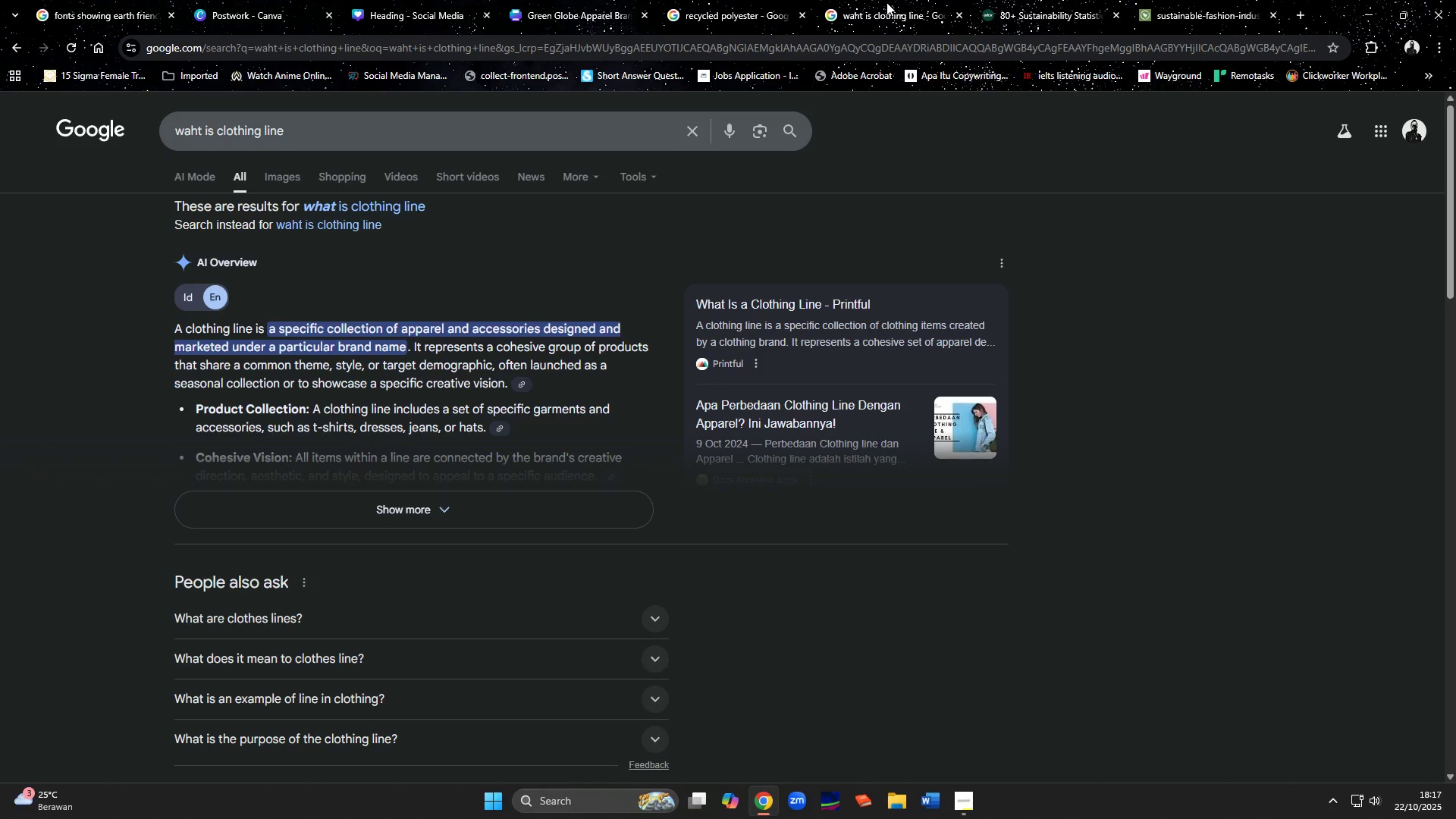 
left_click([558, 14])
 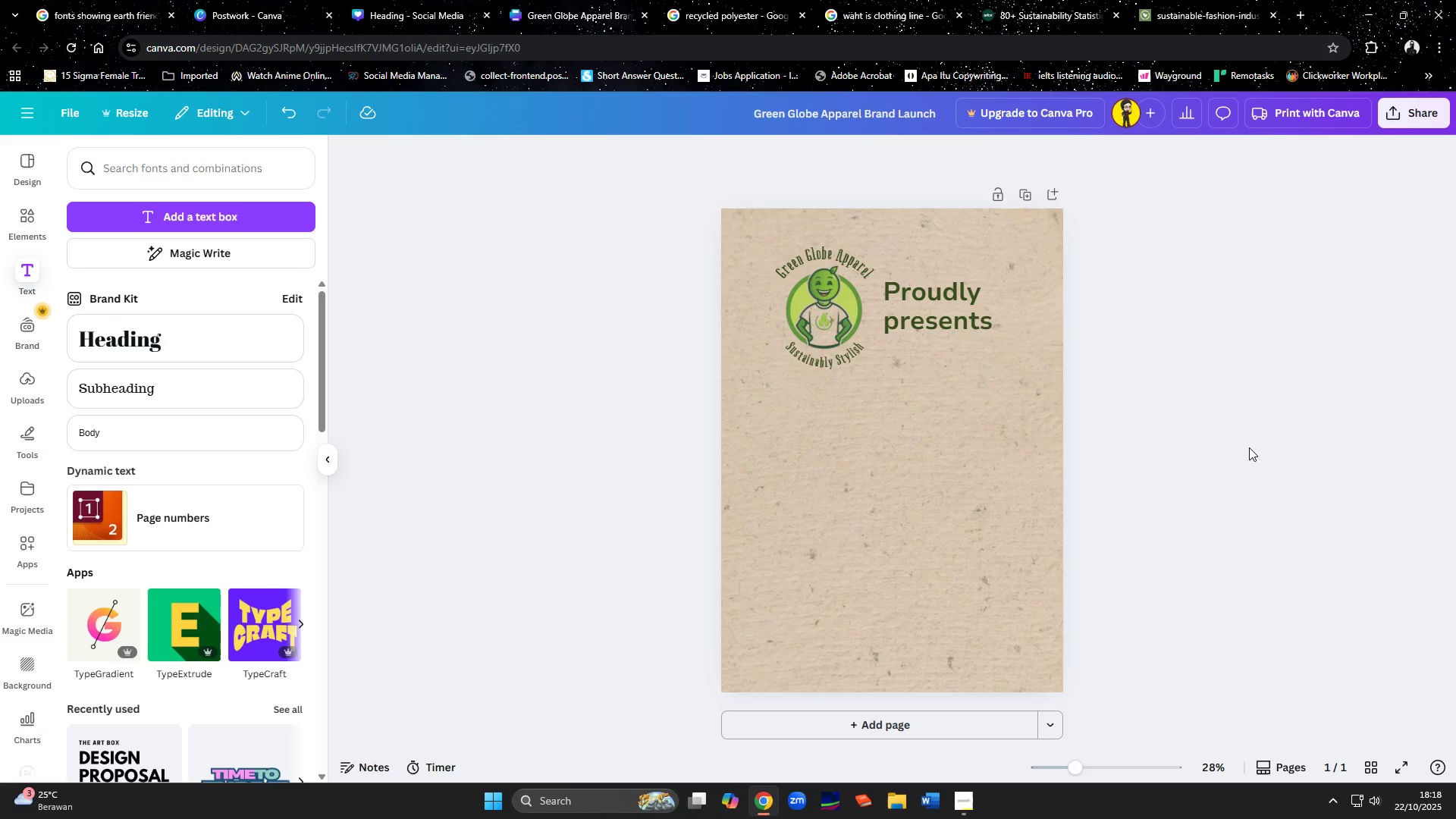 
wait(7.6)
 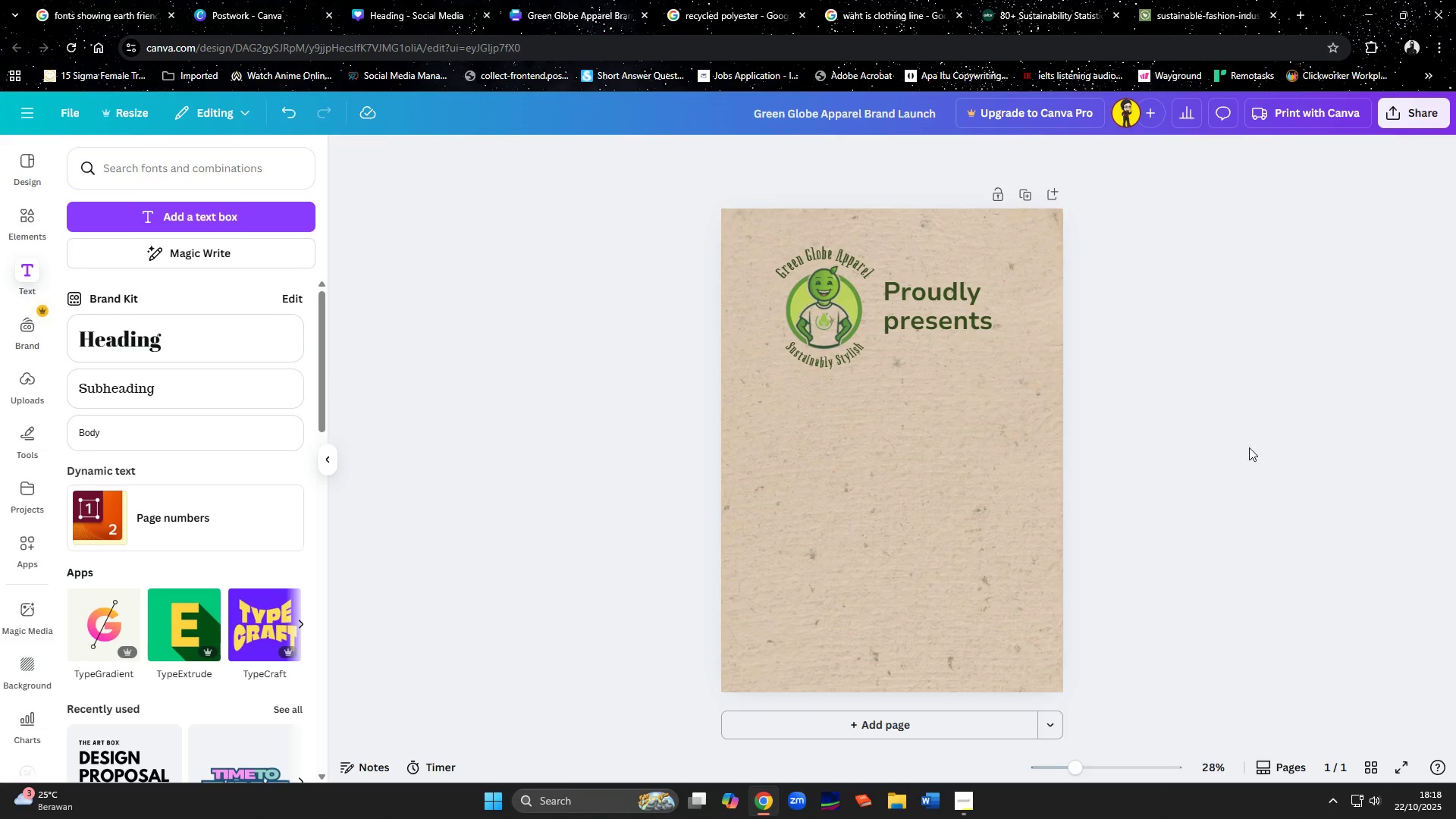 
left_click([24, 204])
 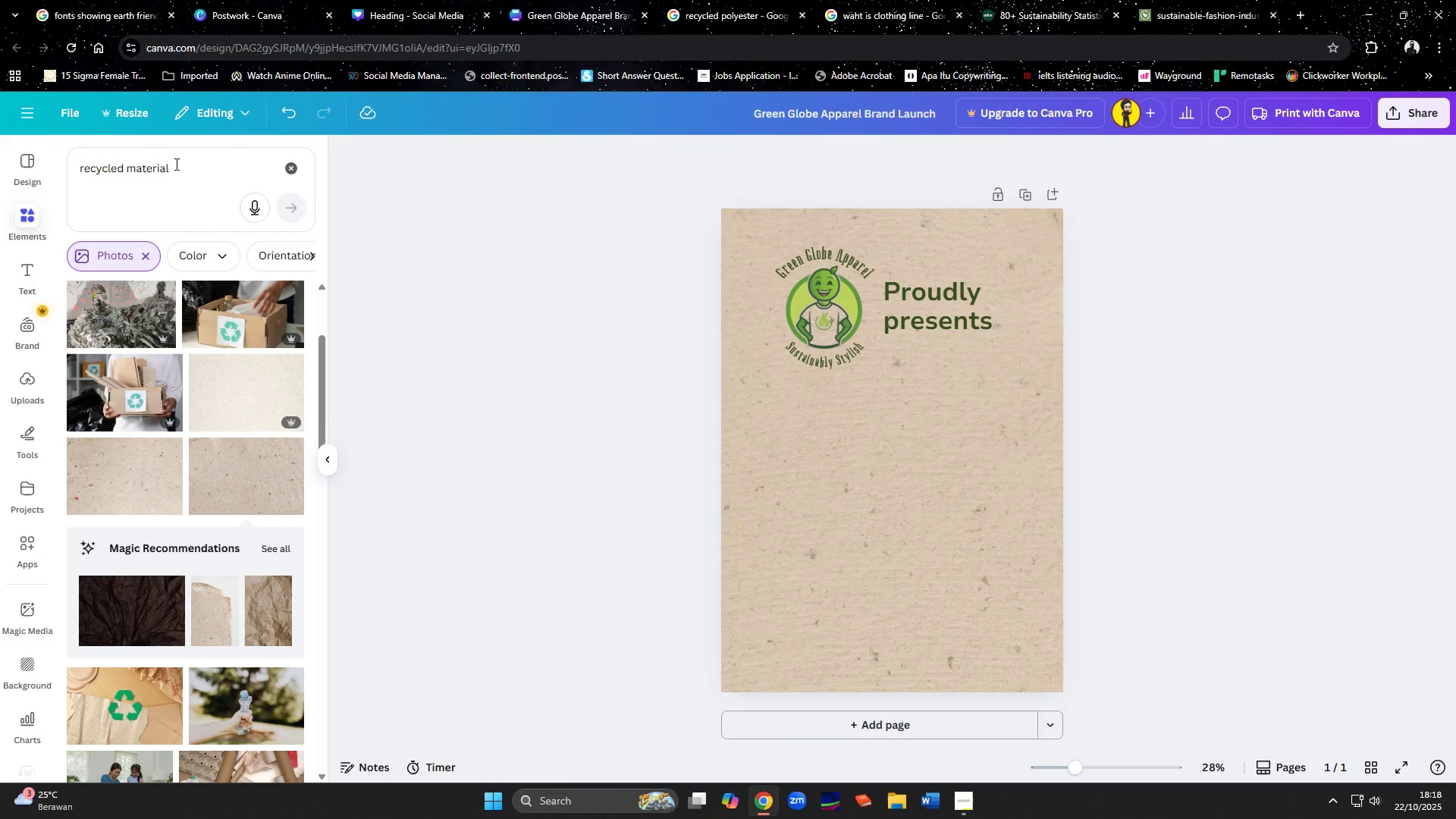 
left_click_drag(start_coordinate=[180, 164], to_coordinate=[44, 171])
 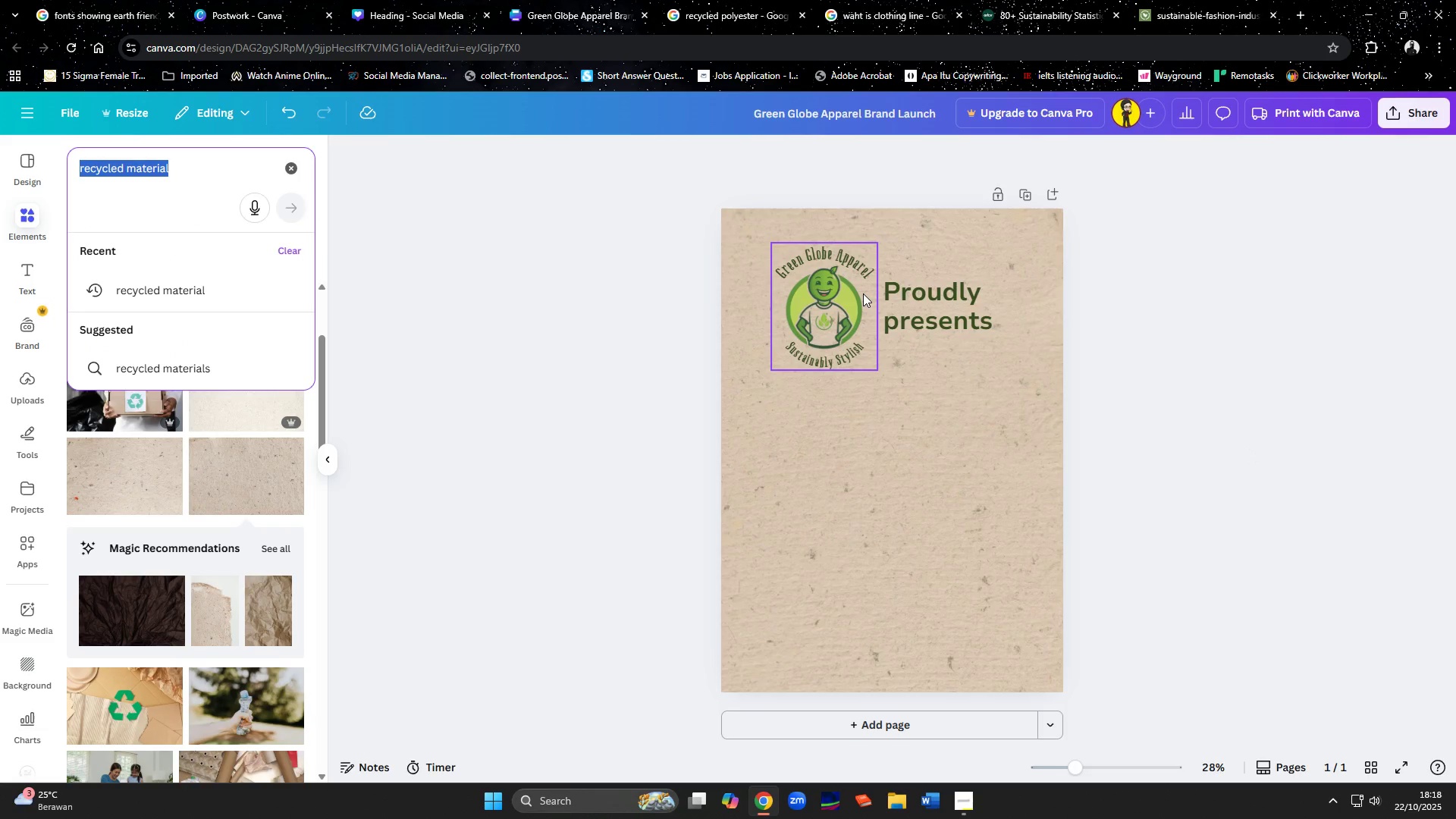 
type(make a photo)
 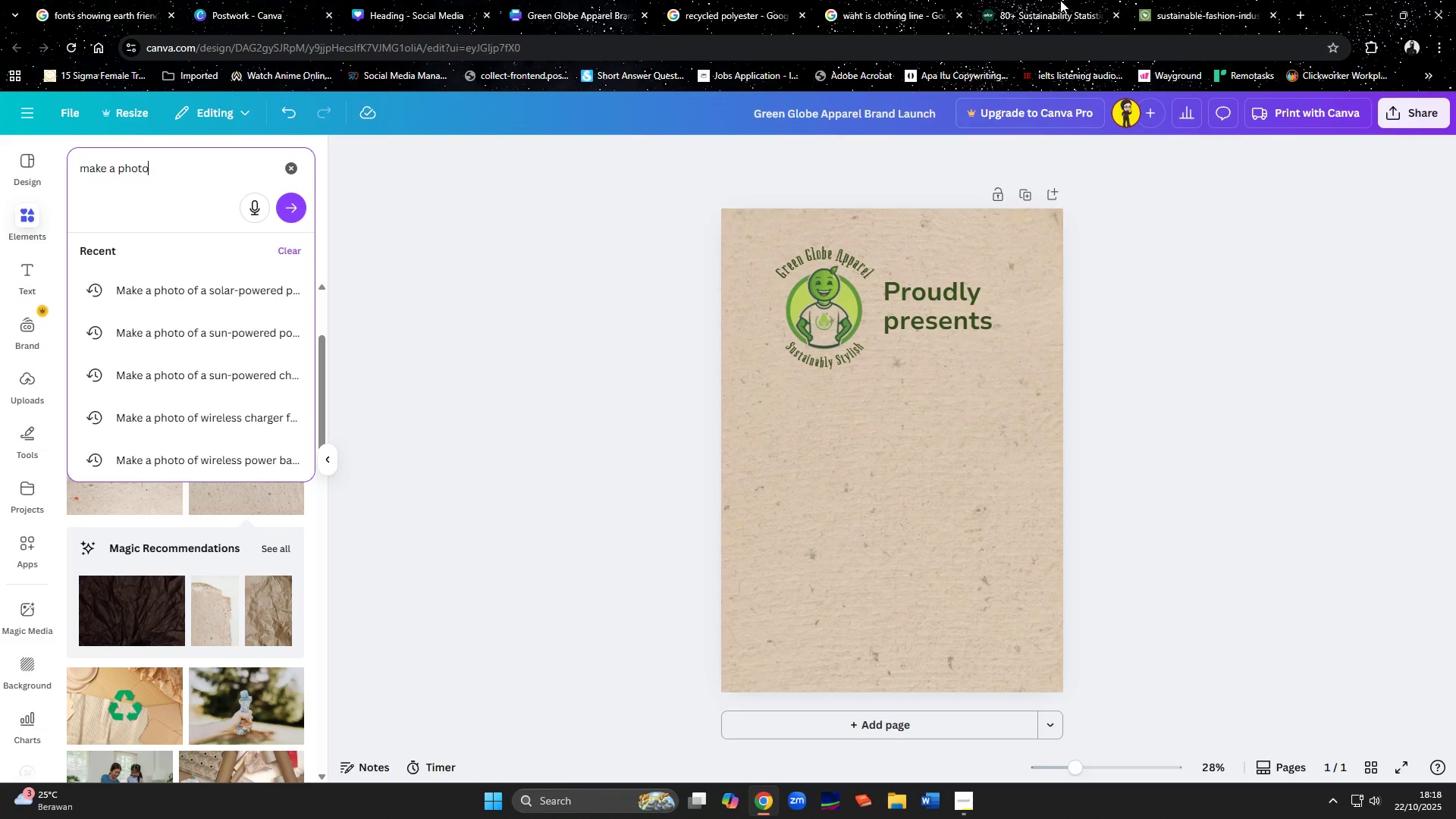 
left_click([774, 0])
 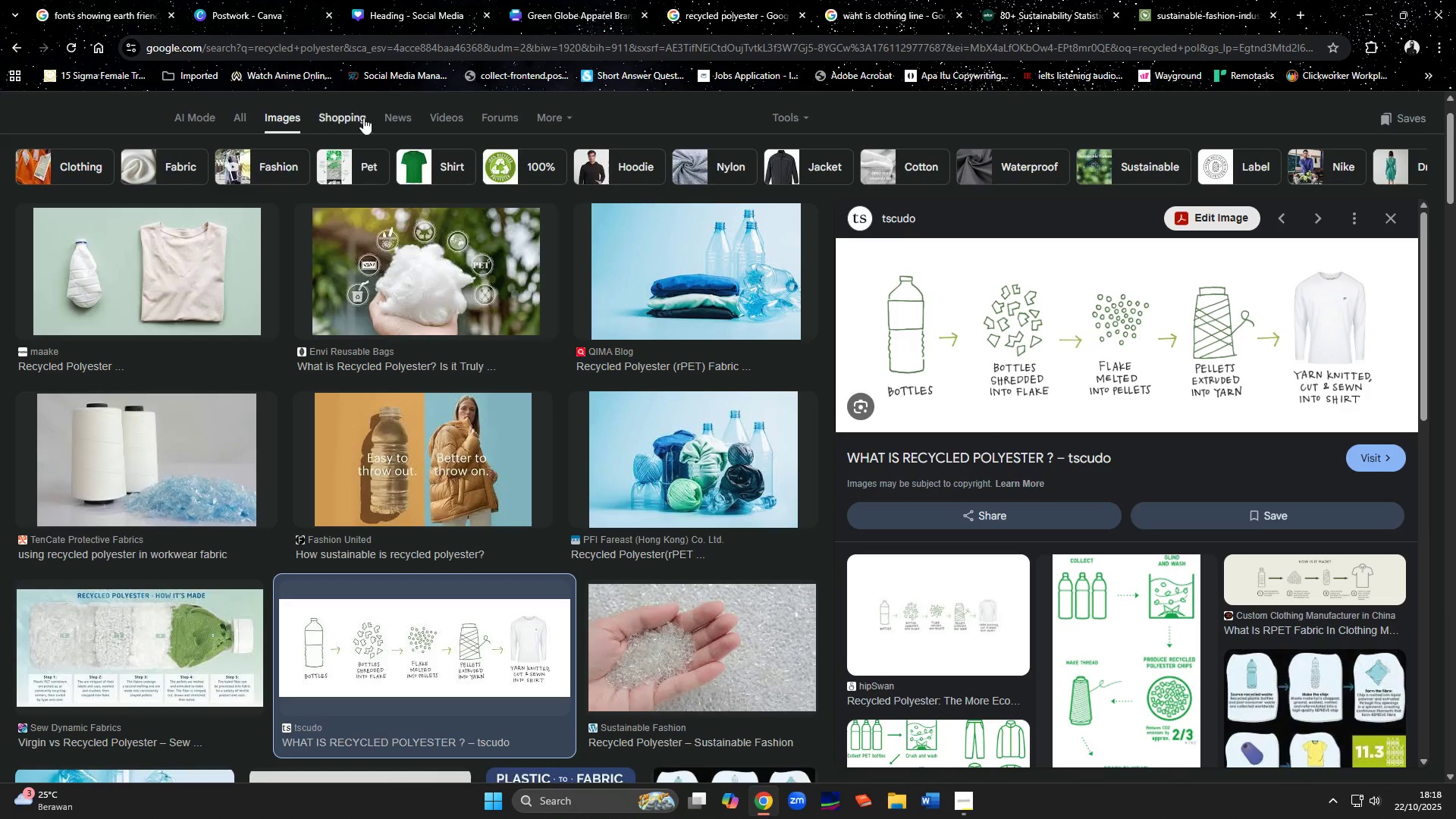 
scroll: coordinate [295, 142], scroll_direction: up, amount: 4.0
 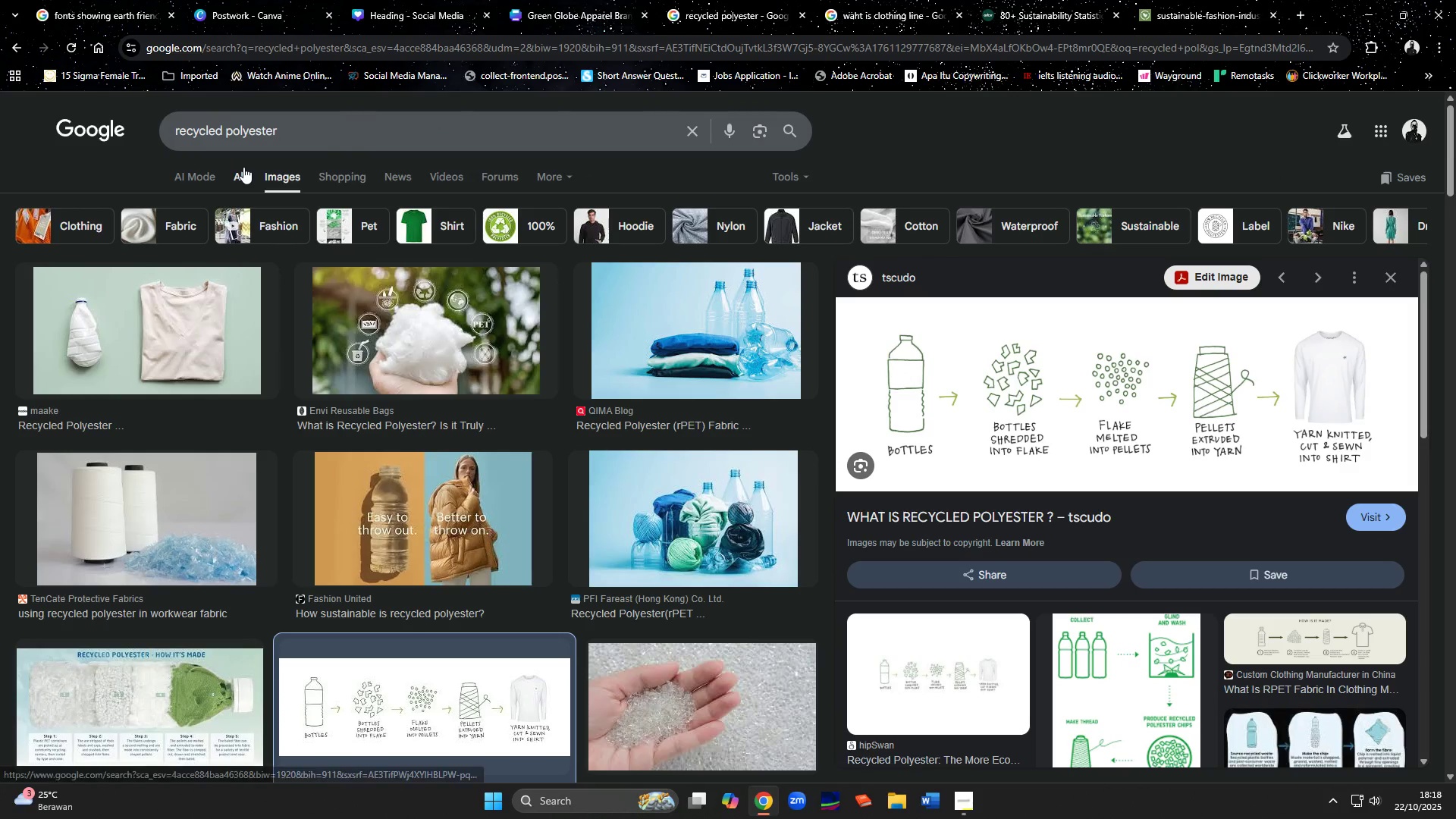 
left_click([243, 167])
 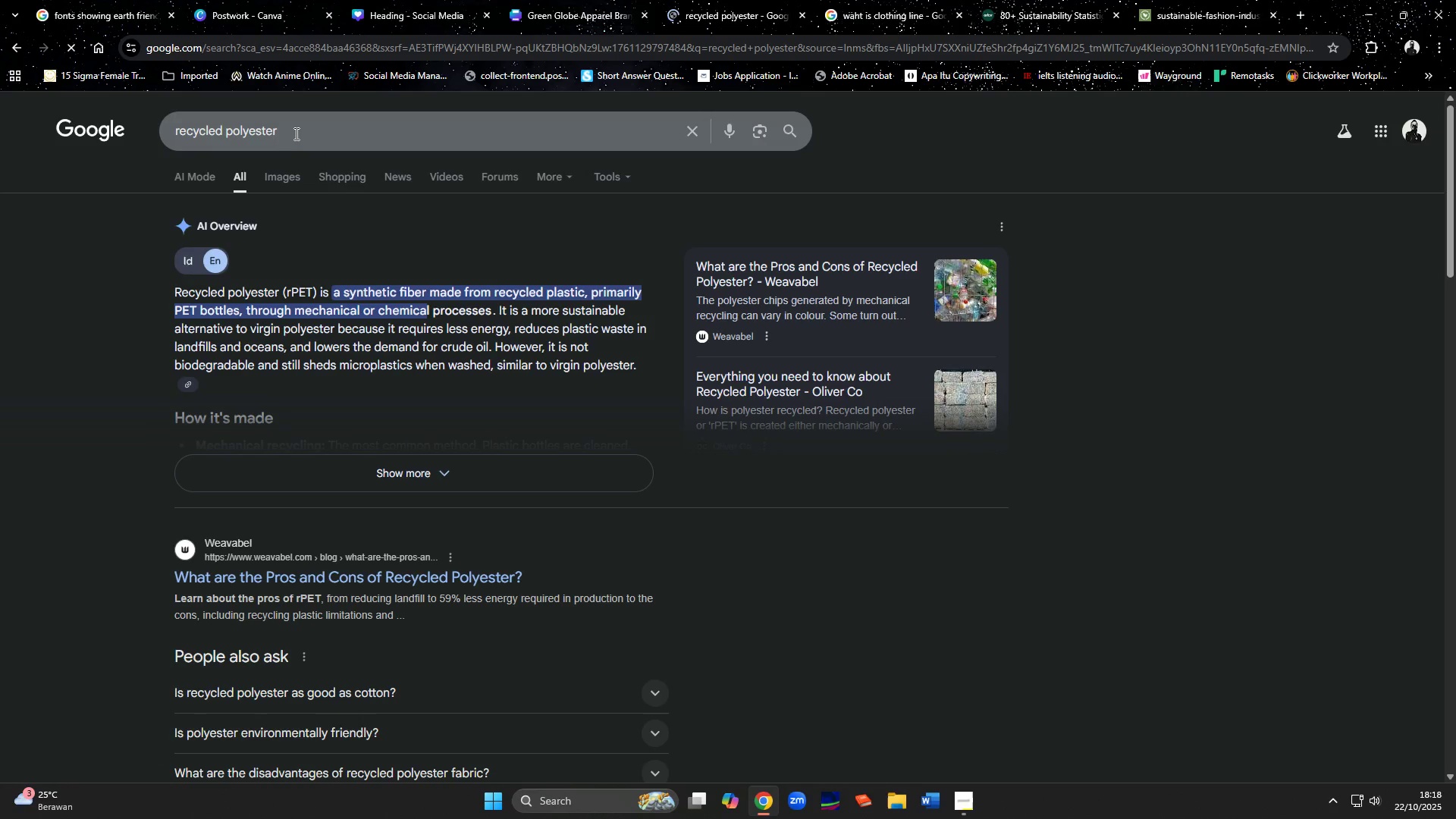 
left_click_drag(start_coordinate=[297, 130], to_coordinate=[75, 133])
 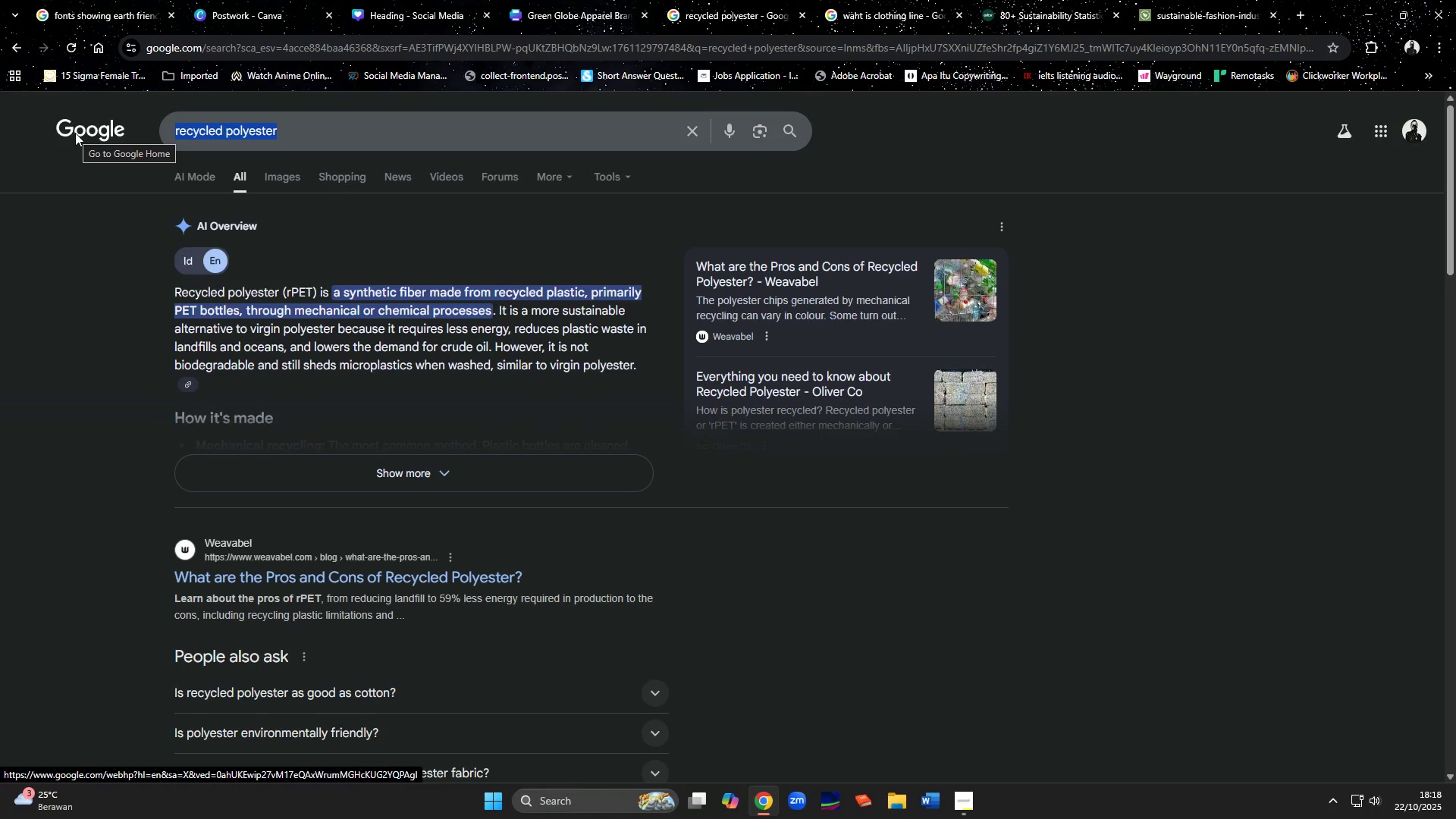 
type(what kind of recycled material used t)
key(Backspace)
type(for women's blazer)
 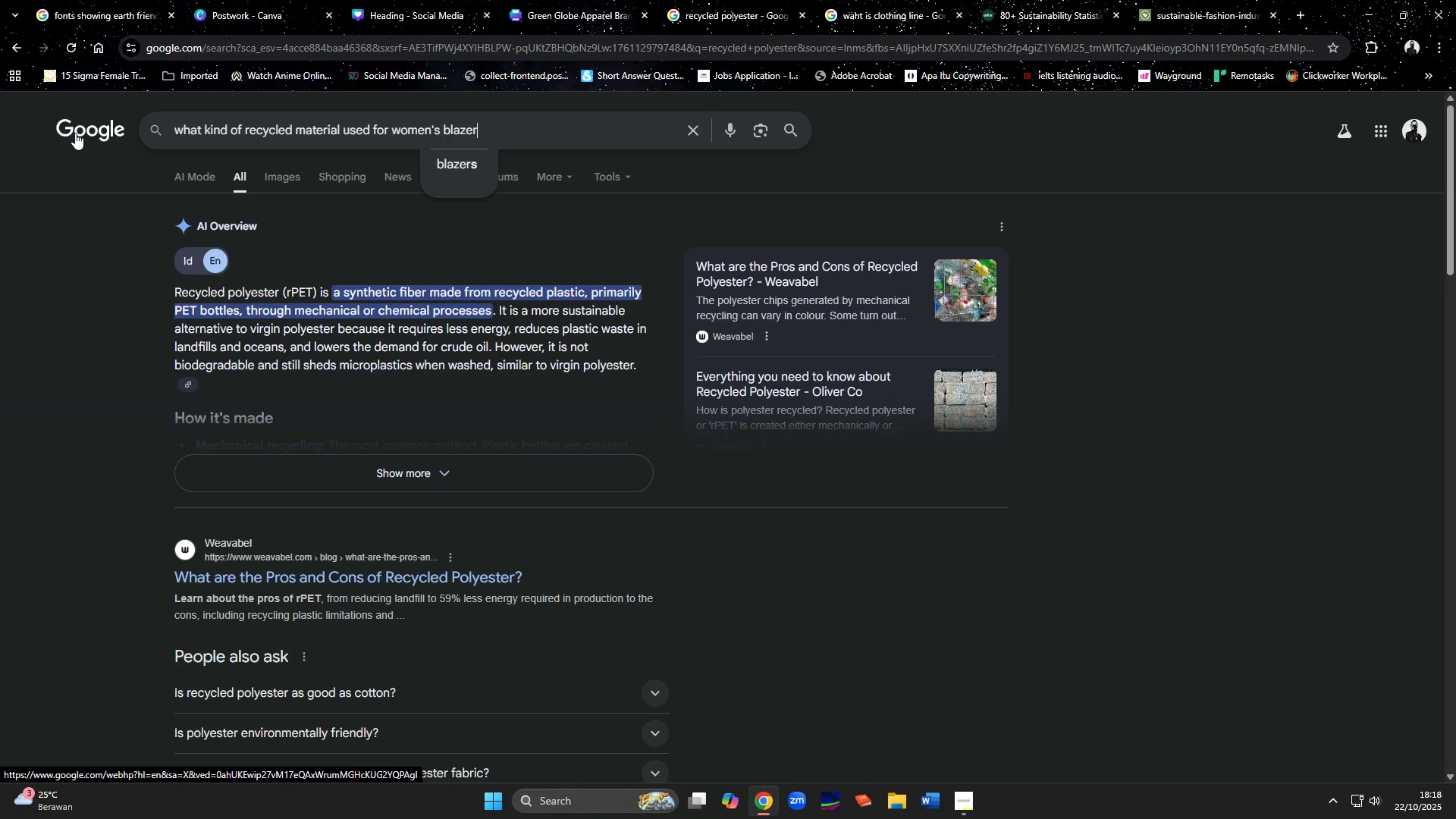 
key(Enter)
 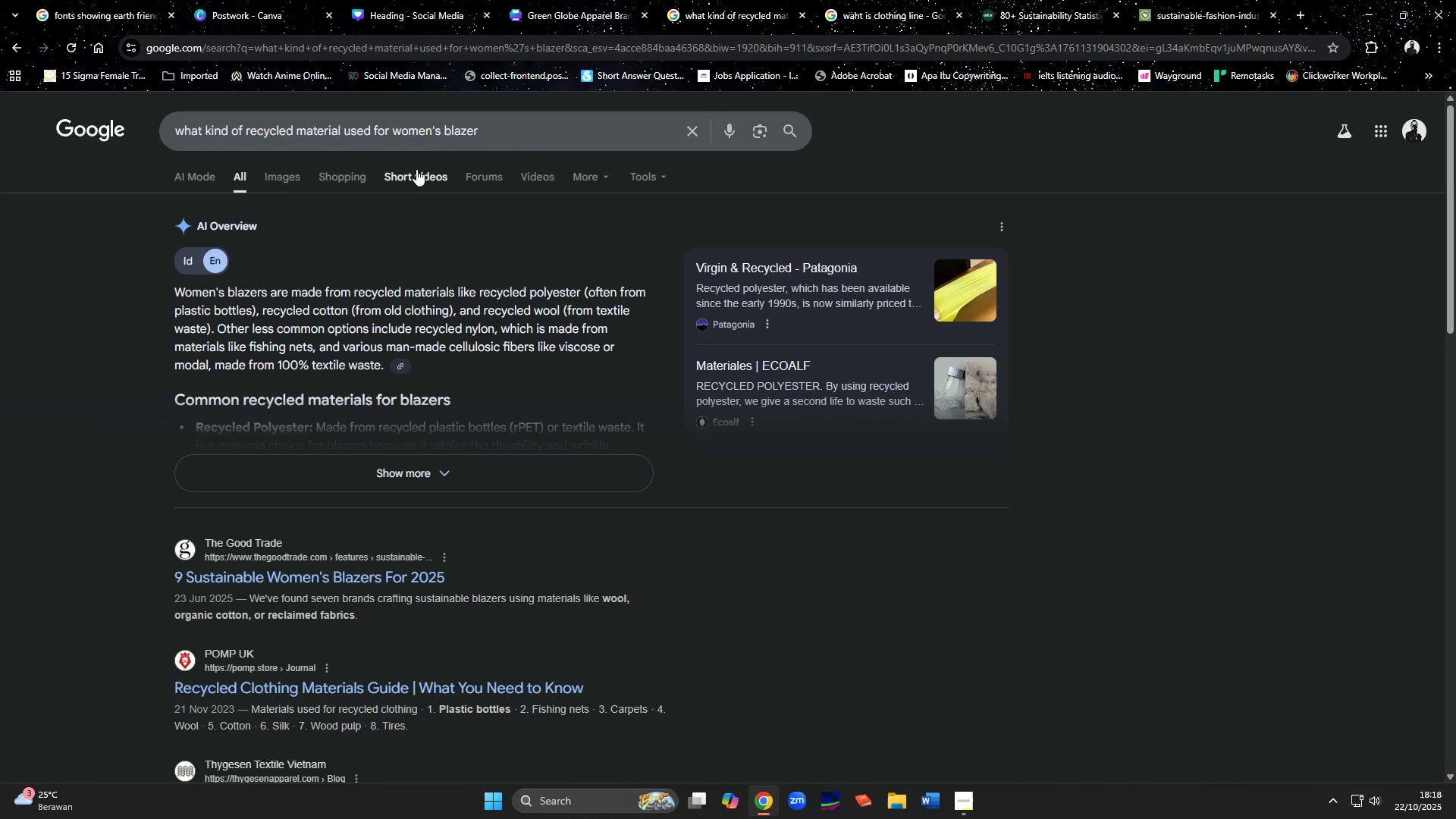 
wait(5.54)
 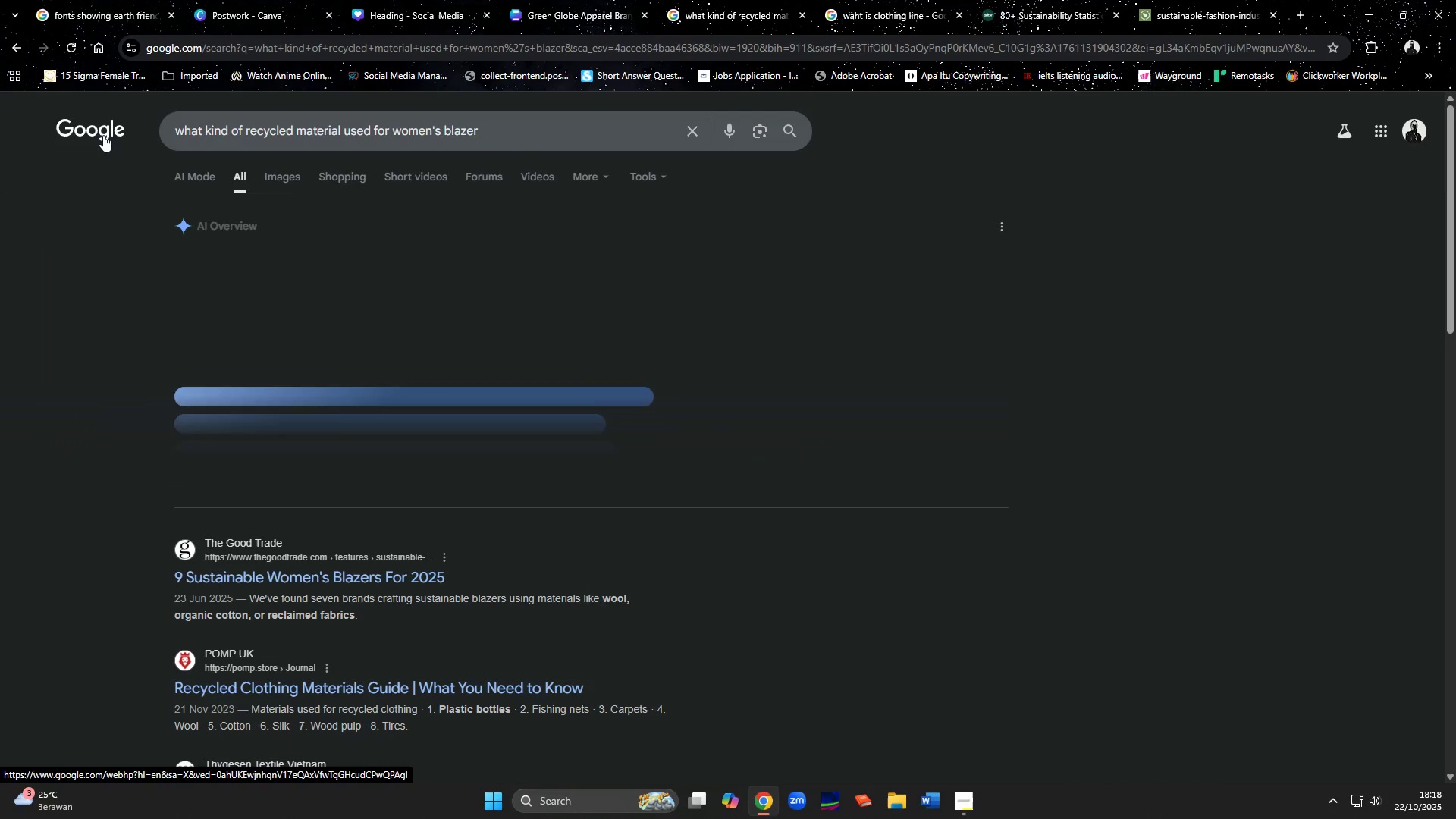 
left_click_drag(start_coordinate=[444, 132], to_coordinate=[504, 133])
 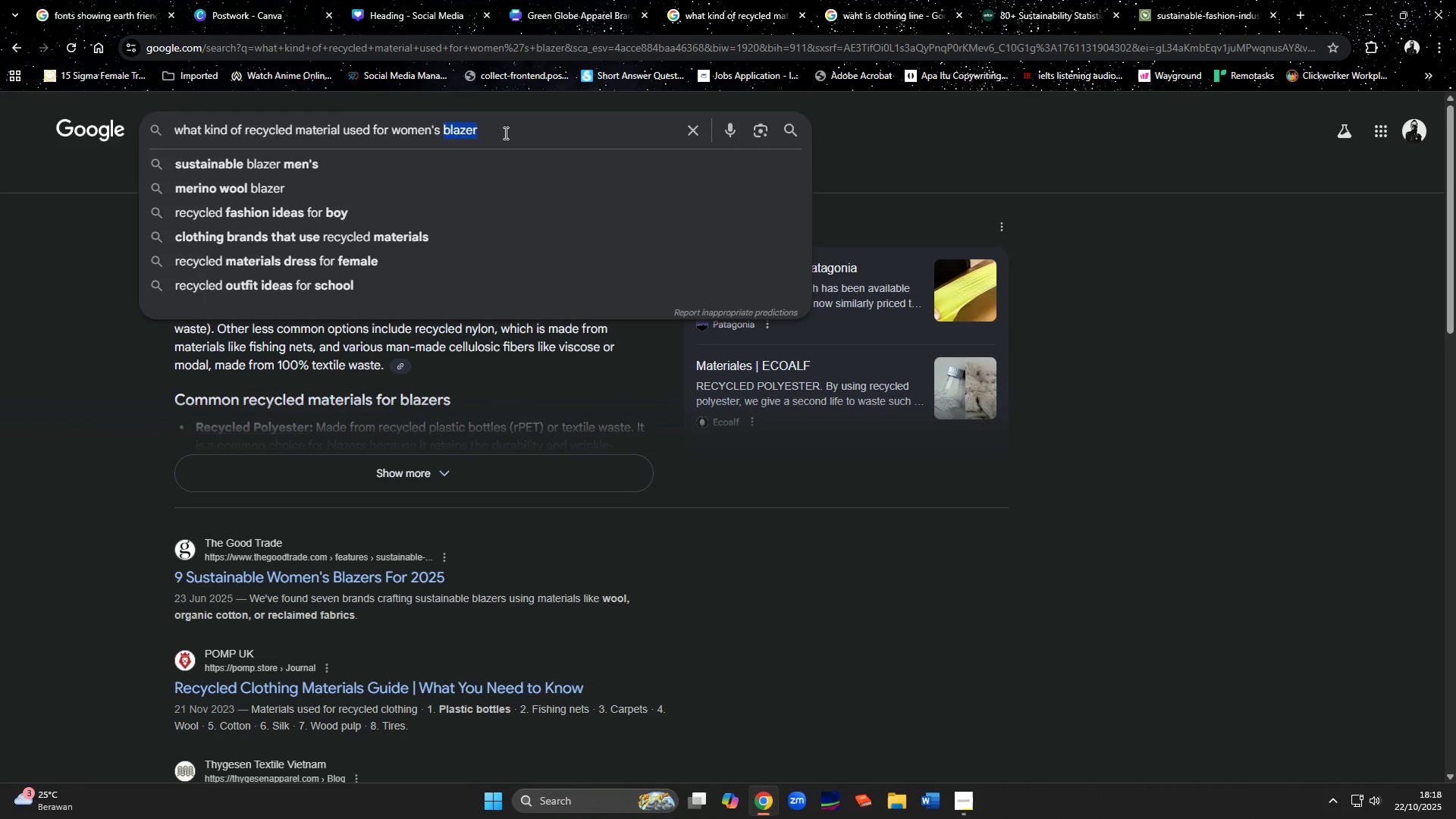 
type(shirt)
 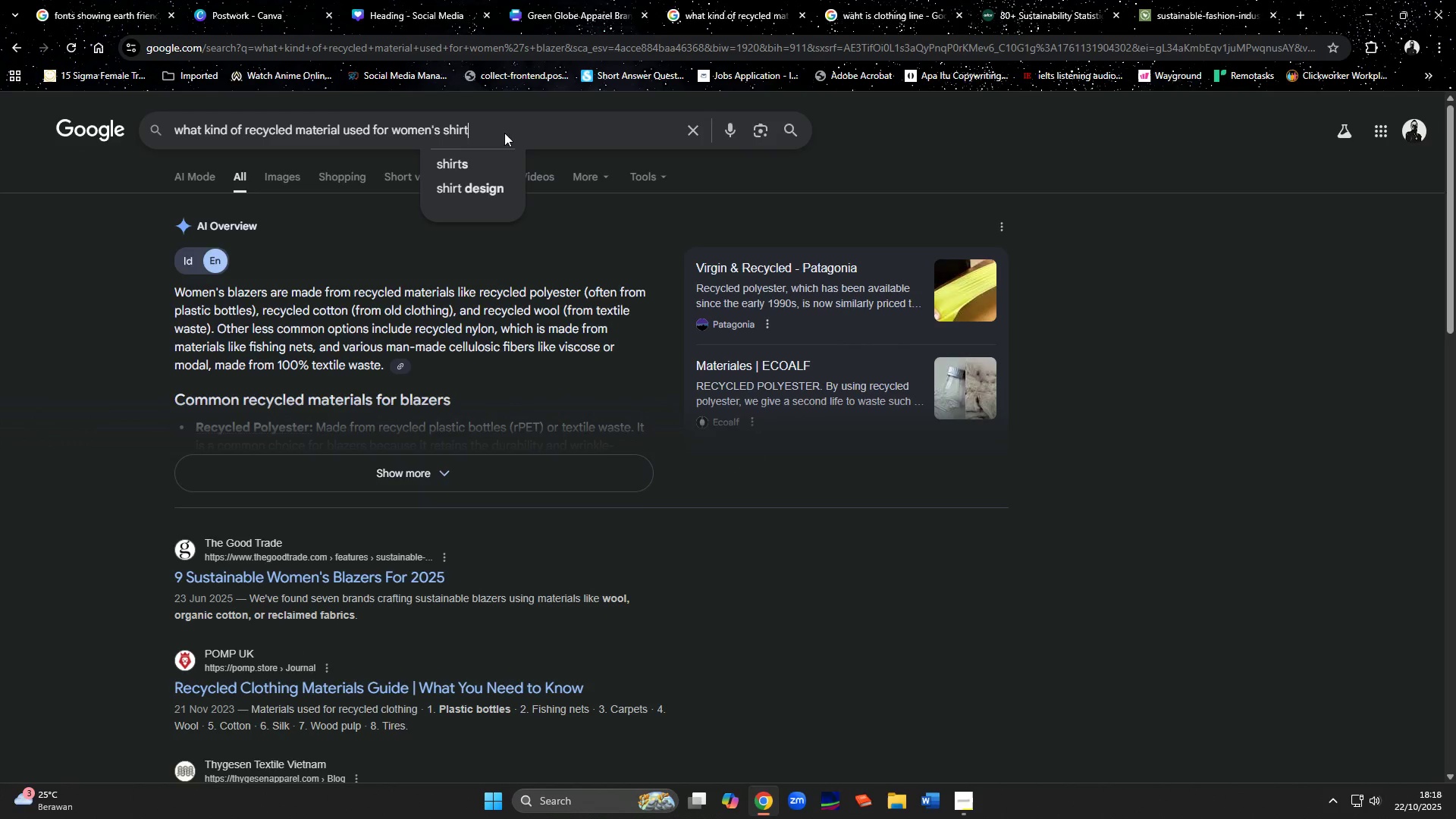 
key(Enter)
 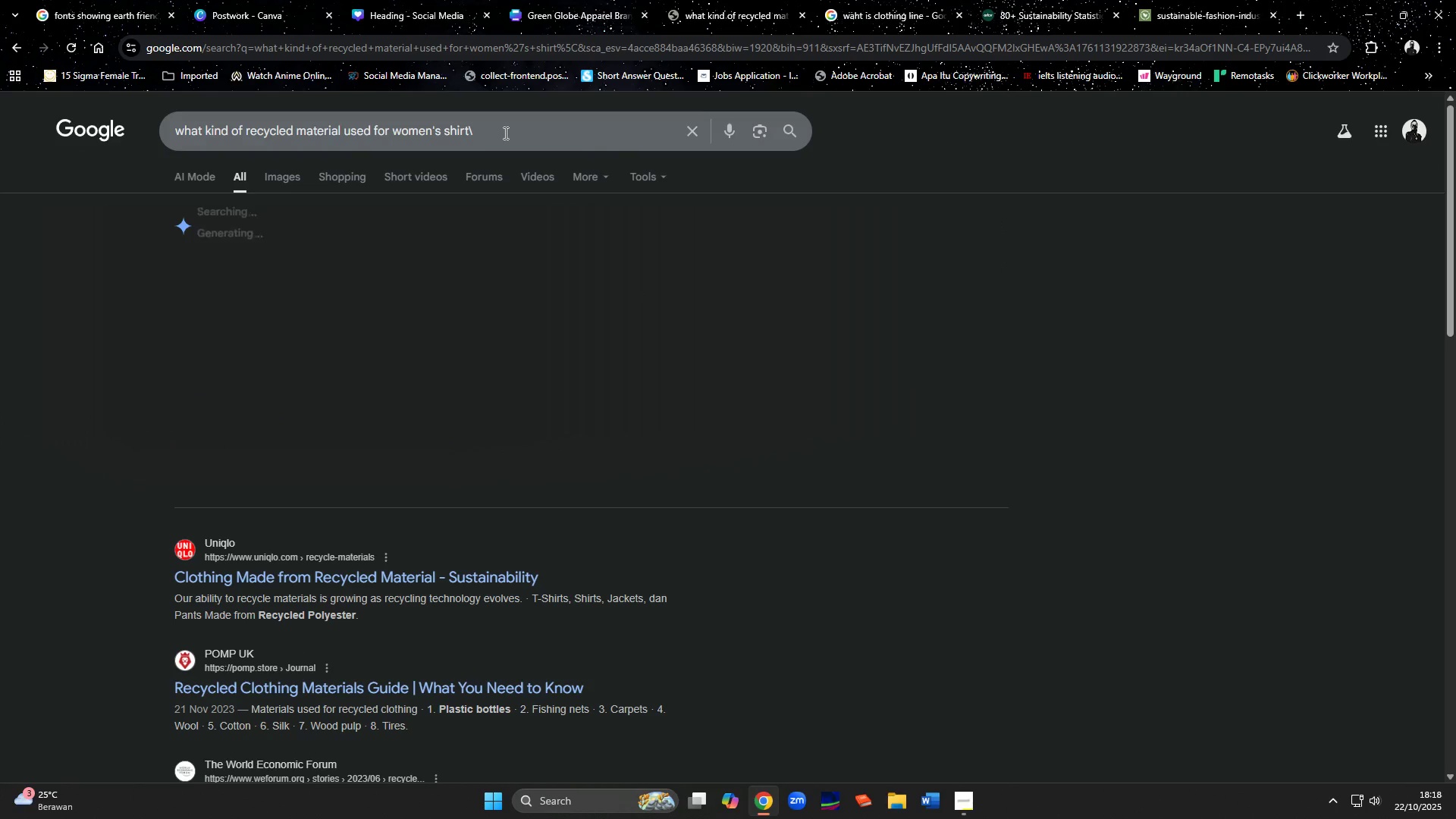 
key(Backslash)
 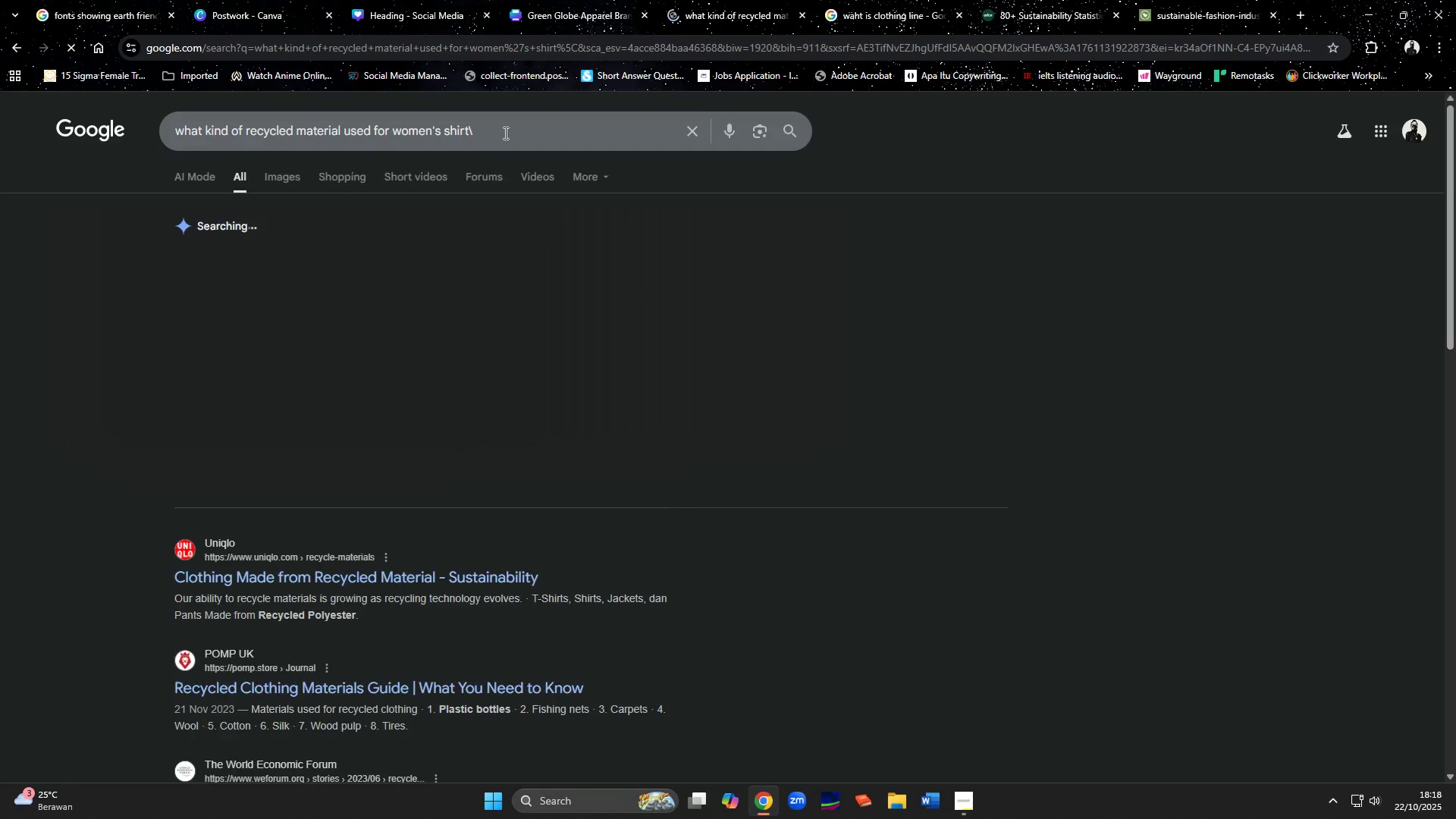 
left_click([504, 133])
 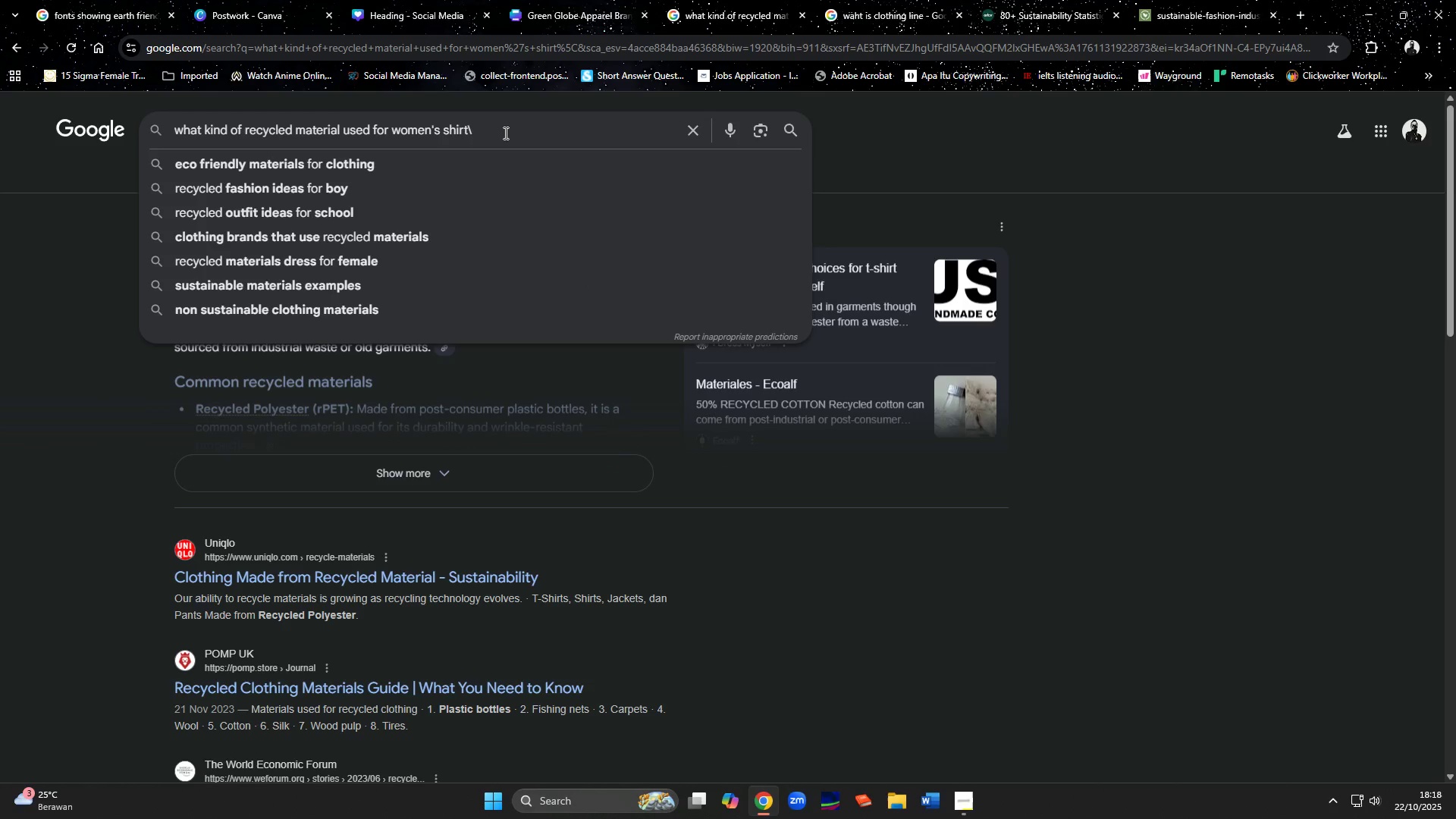 
key(Backspace)
 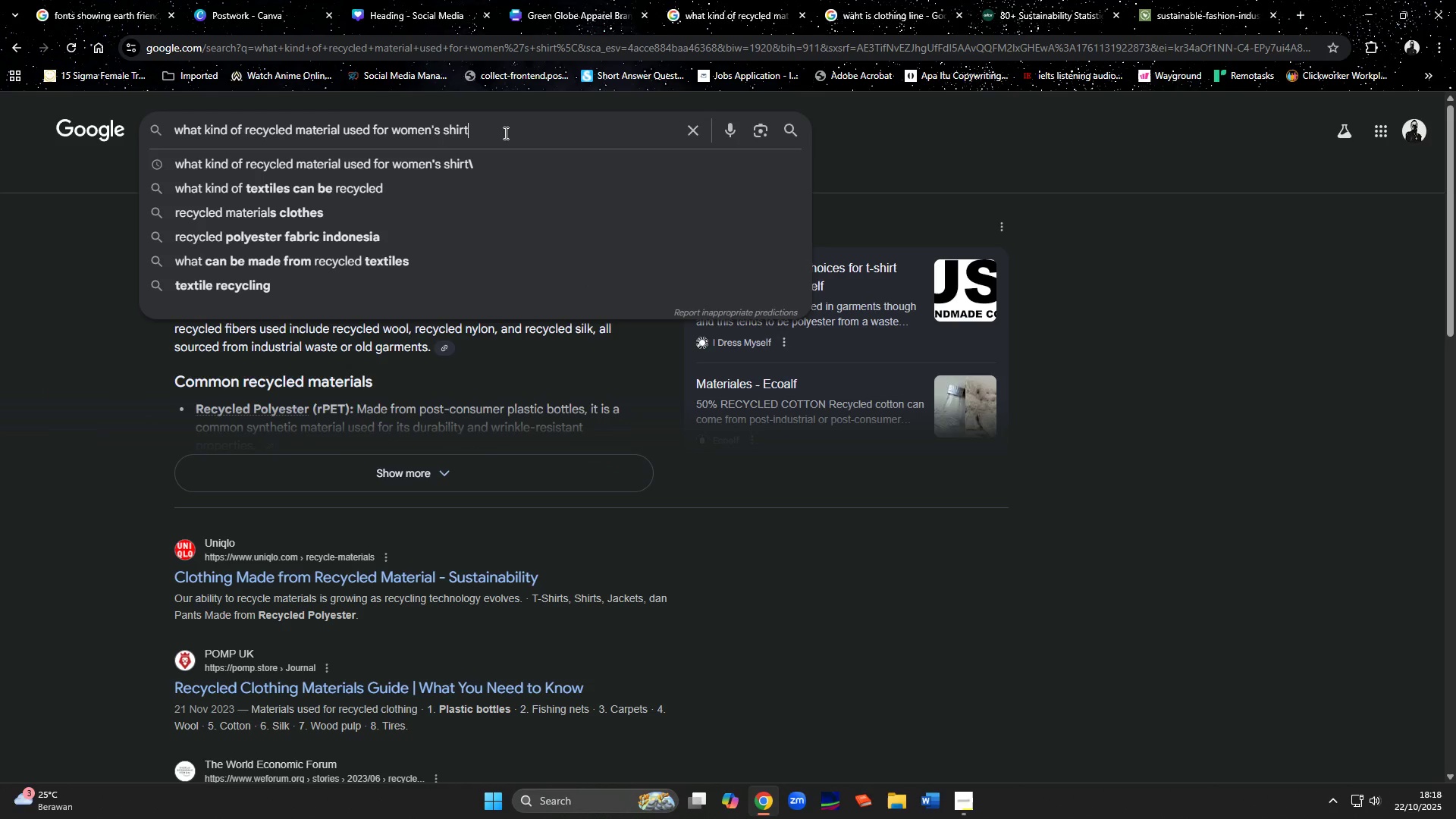 
key(Enter)
 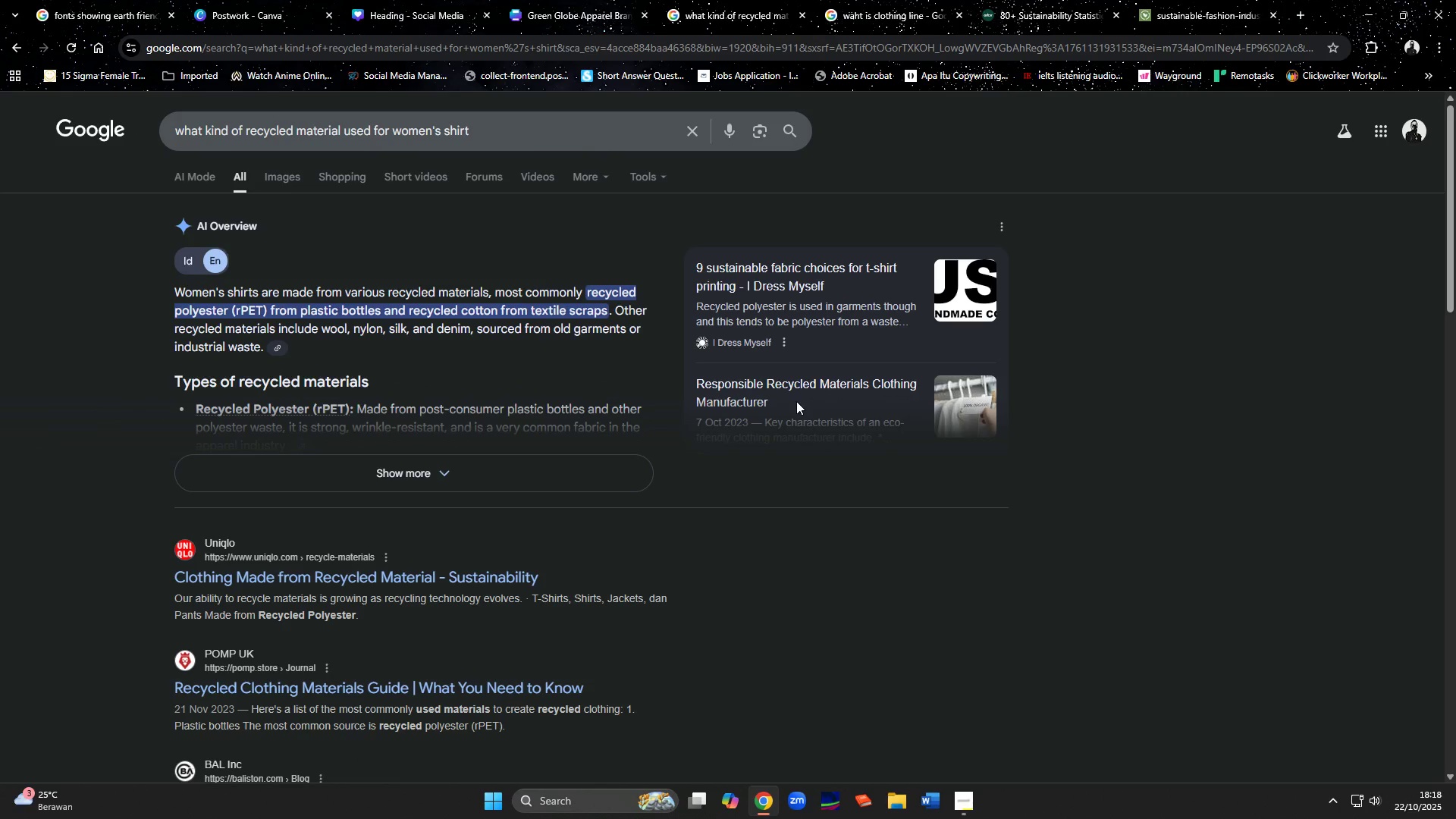 
wait(8.22)
 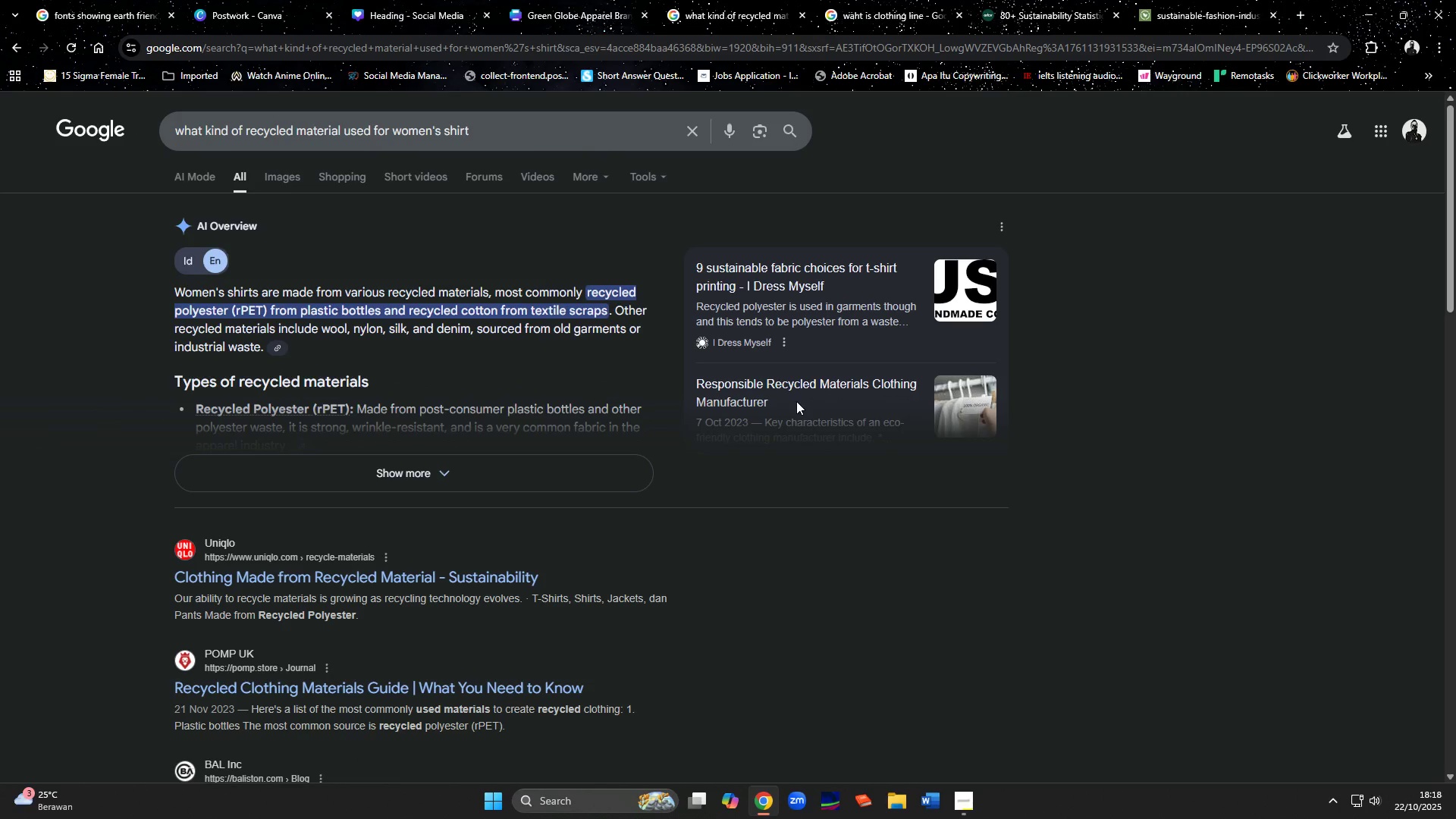 
left_click([561, 3])
 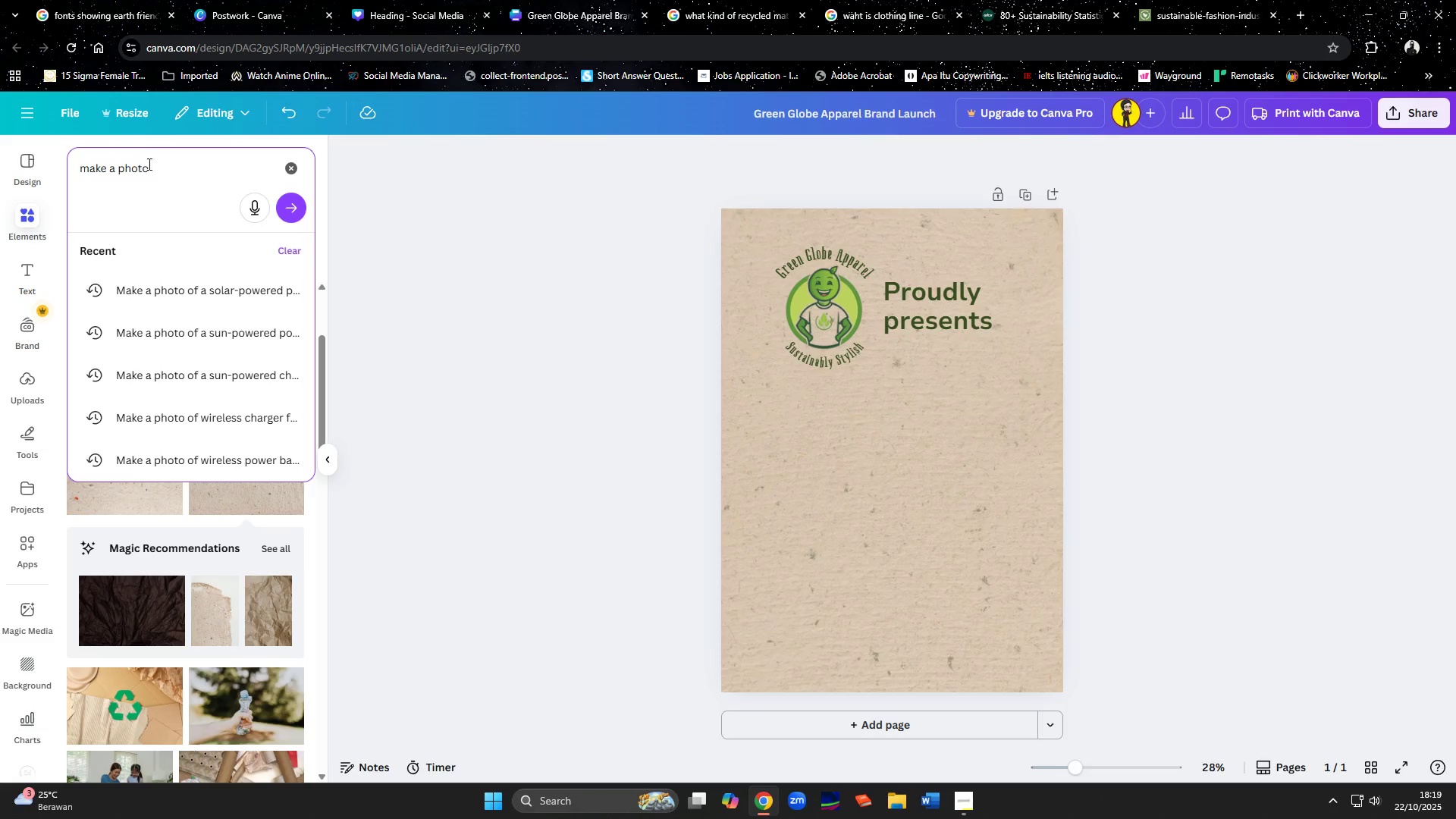 
left_click([156, 164])
 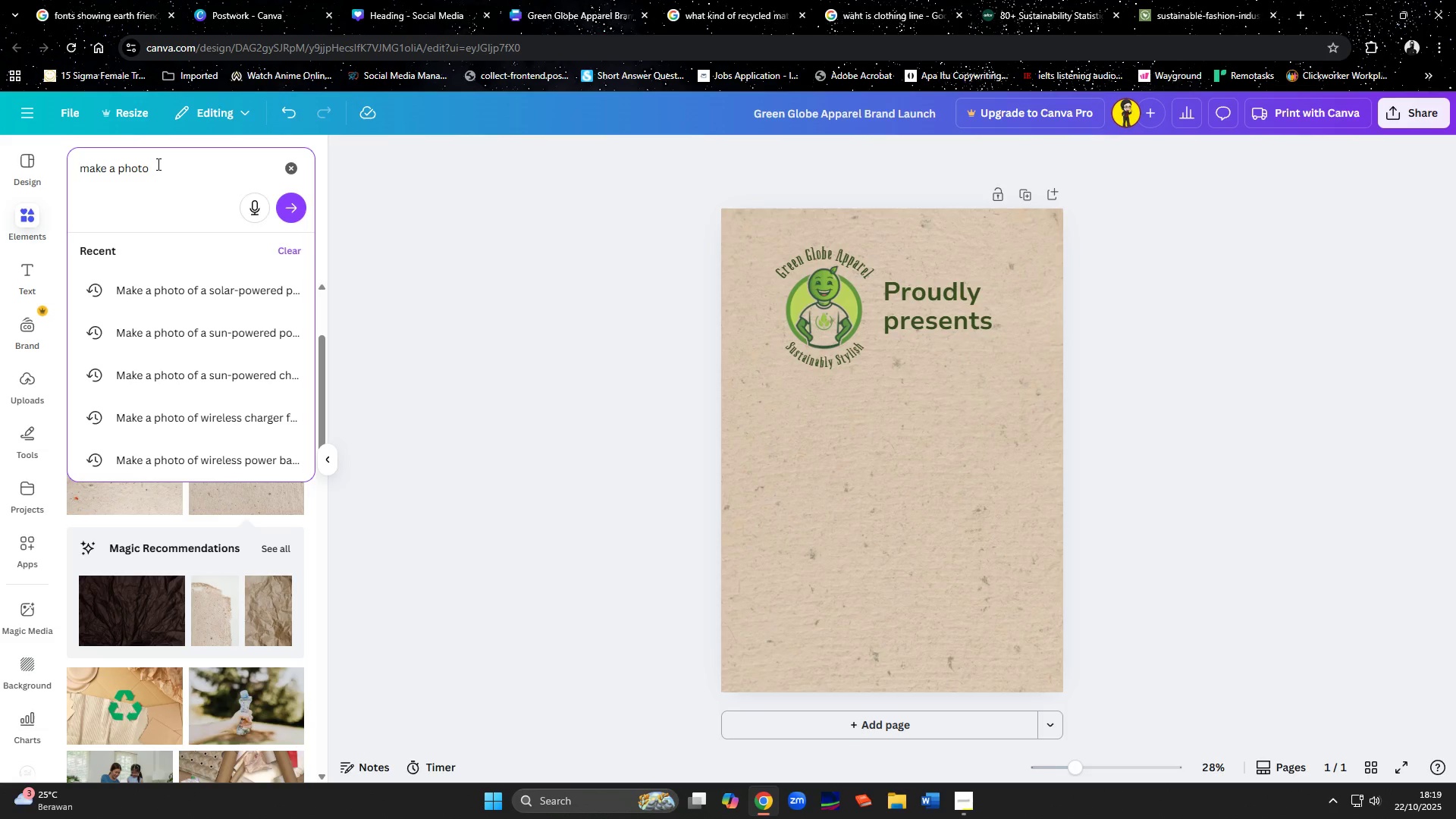 
type( of a woman's shirt )
 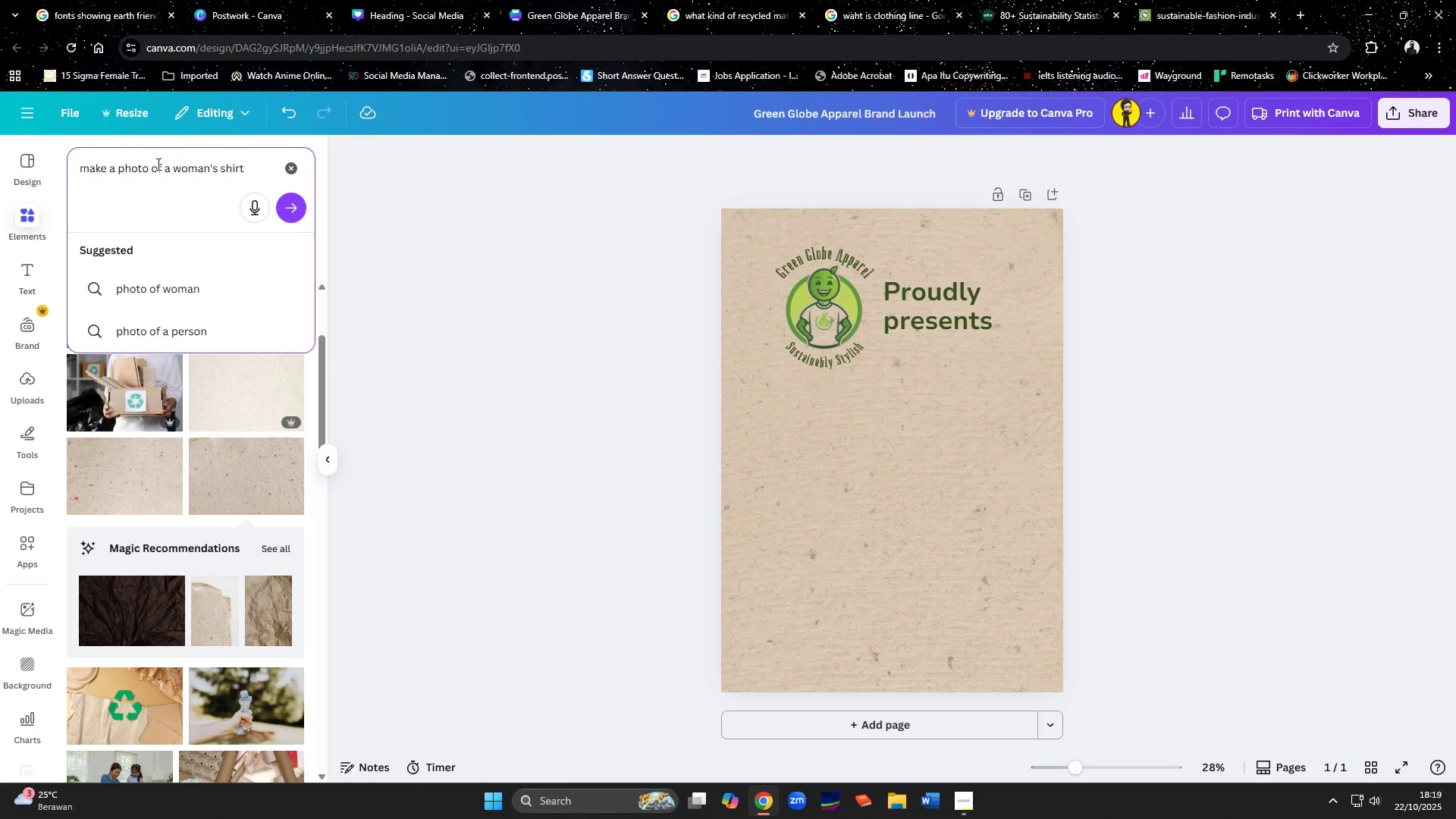 
type(in daZr)
key(Backspace)
key(Backspace)
type(rk green made from recycled polyester. The shirt is own)
key(Backspace)
key(Backspace)
key(Backspace)
type(worn by a female model but only )
 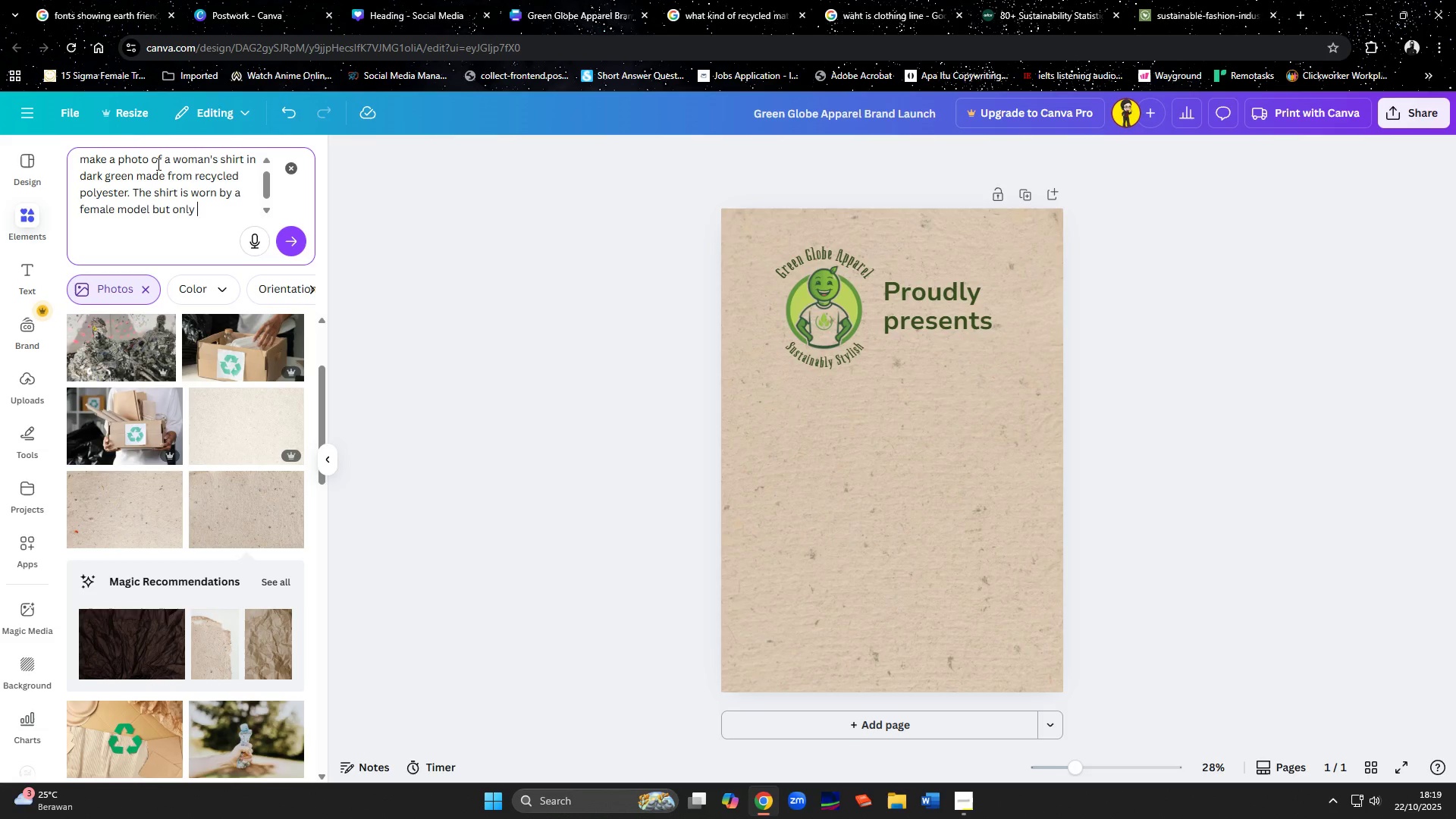 
type(neck to belly is seen.)
 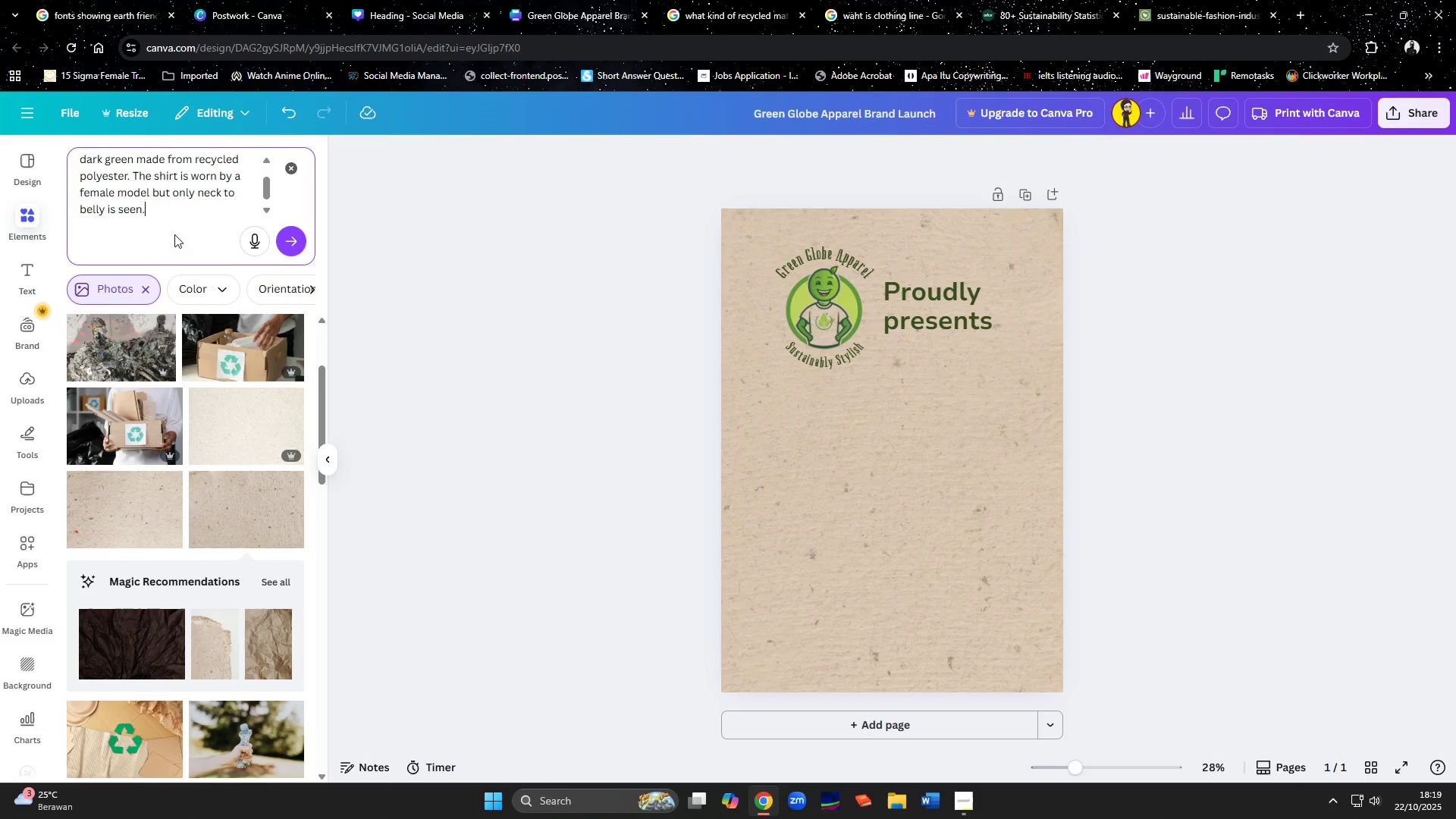 
scroll: coordinate [256, 283], scroll_direction: up, amount: 2.0
 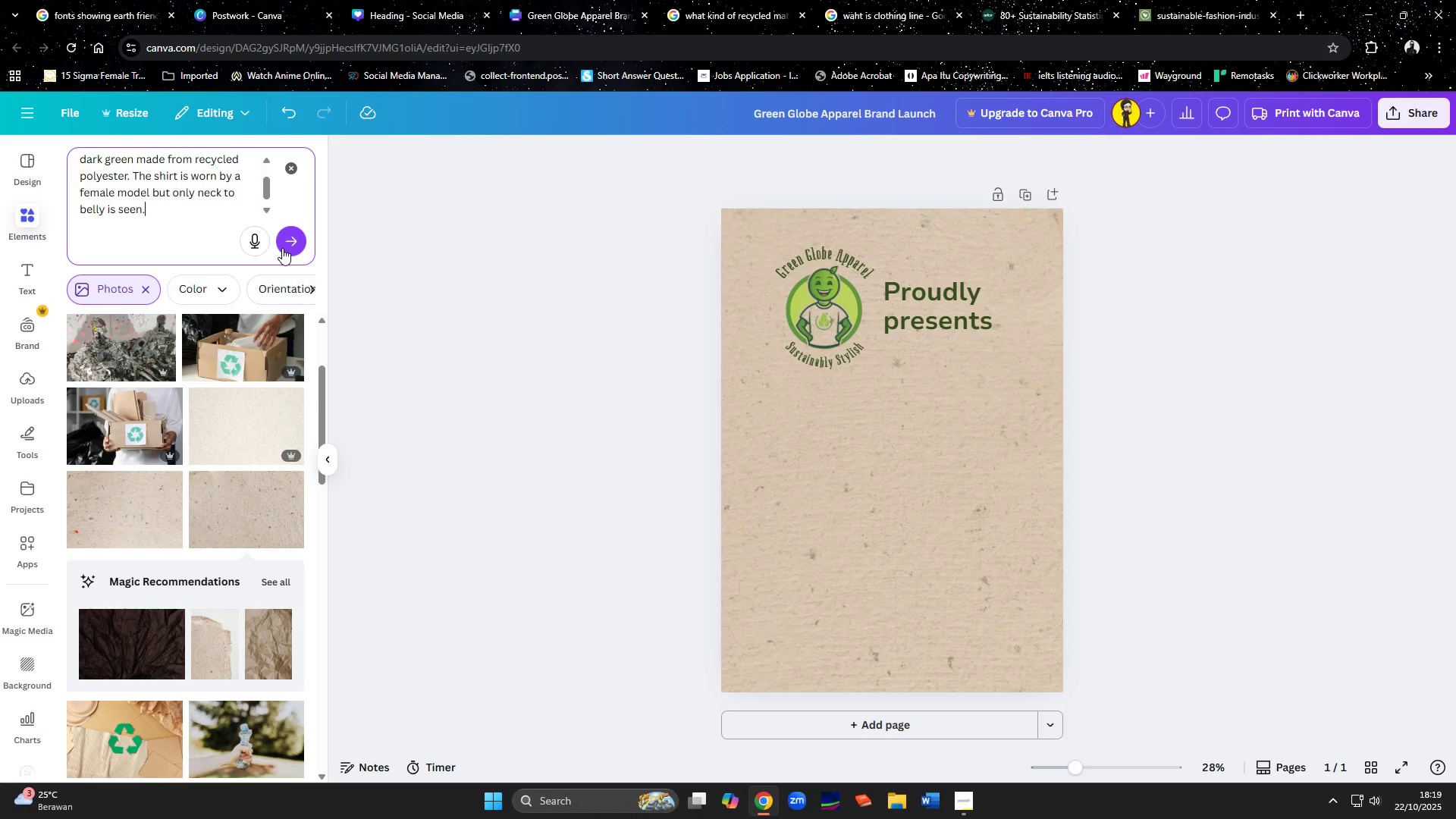 
left_click([282, 248])
 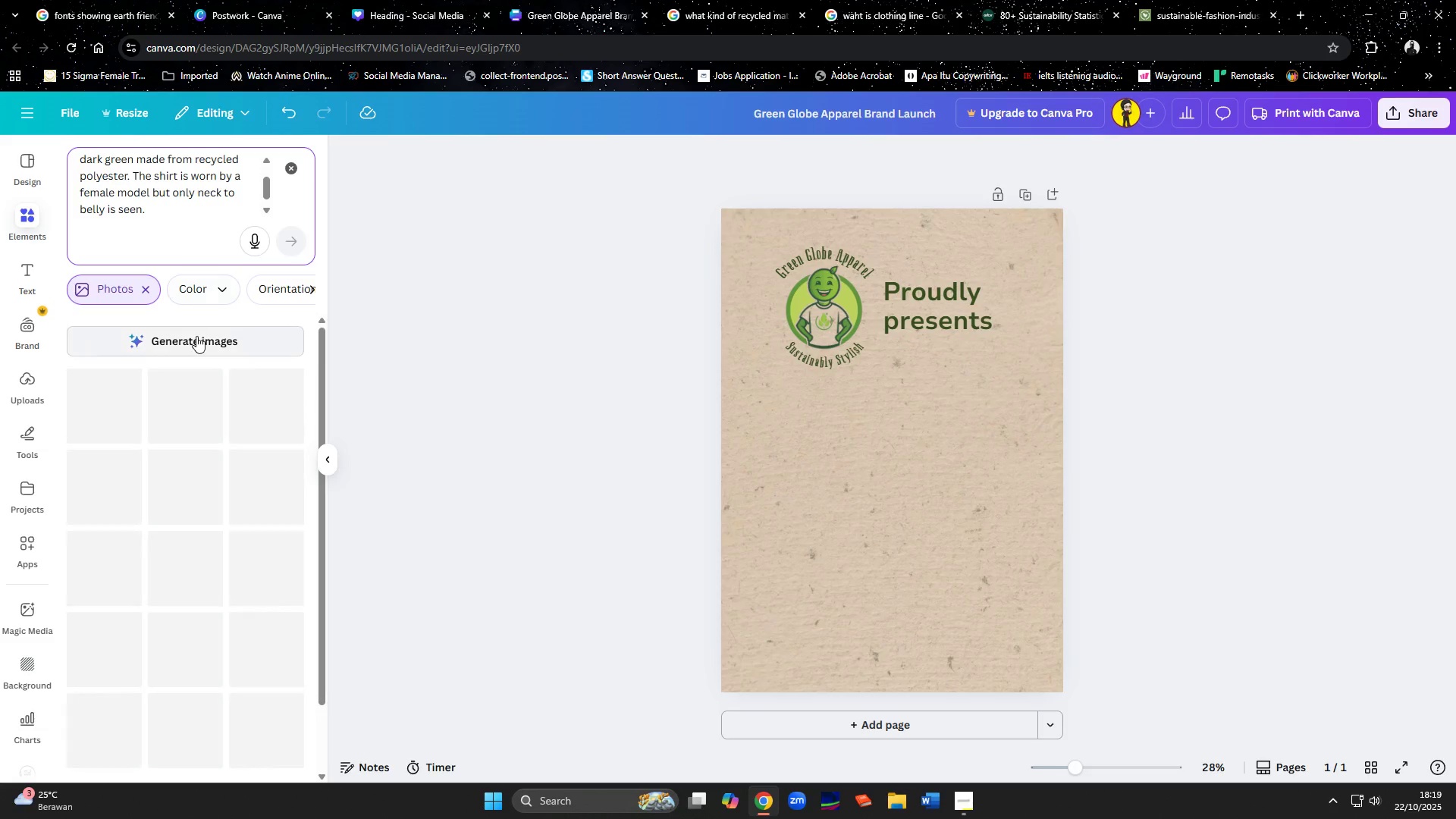 
left_click([196, 336])
 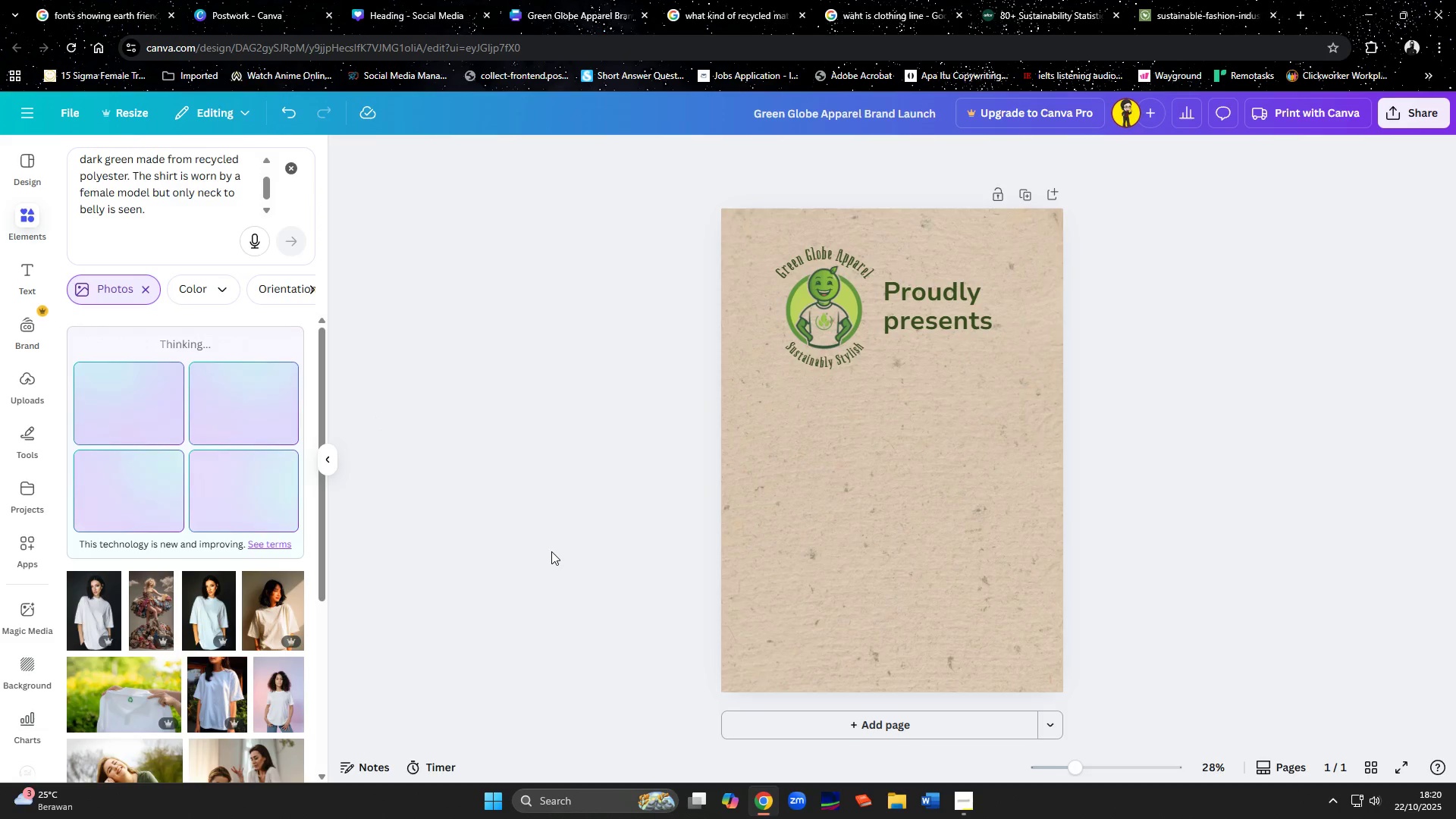 
wait(14.4)
 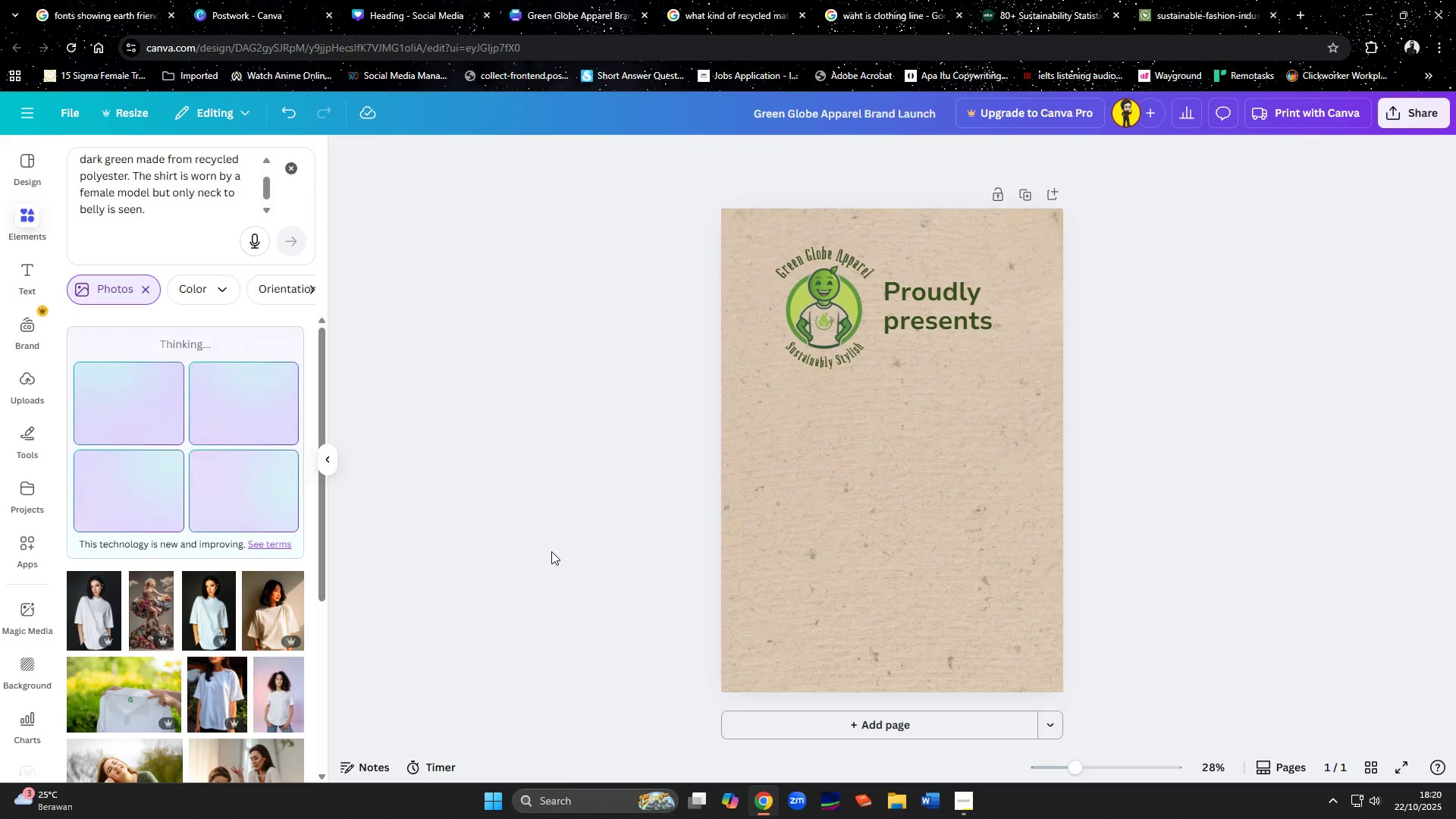 
left_click([247, 538])
 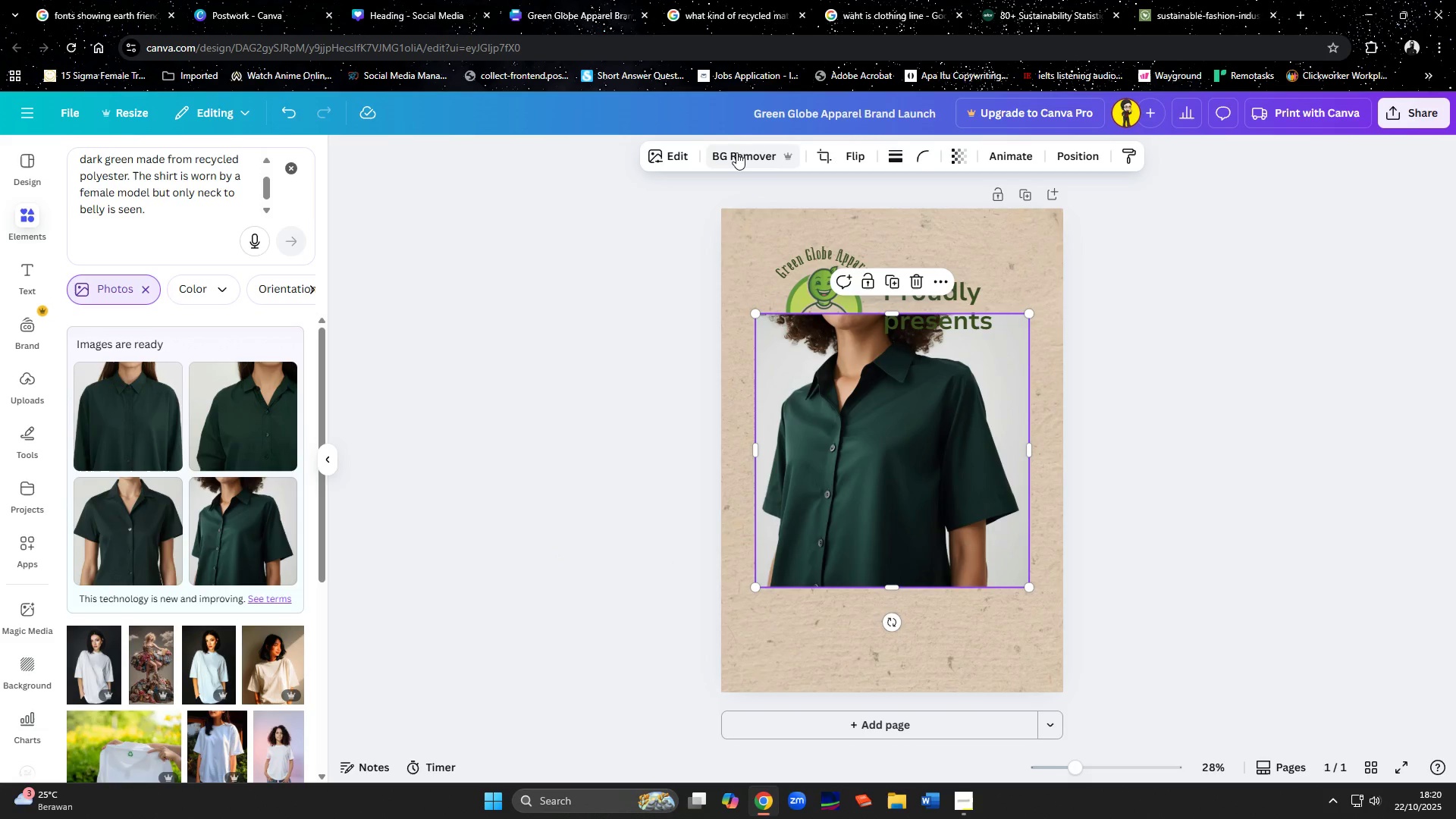 
left_click_drag(start_coordinate=[977, 498], to_coordinate=[979, 544])
 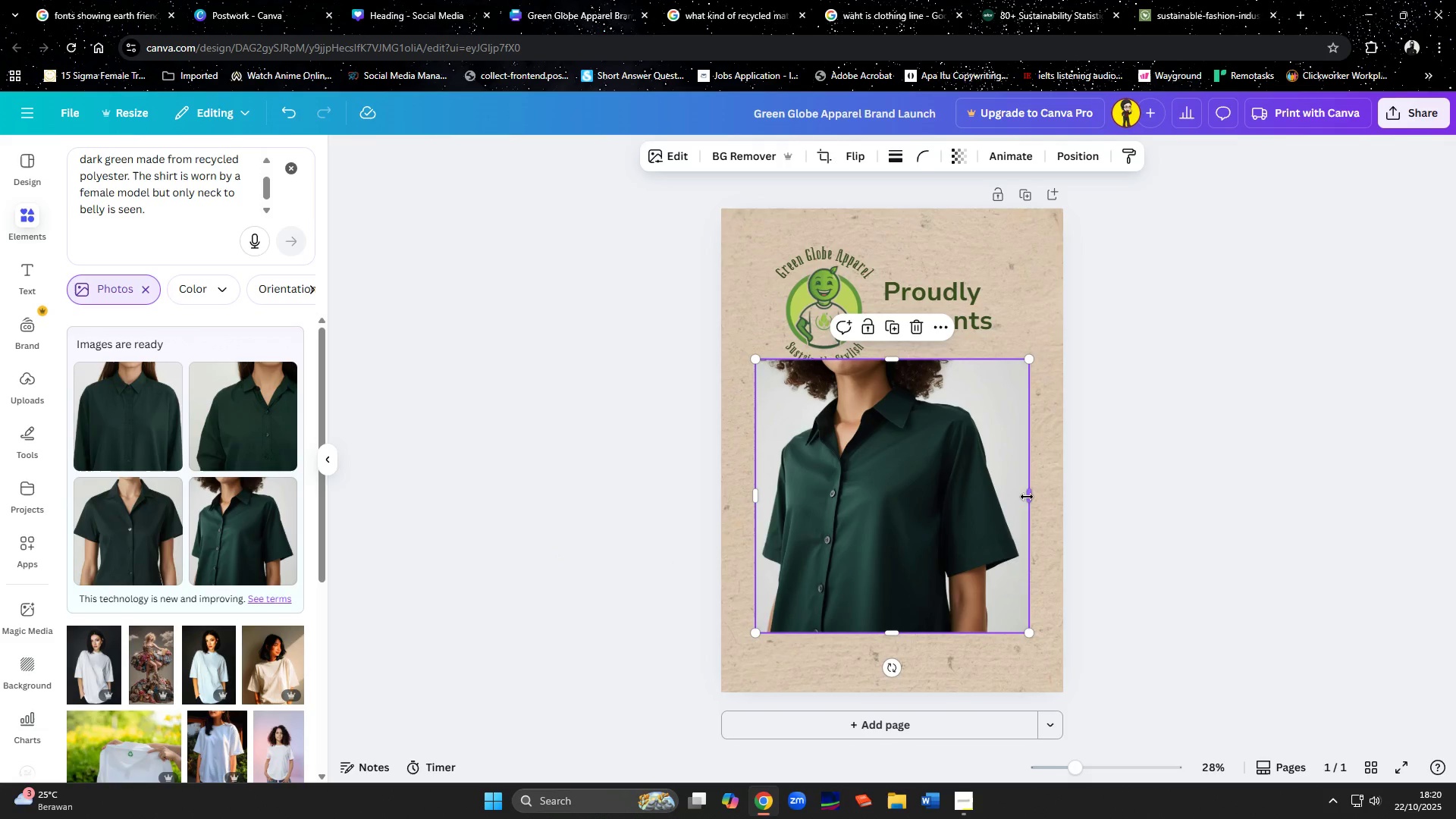 
left_click_drag(start_coordinate=[1027, 497], to_coordinate=[1021, 523])
 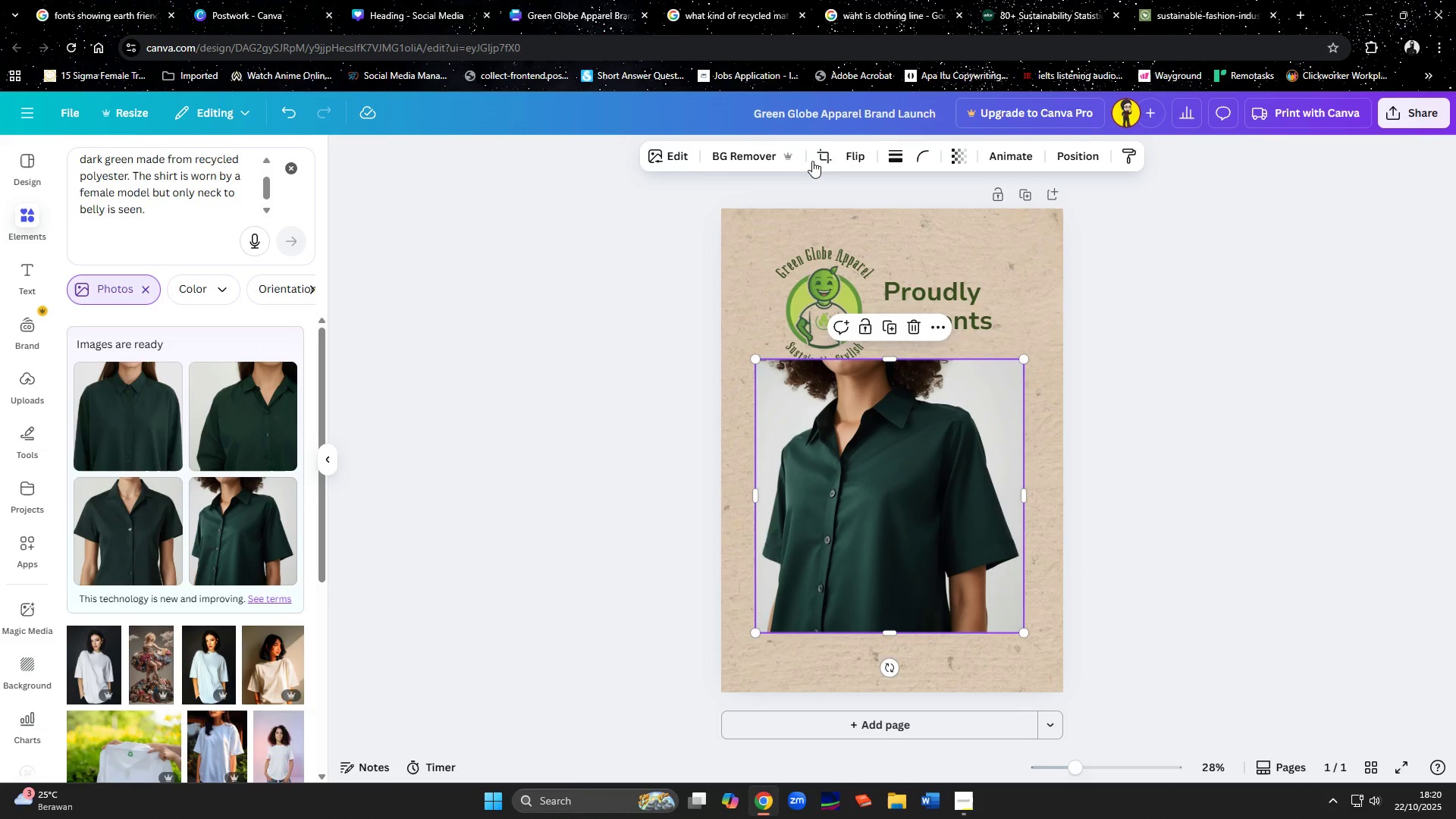 
left_click([741, 145])
 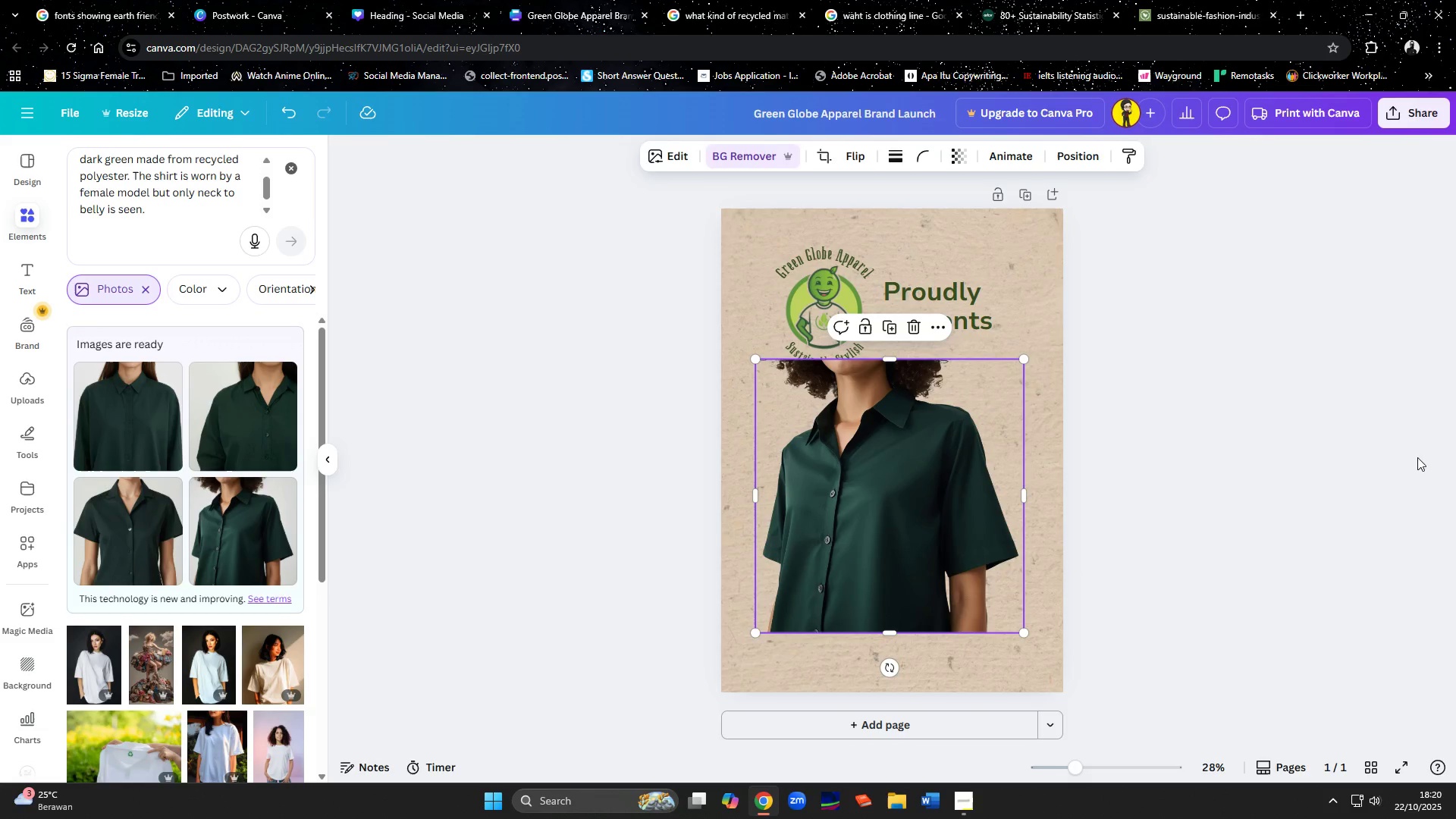 
wait(5.14)
 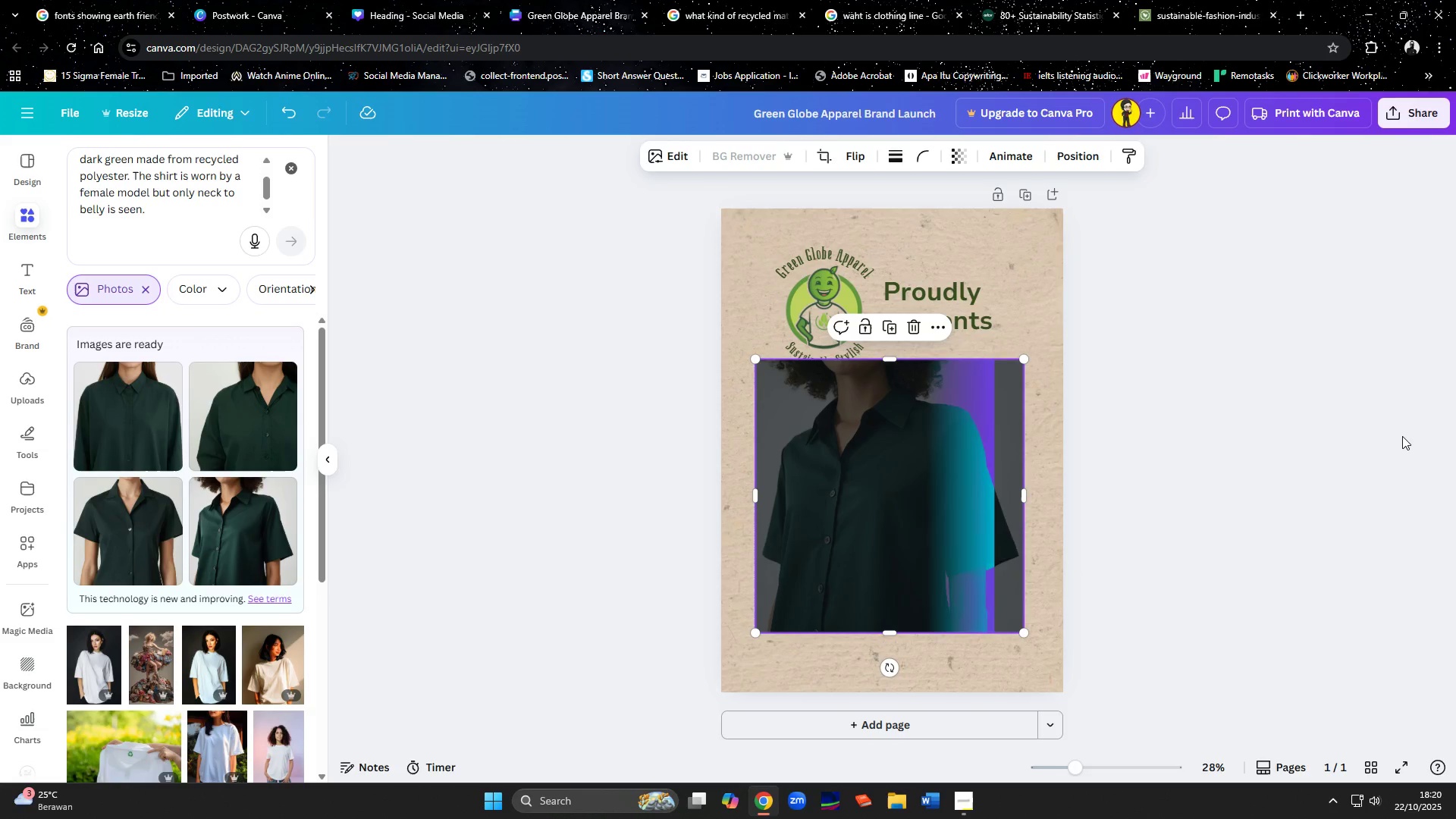 
left_click_drag(start_coordinate=[1026, 629], to_coordinate=[898, 453])
 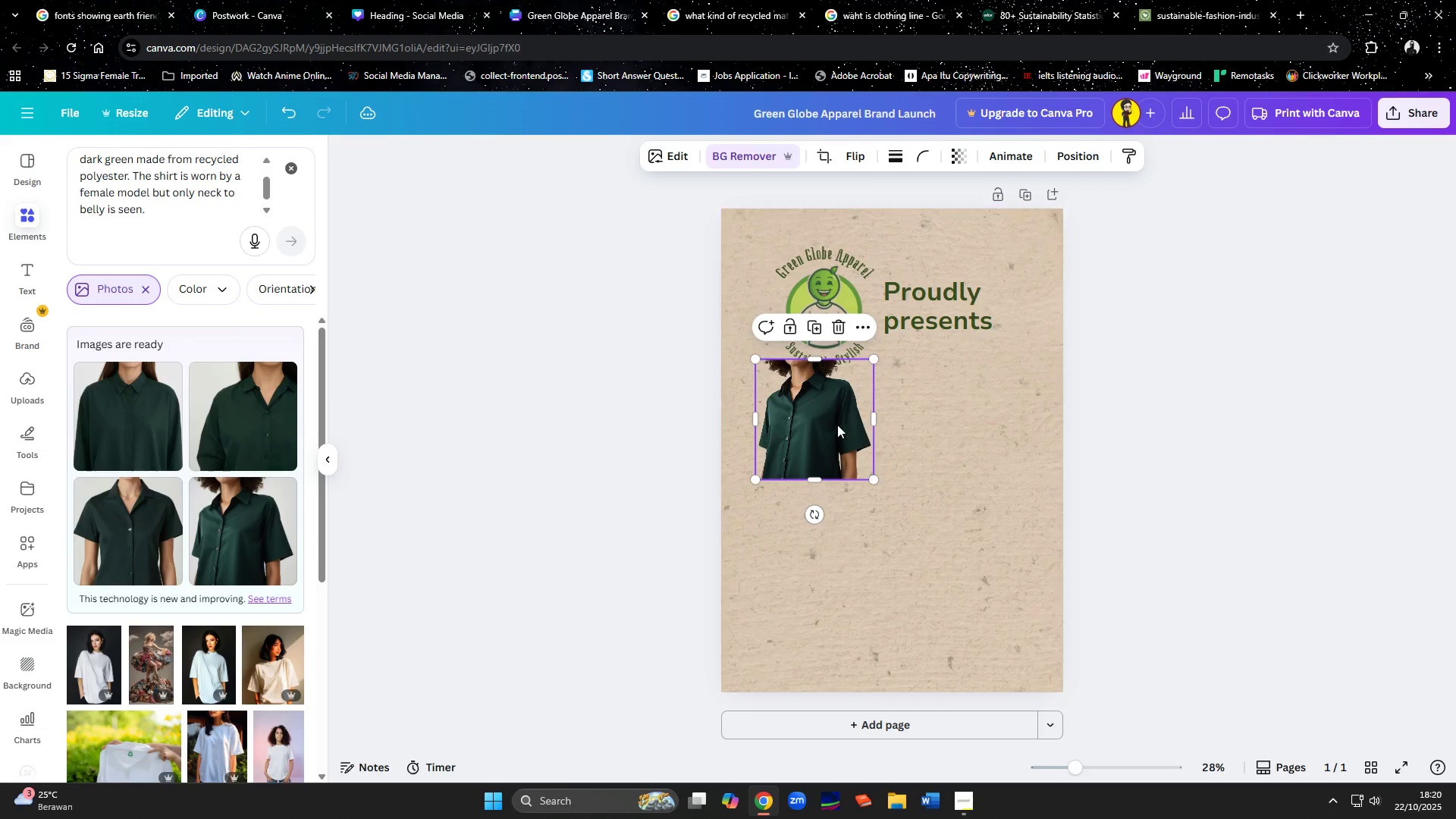 
left_click_drag(start_coordinate=[836, 424], to_coordinate=[835, 452])
 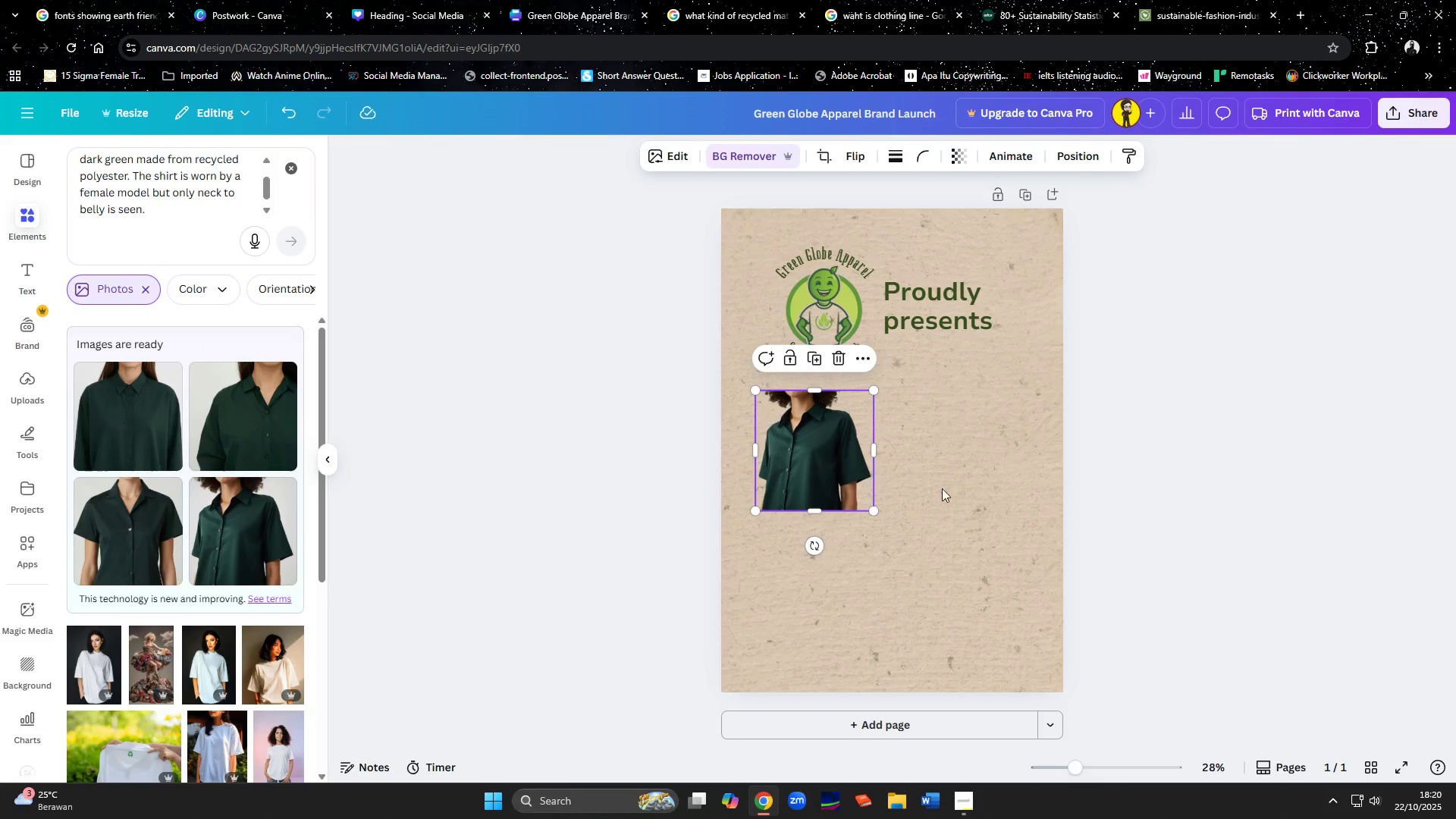 
left_click([1022, 513])
 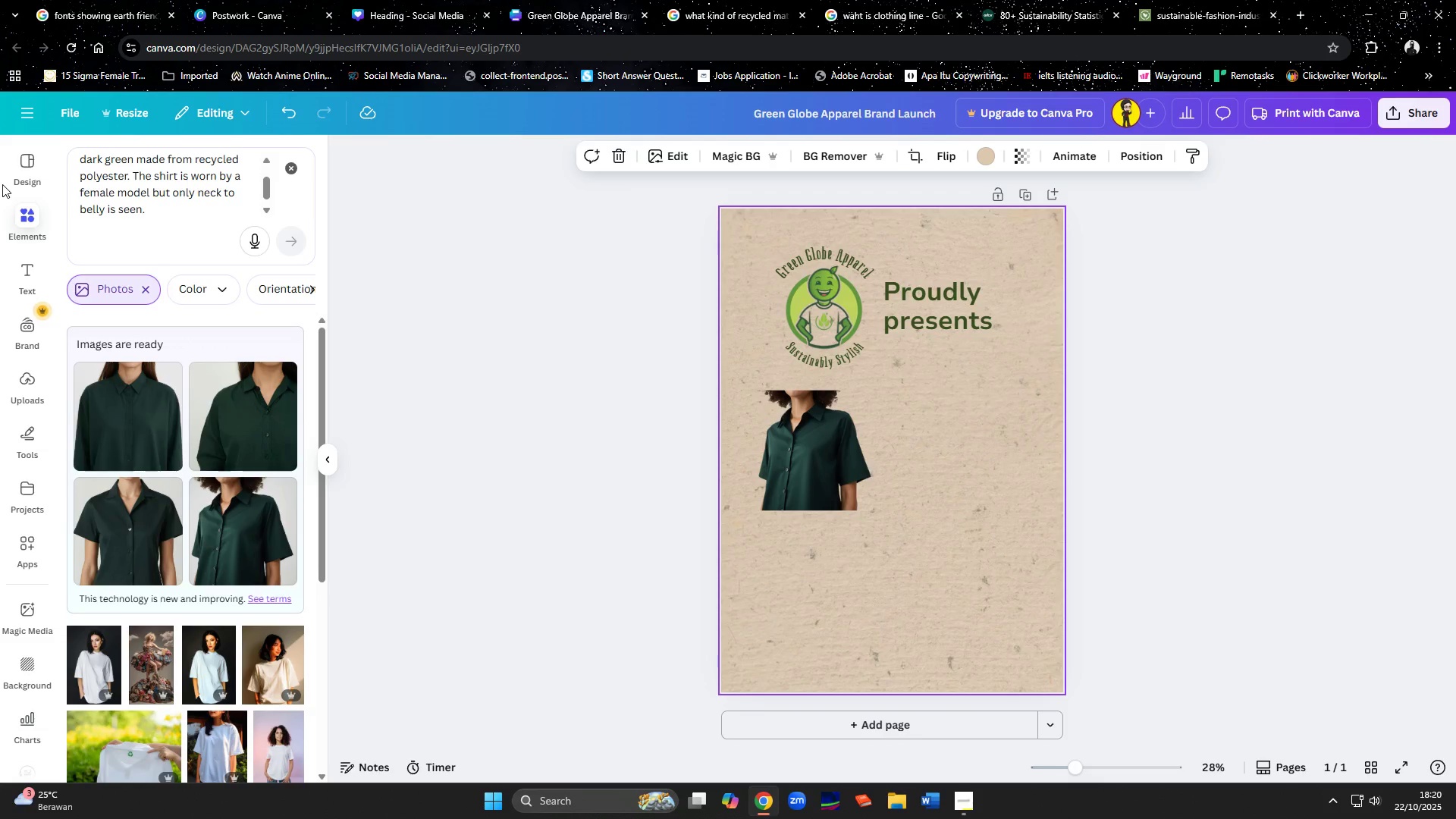 
scroll: coordinate [165, 182], scroll_direction: up, amount: 8.0
 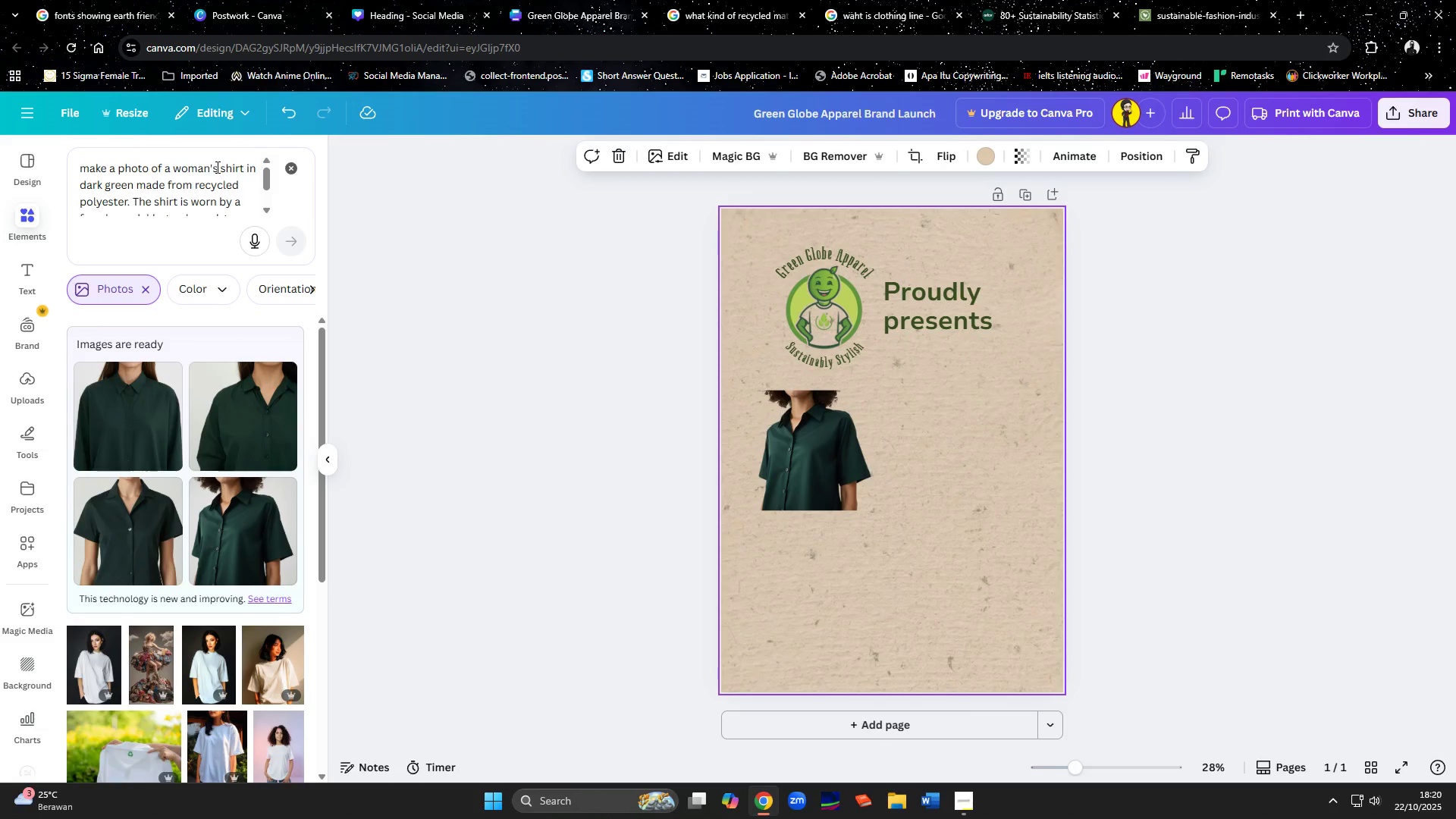 
left_click_drag(start_coordinate=[220, 167], to_coordinate=[237, 170])
 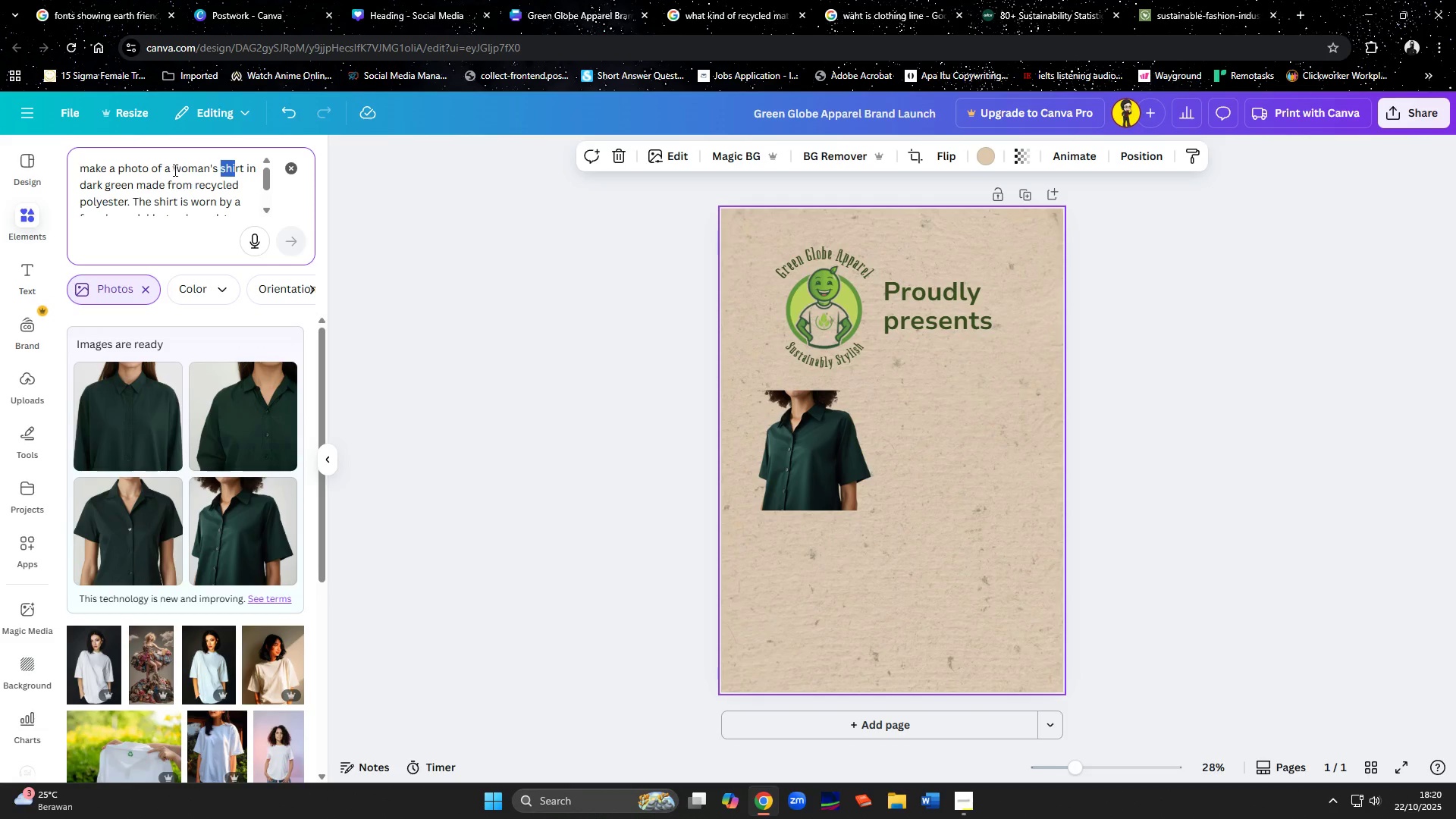 
left_click_drag(start_coordinate=[174, 170], to_coordinate=[207, 170])
 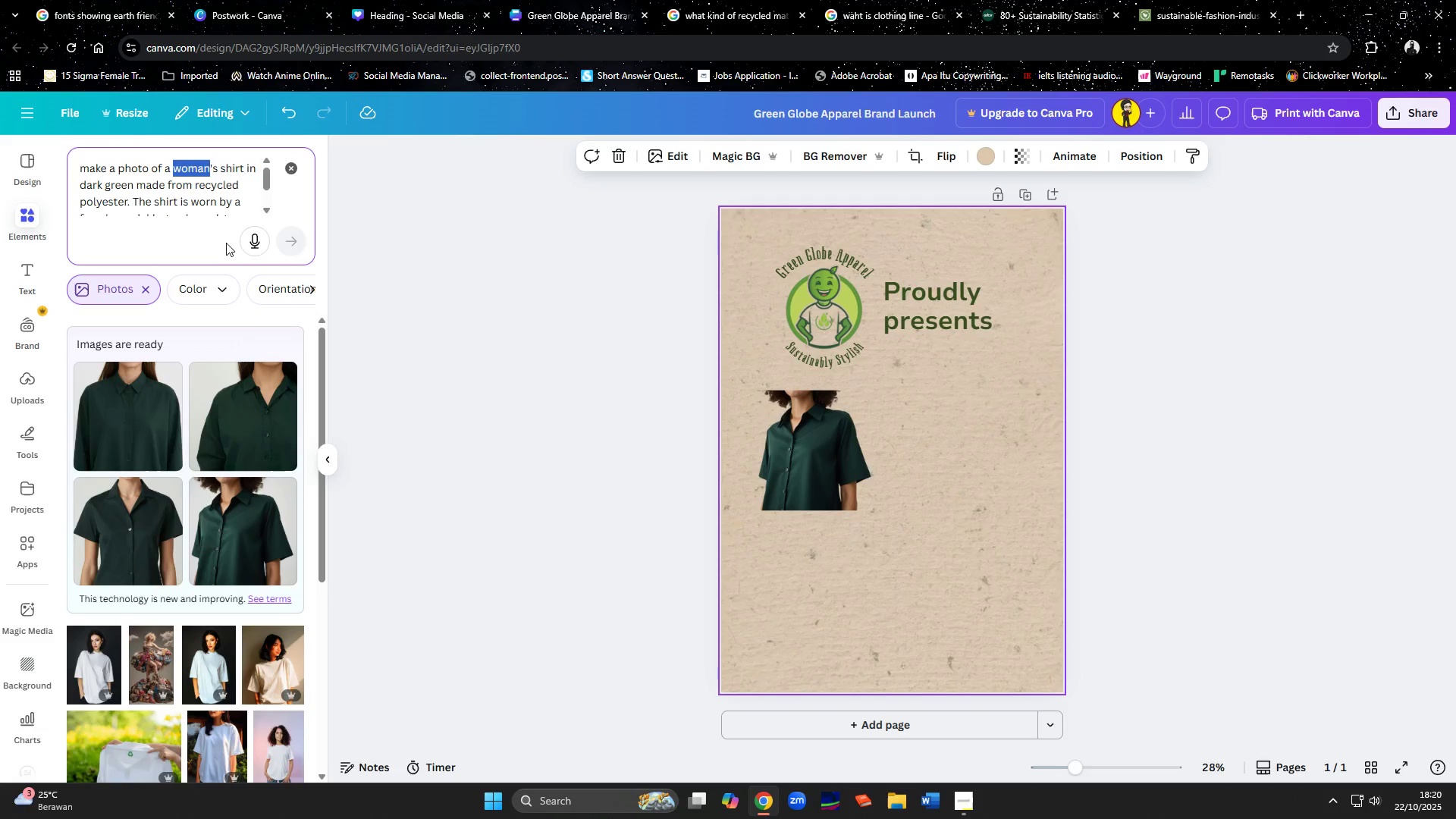 
type(man)
 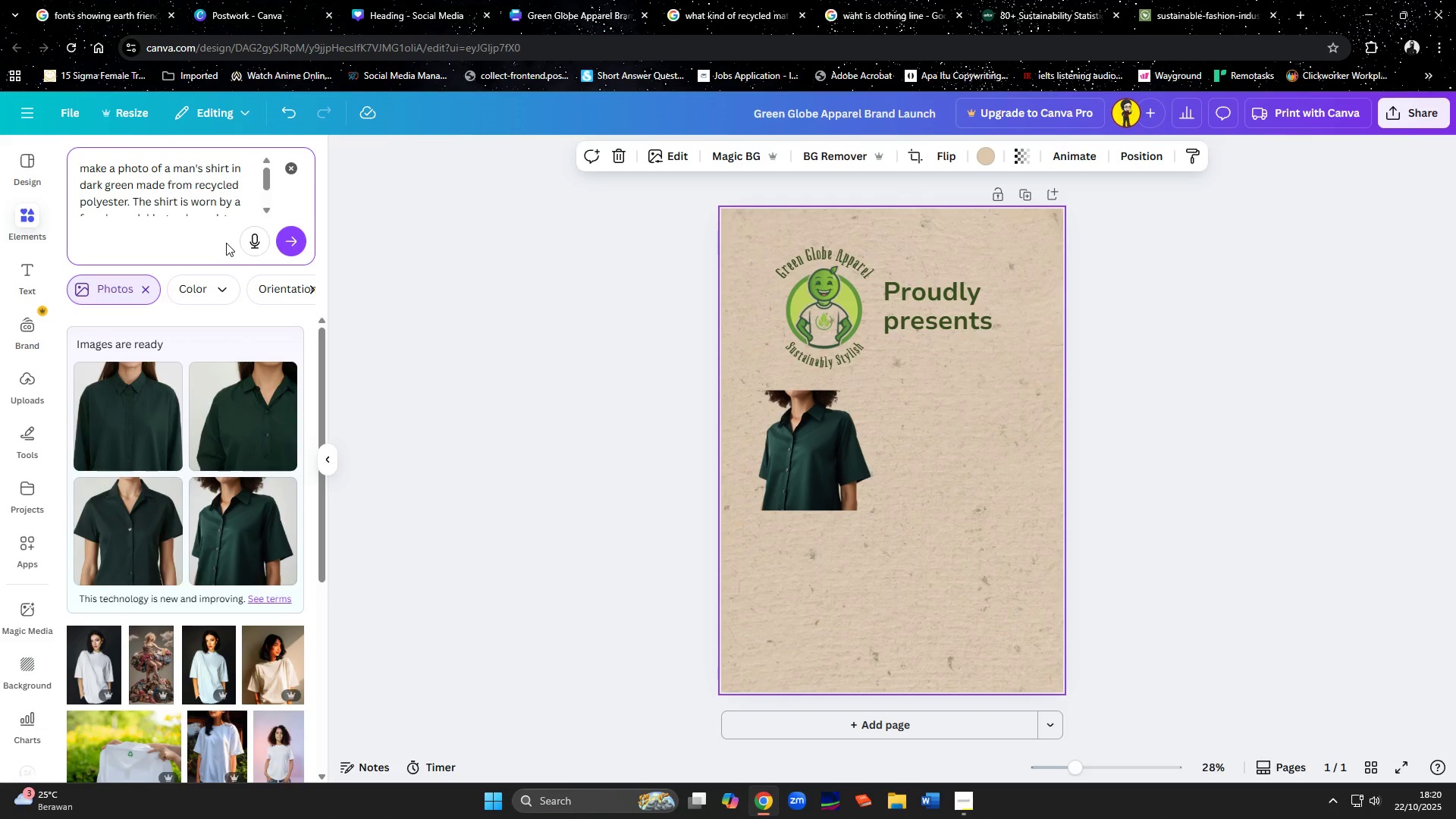 
key(ArrowRight)
 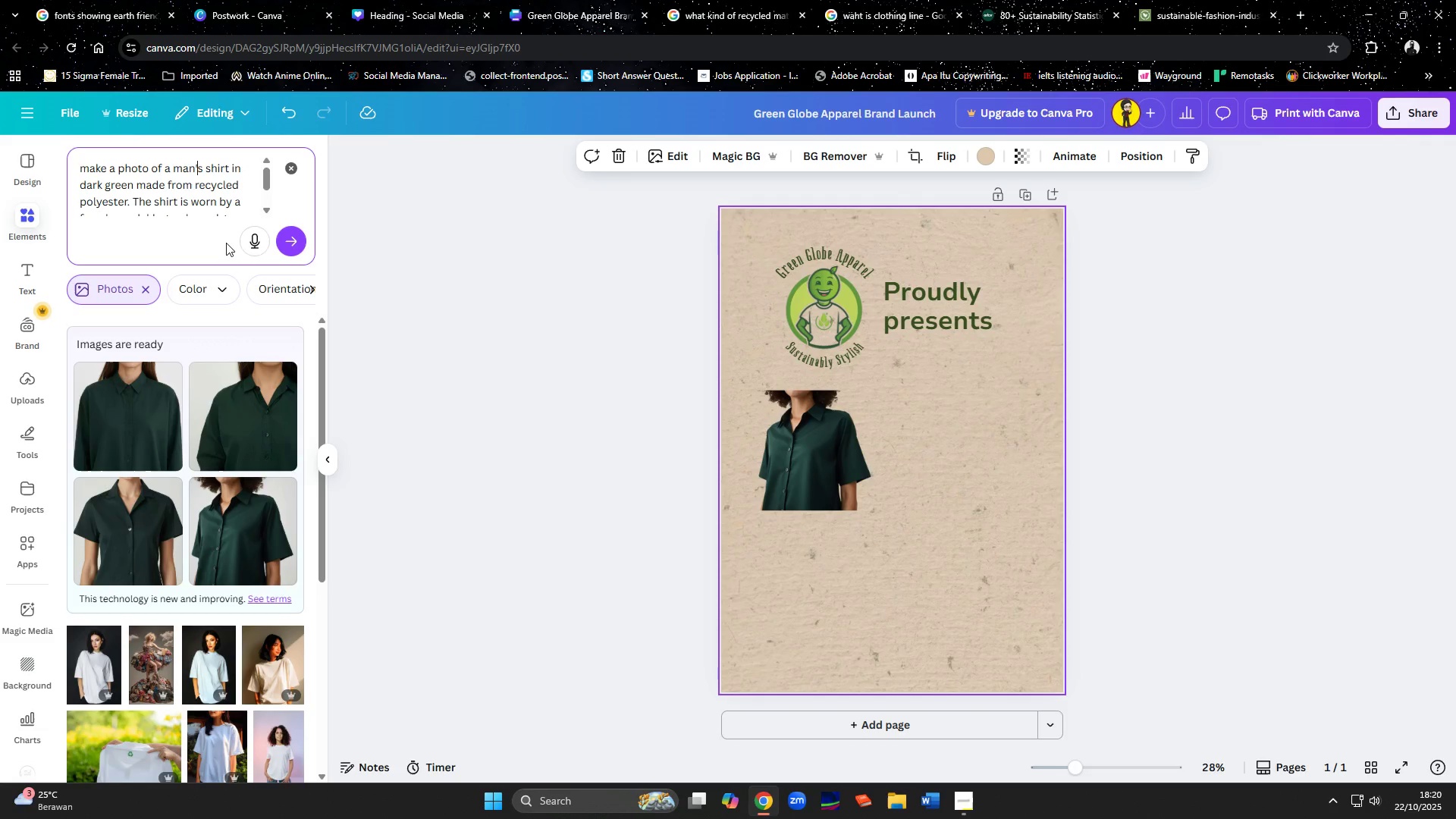 
key(ArrowRight)
 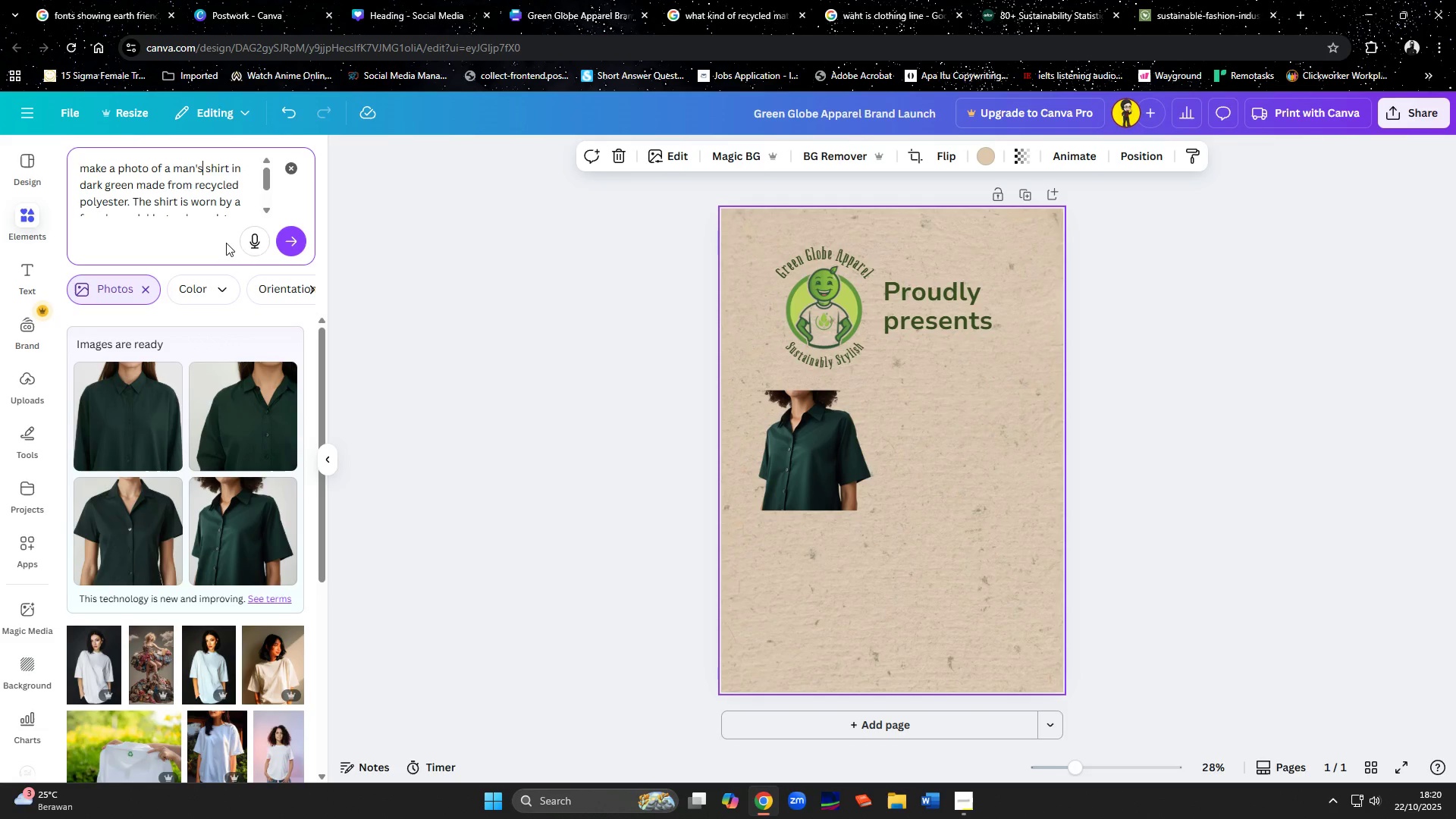 
key(ArrowRight)
 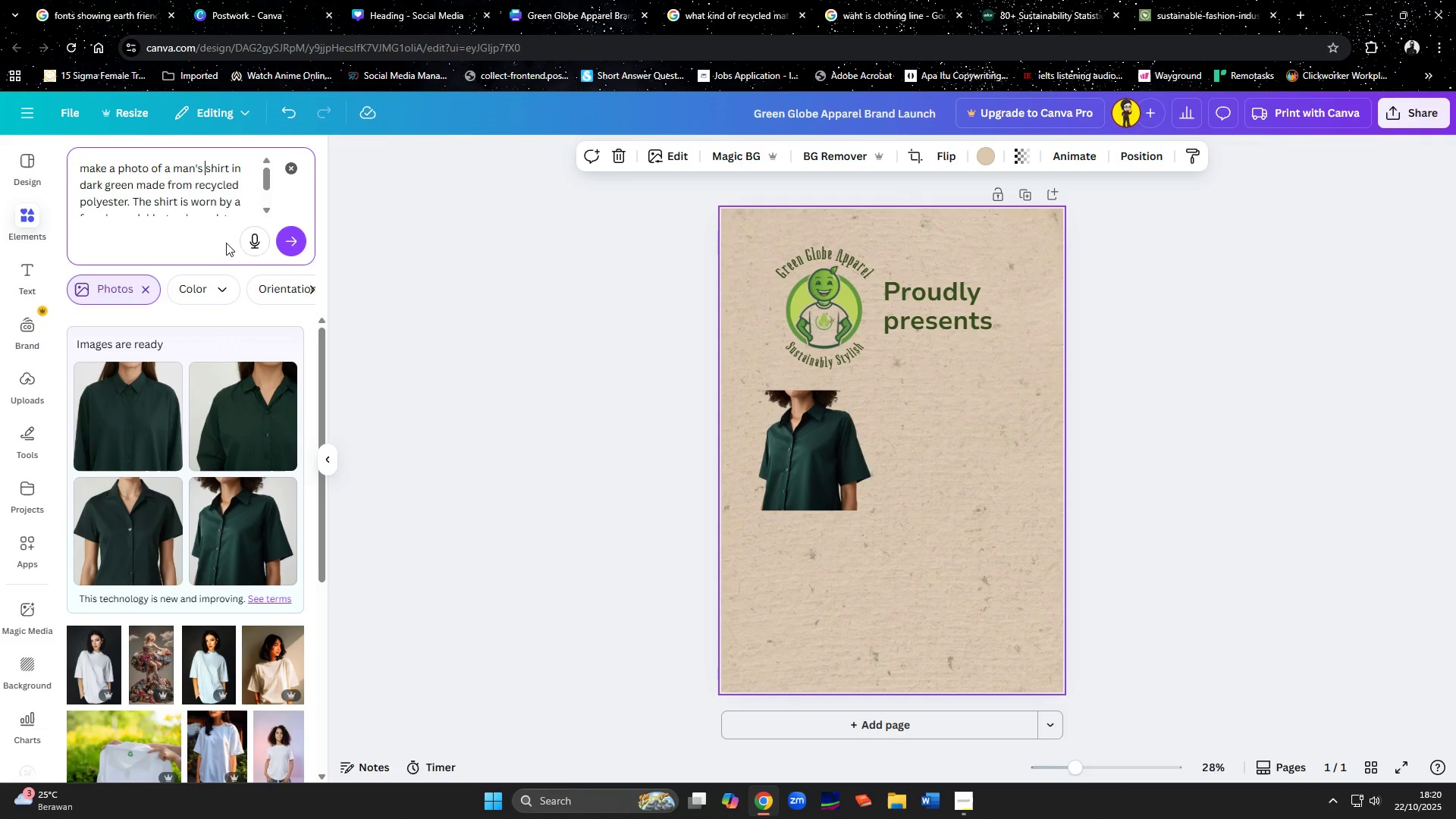 
key(Shift+ArrowRight)
 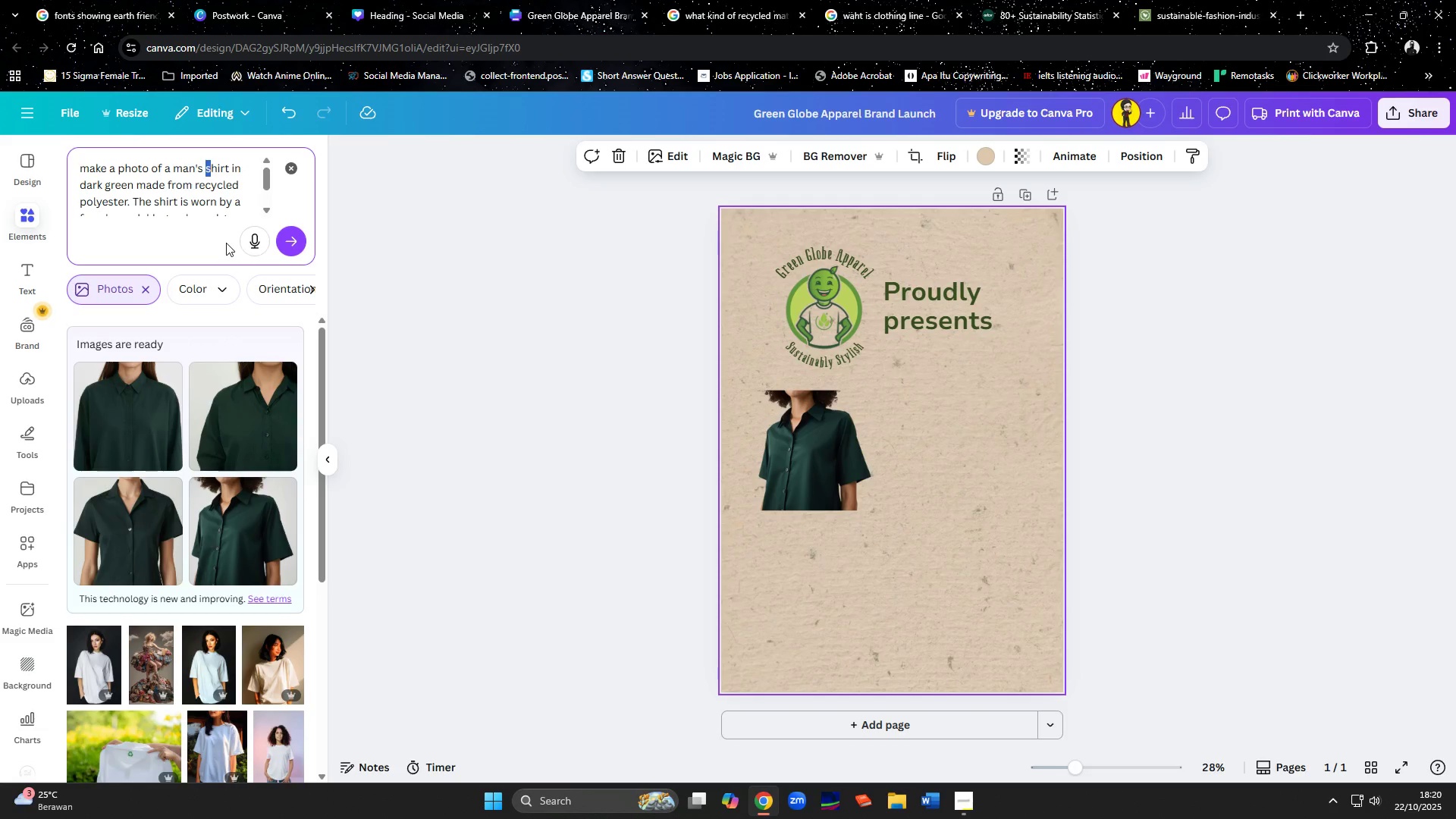 
key(Shift+ArrowRight)
 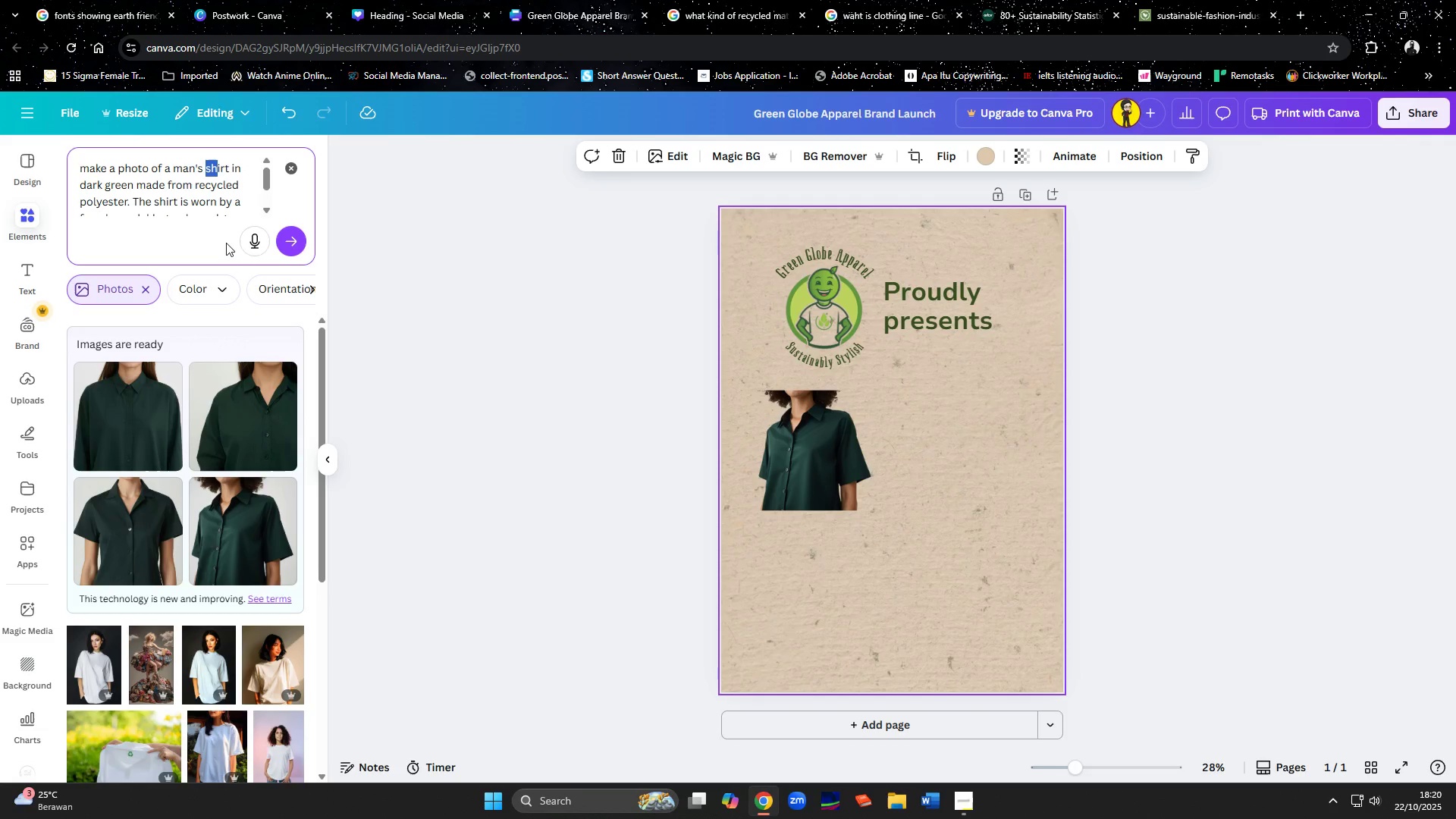 
key(Shift+ArrowRight)
 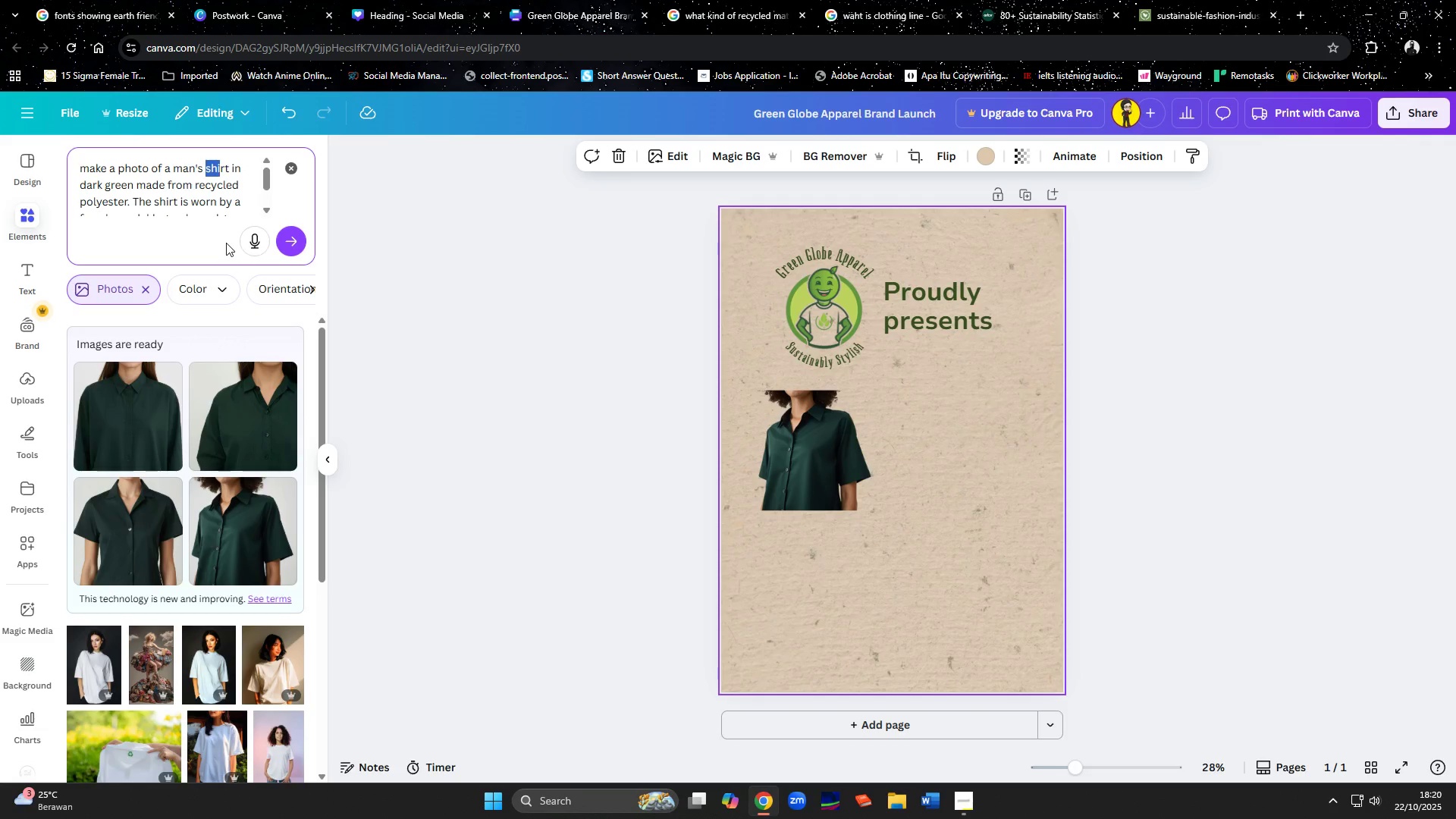 
key(Shift+ArrowRight)
 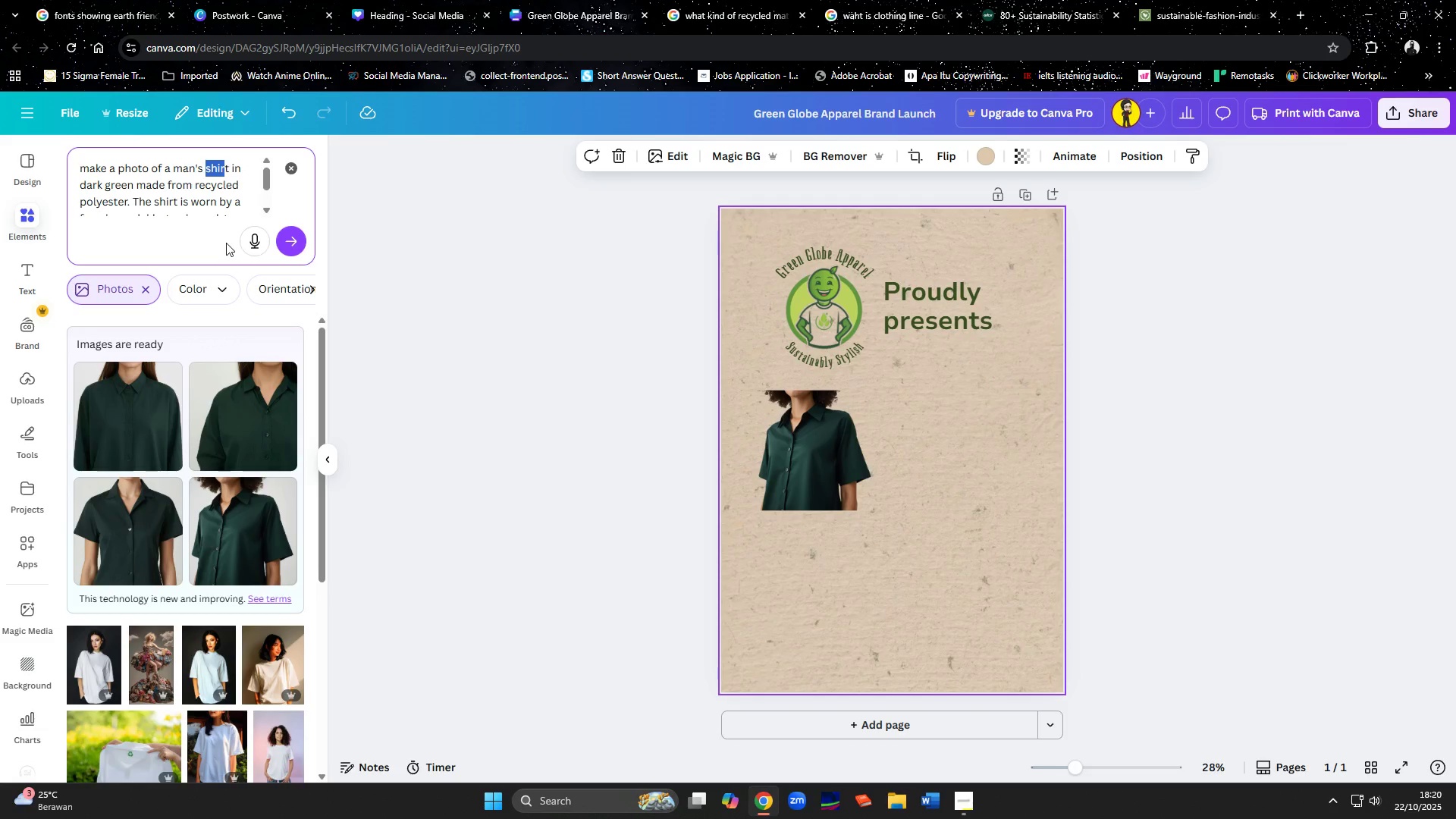 
key(Shift+ArrowRight)
 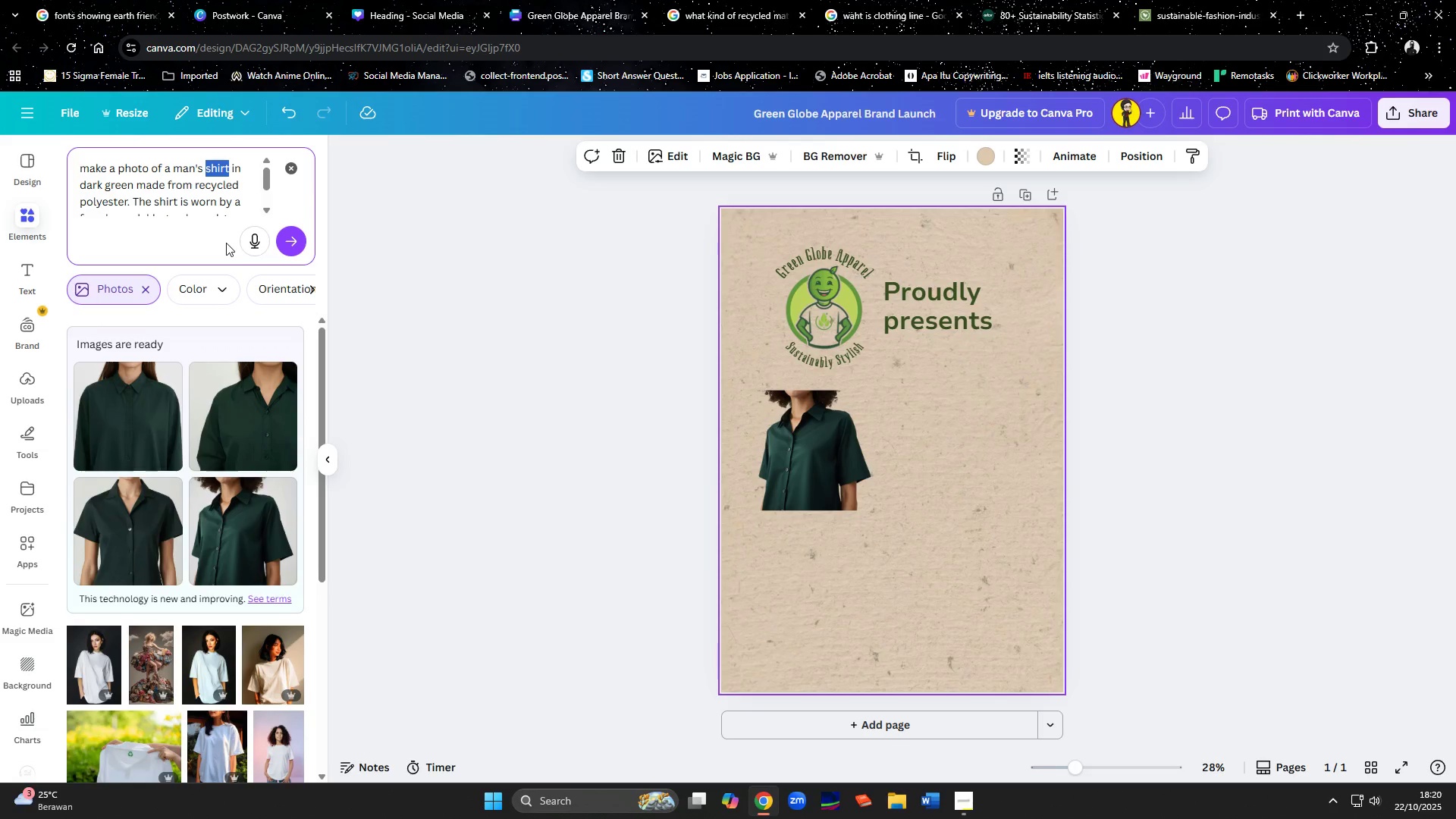 
type(hoodie)
 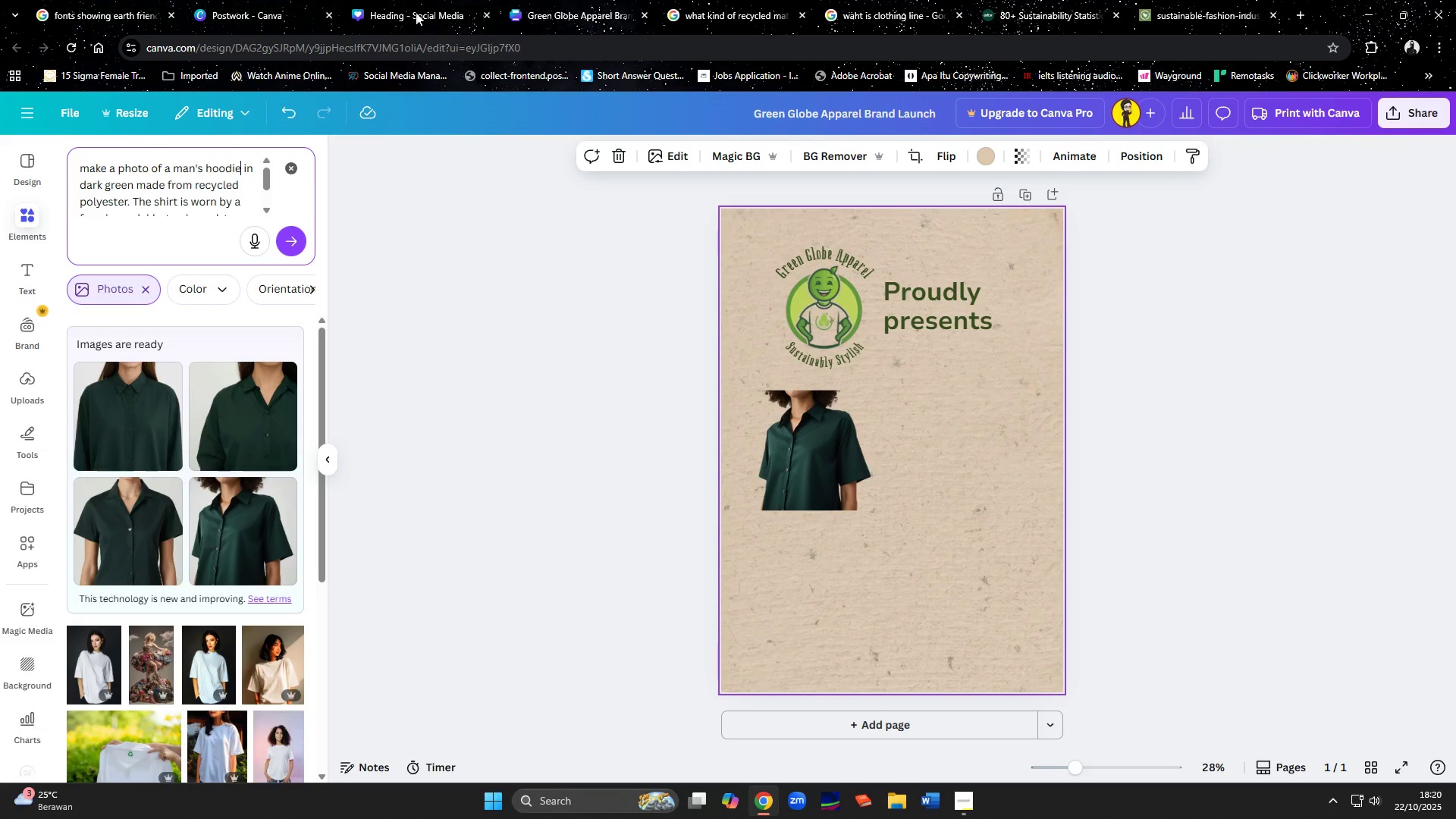 
left_click([682, 7])
 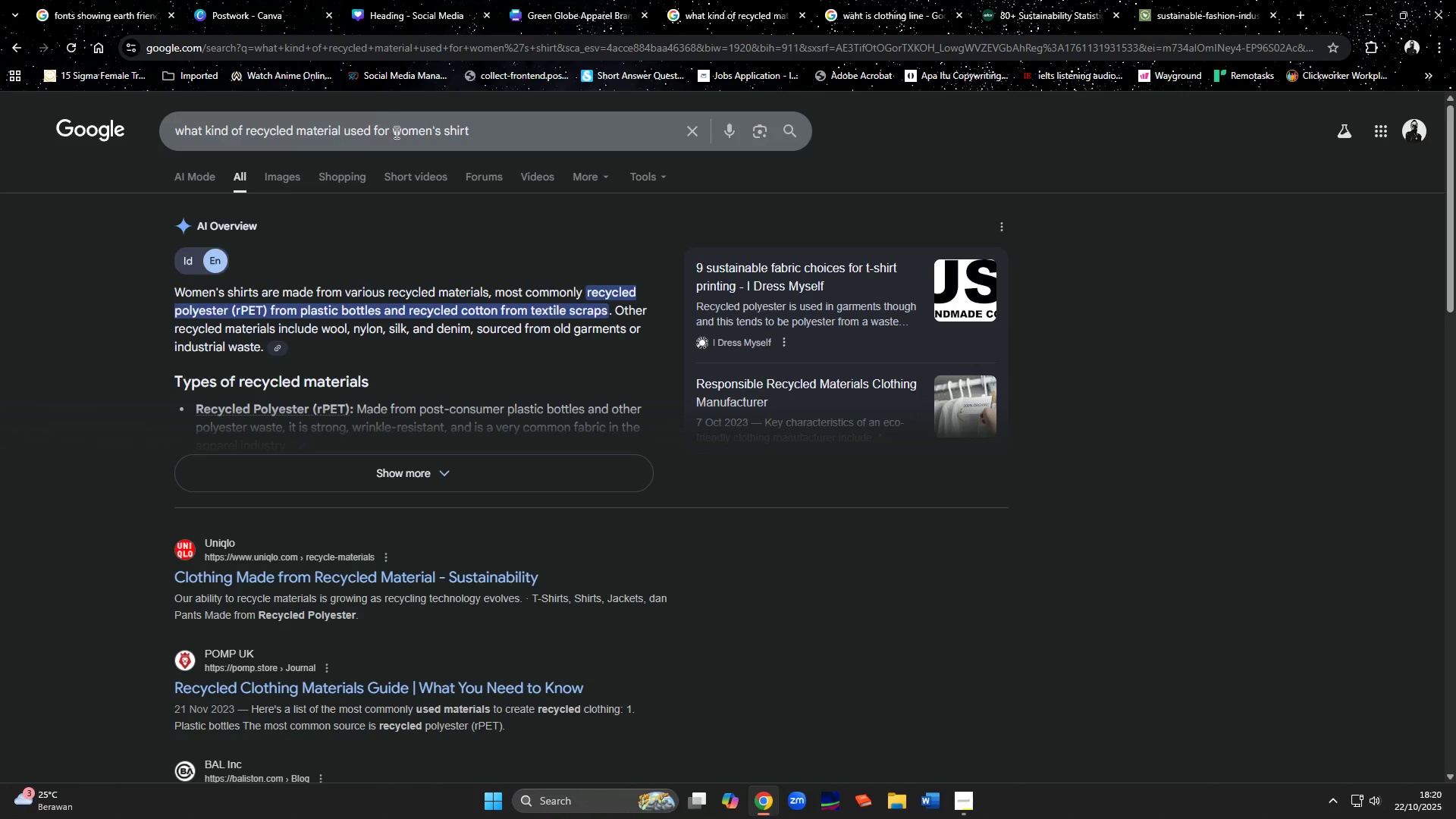 
left_click_drag(start_coordinate=[395, 132], to_coordinate=[633, 132])
 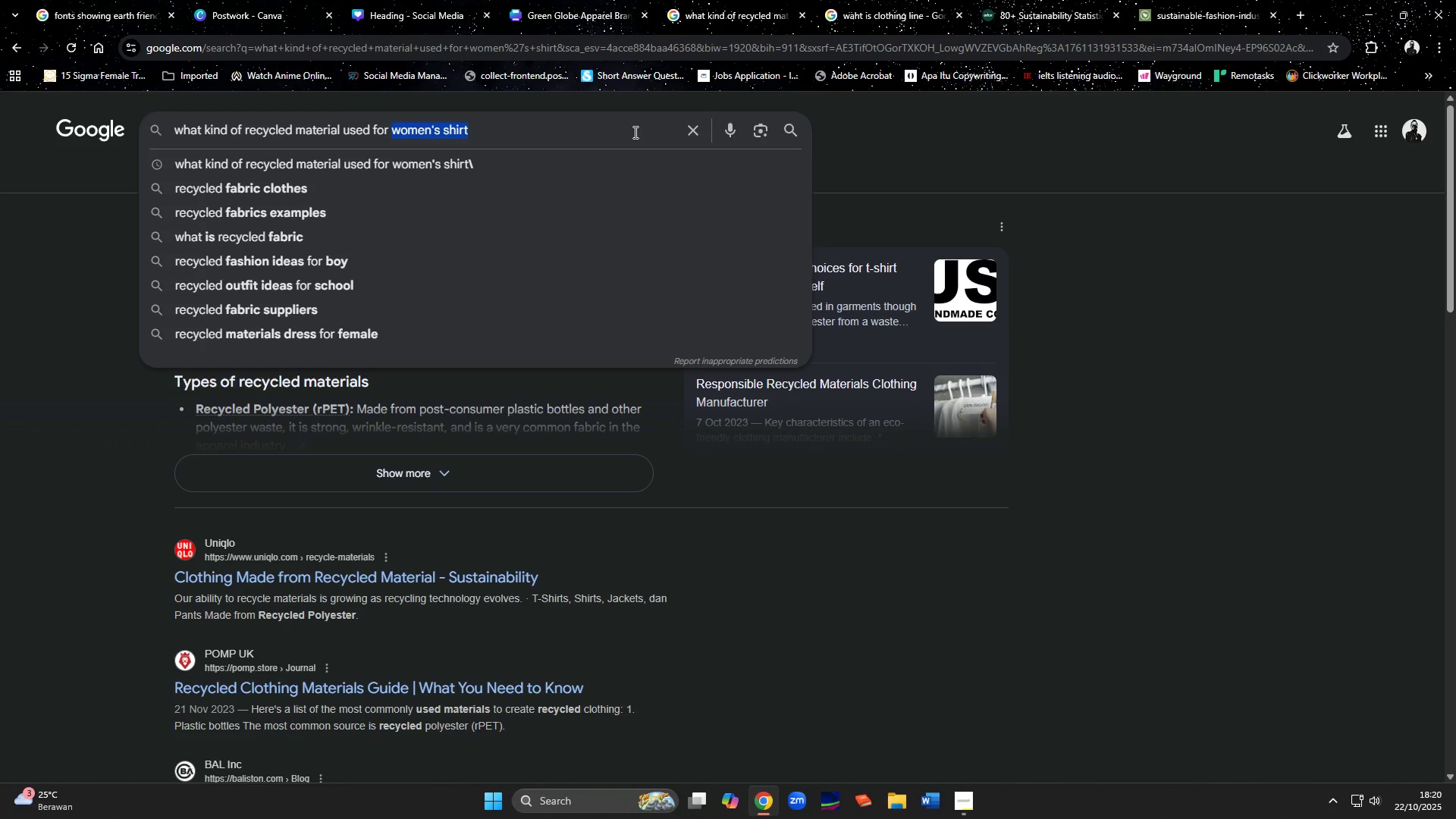 
type(hoodies)
 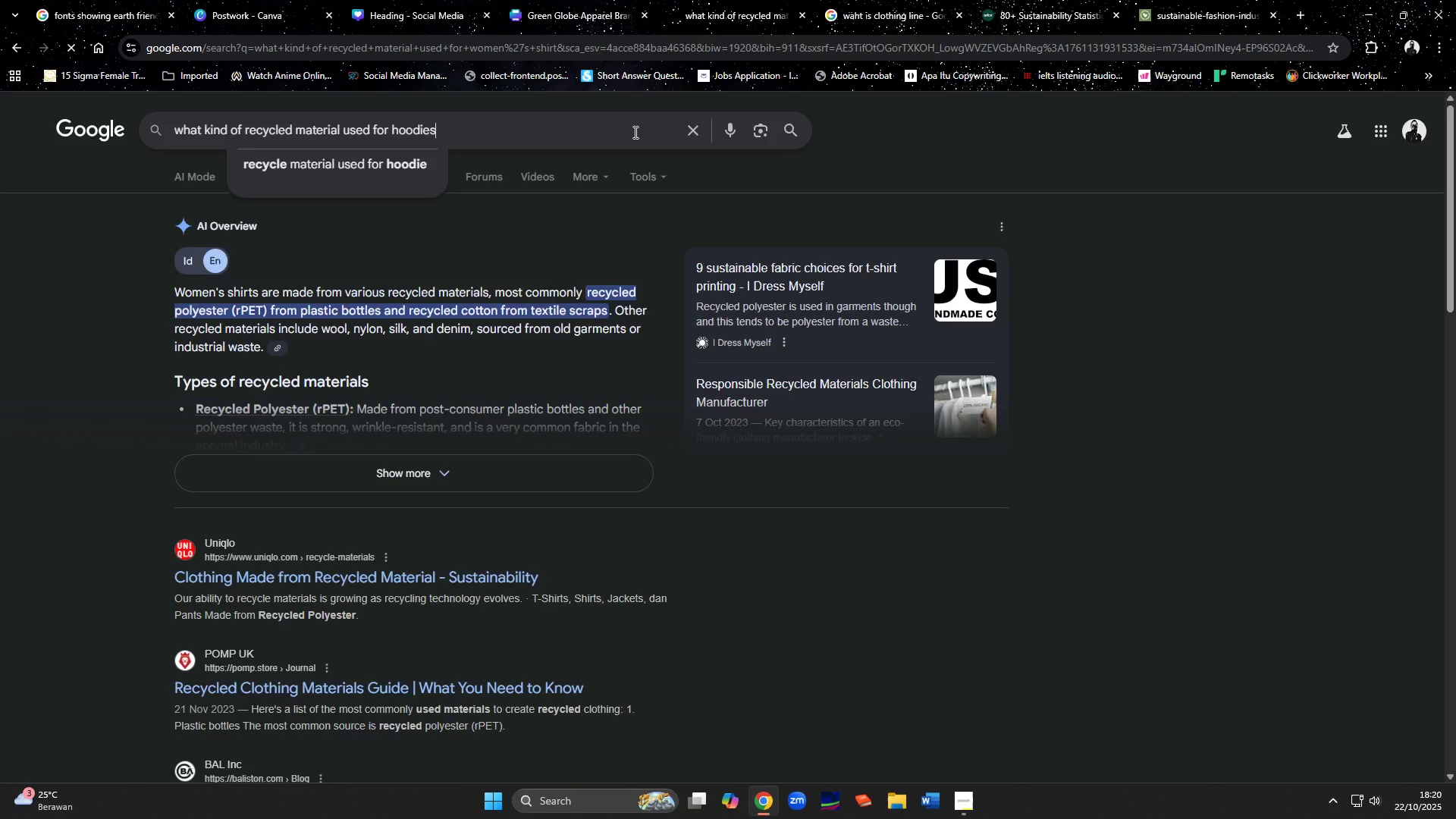 
key(Enter)
 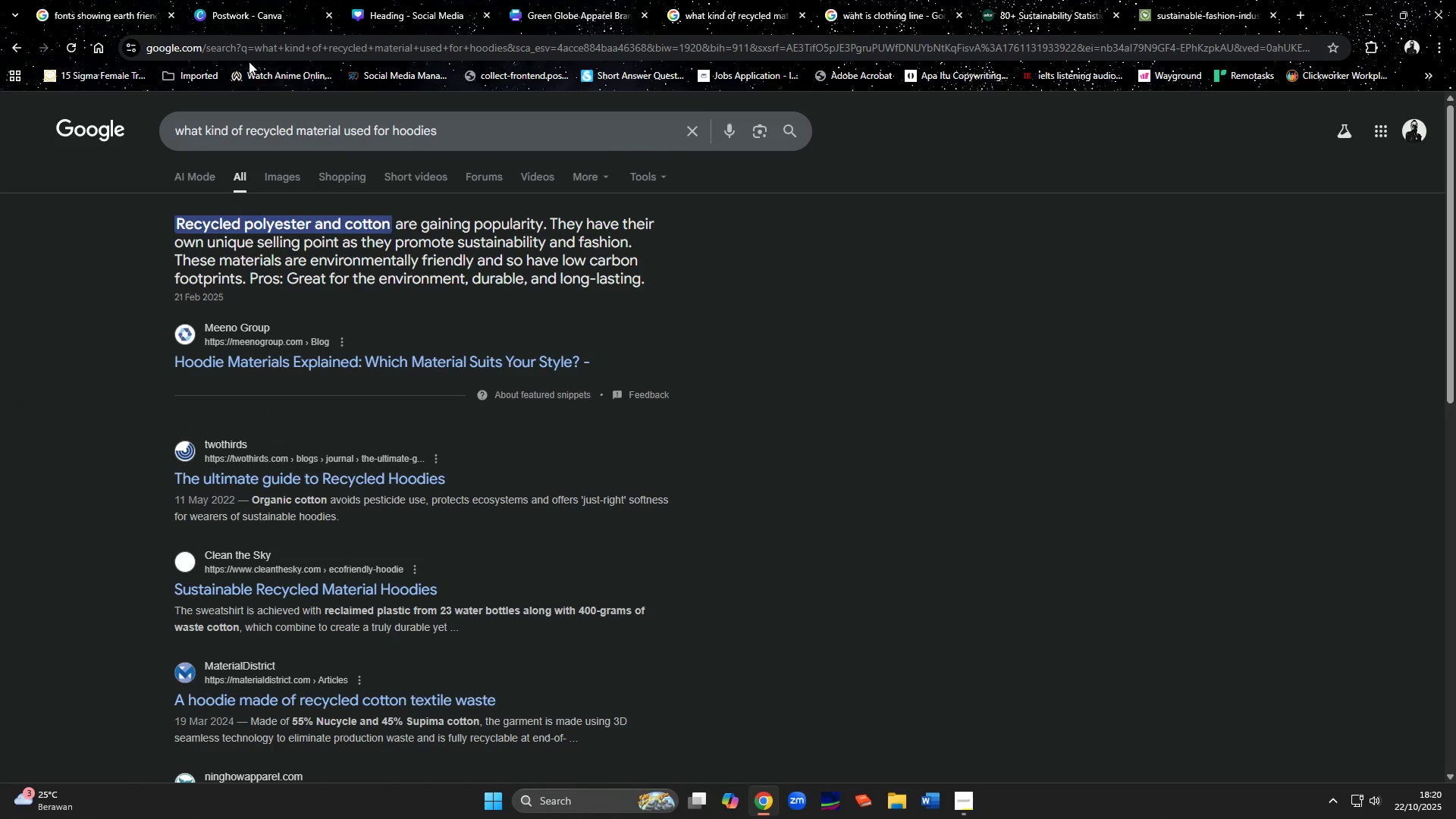 
left_click([372, 11])
 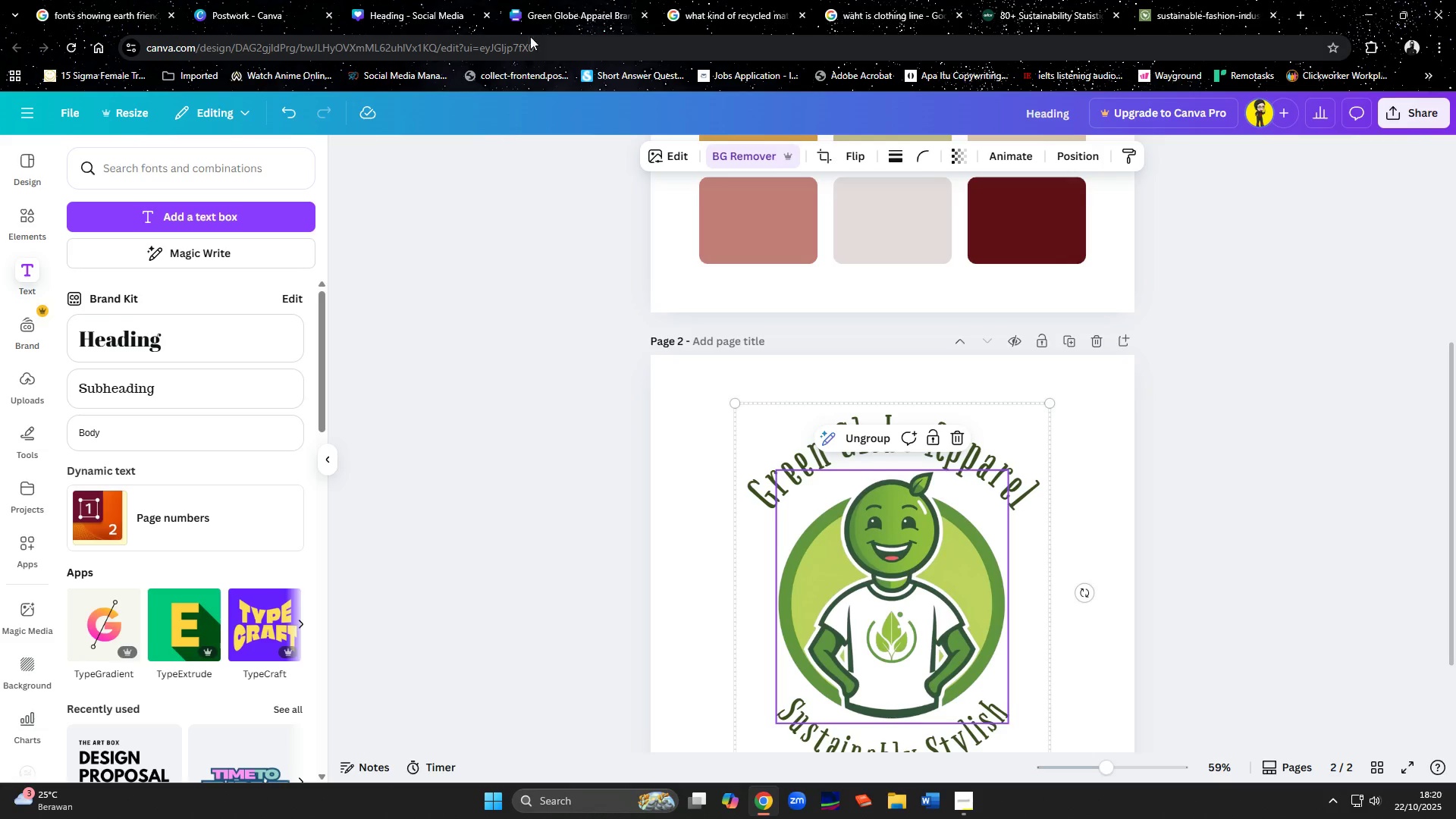 
left_click([567, 0])
 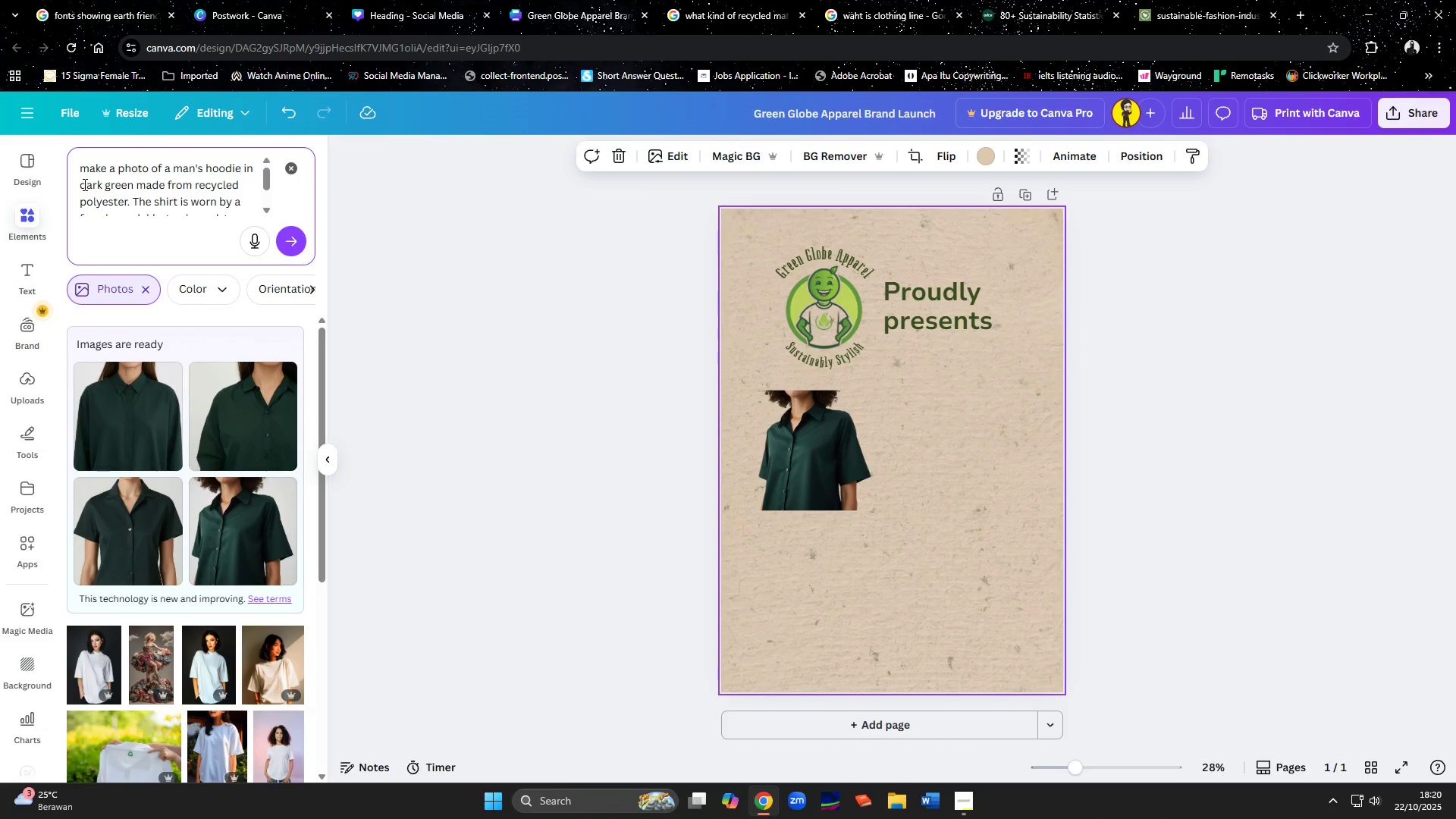 
left_click_drag(start_coordinate=[79, 184], to_coordinate=[133, 184])
 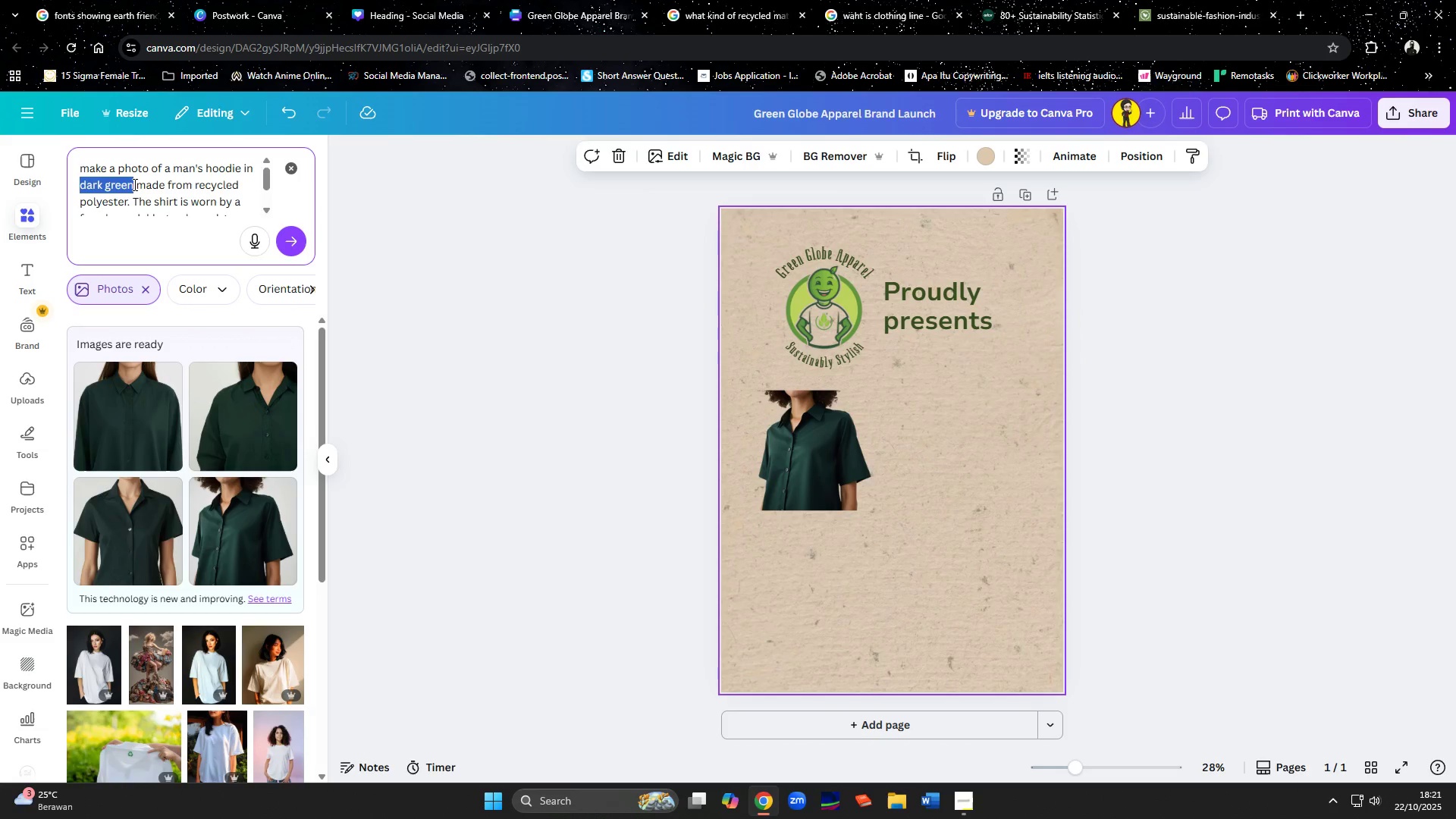 
type(black)
 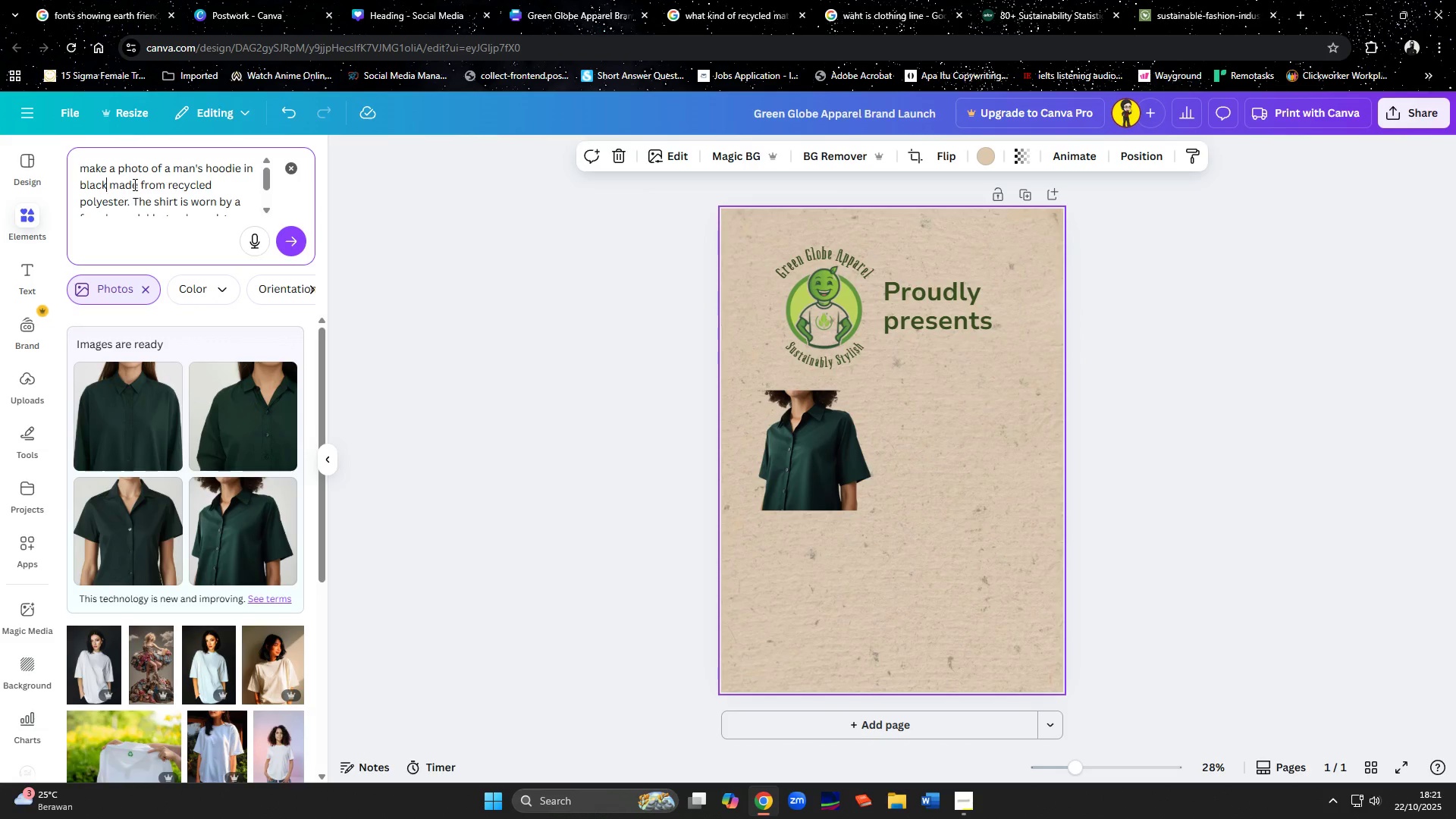 
key(ArrowRight)
 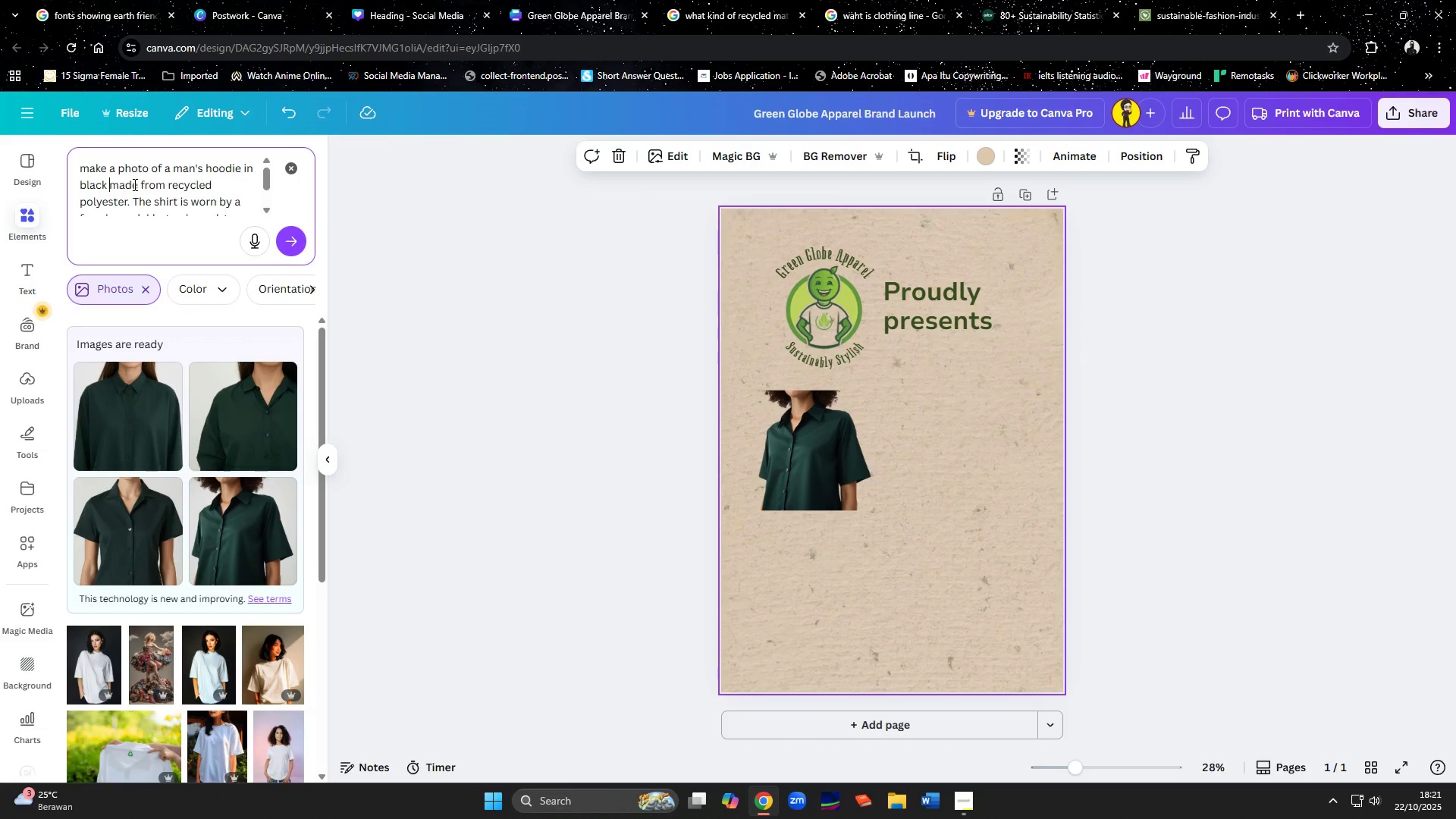 
key(ArrowDown)
 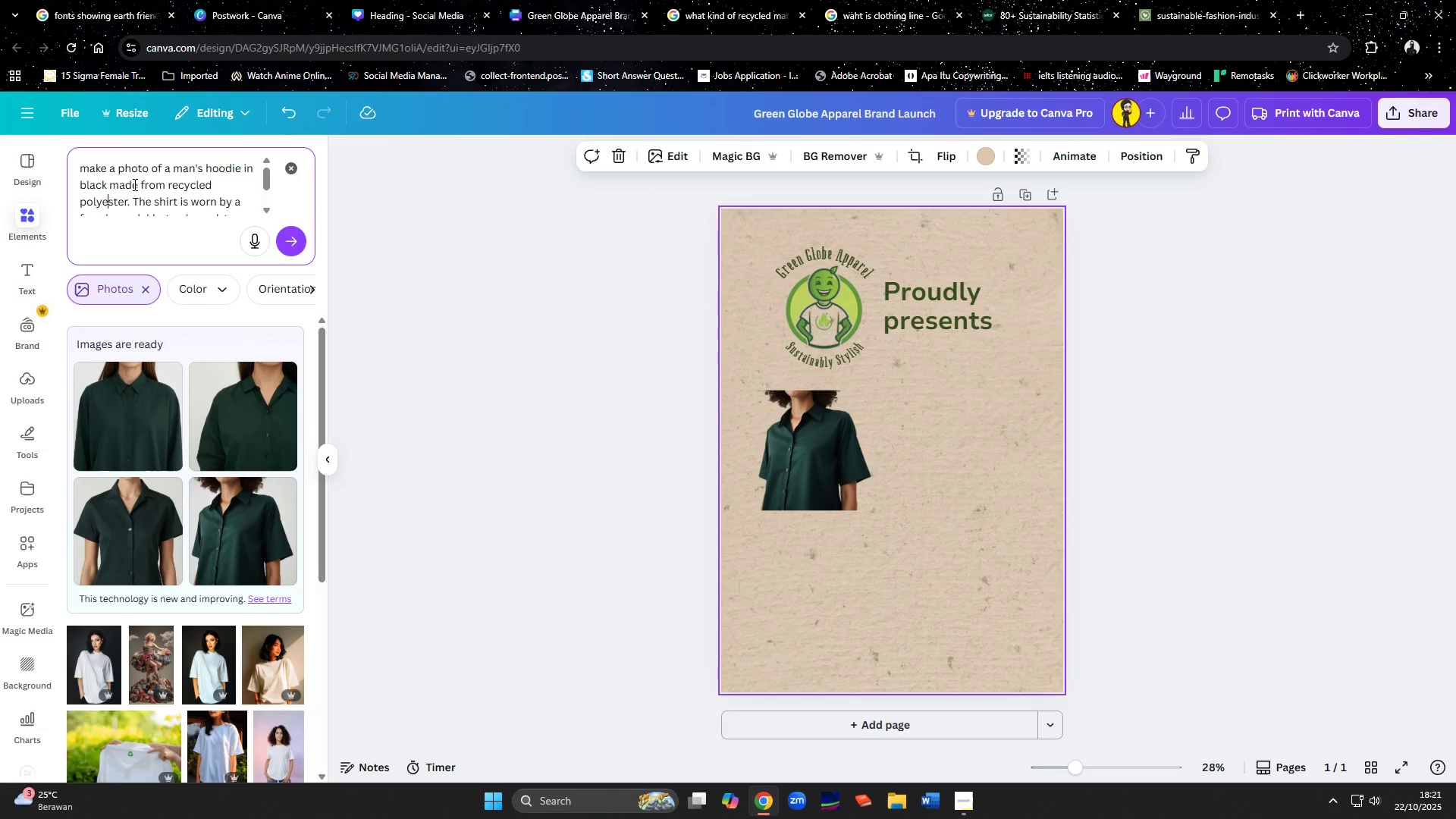 
key(ArrowRight)
 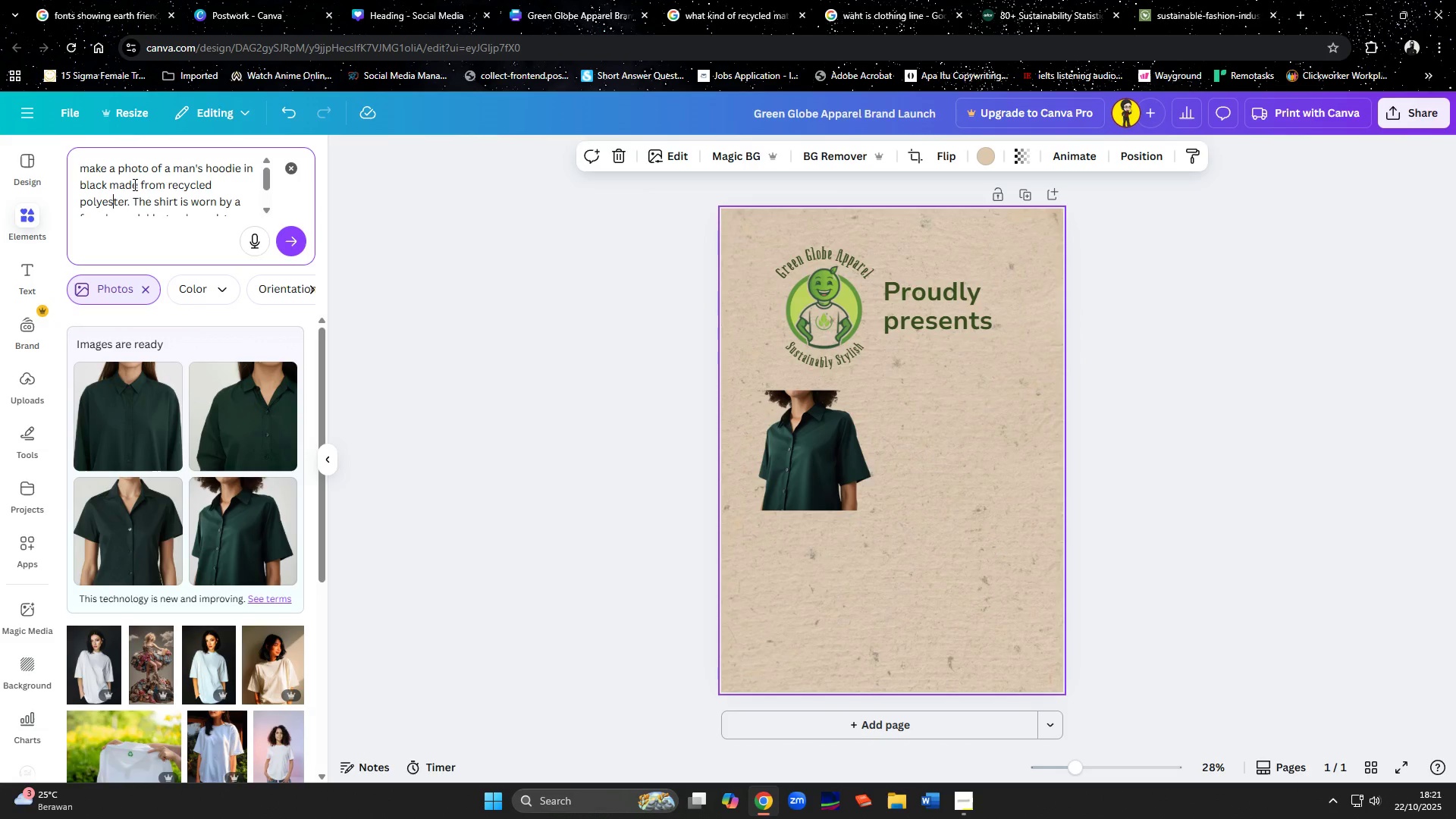 
key(ArrowRight)
 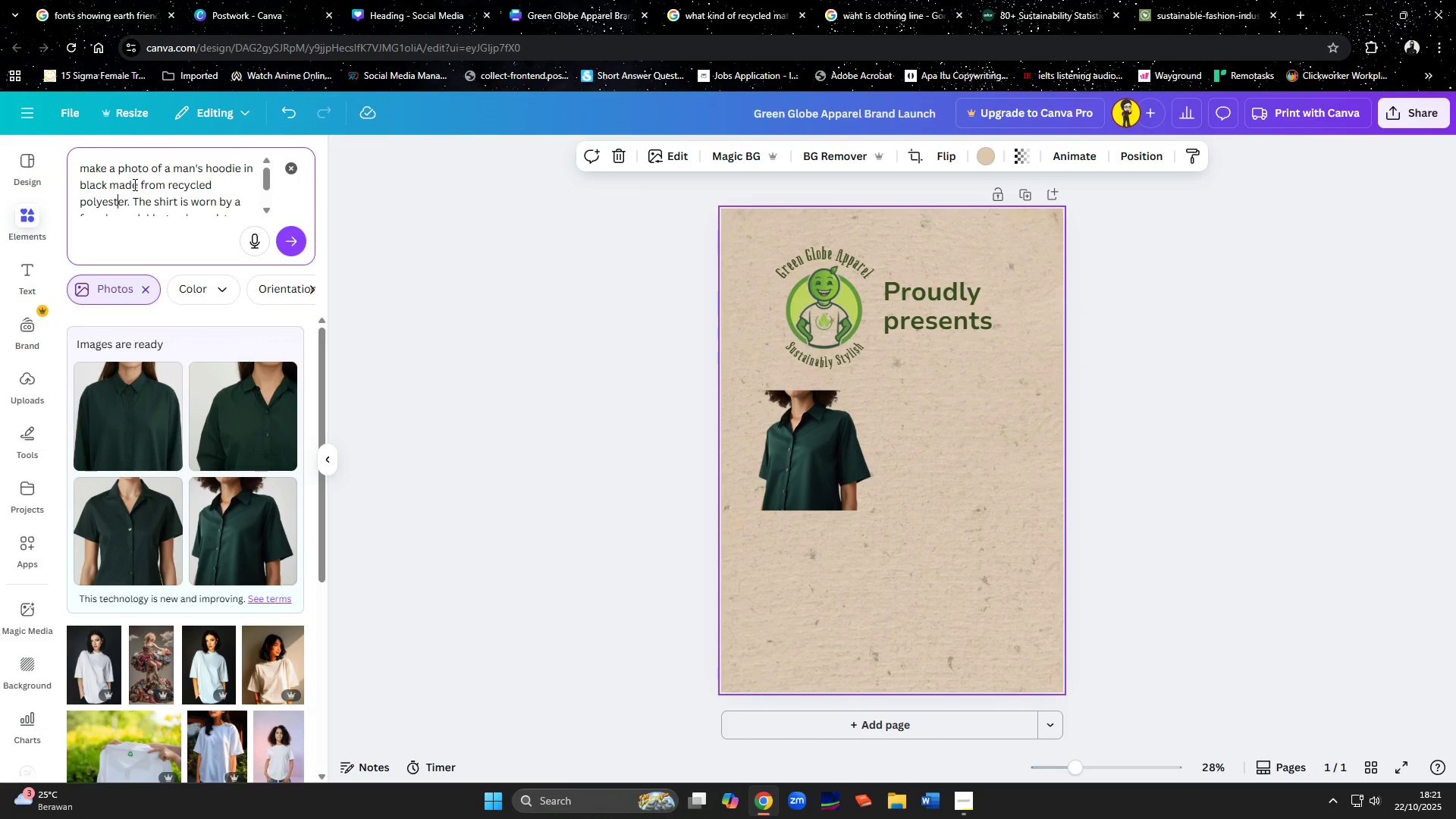 
key(ArrowRight)
 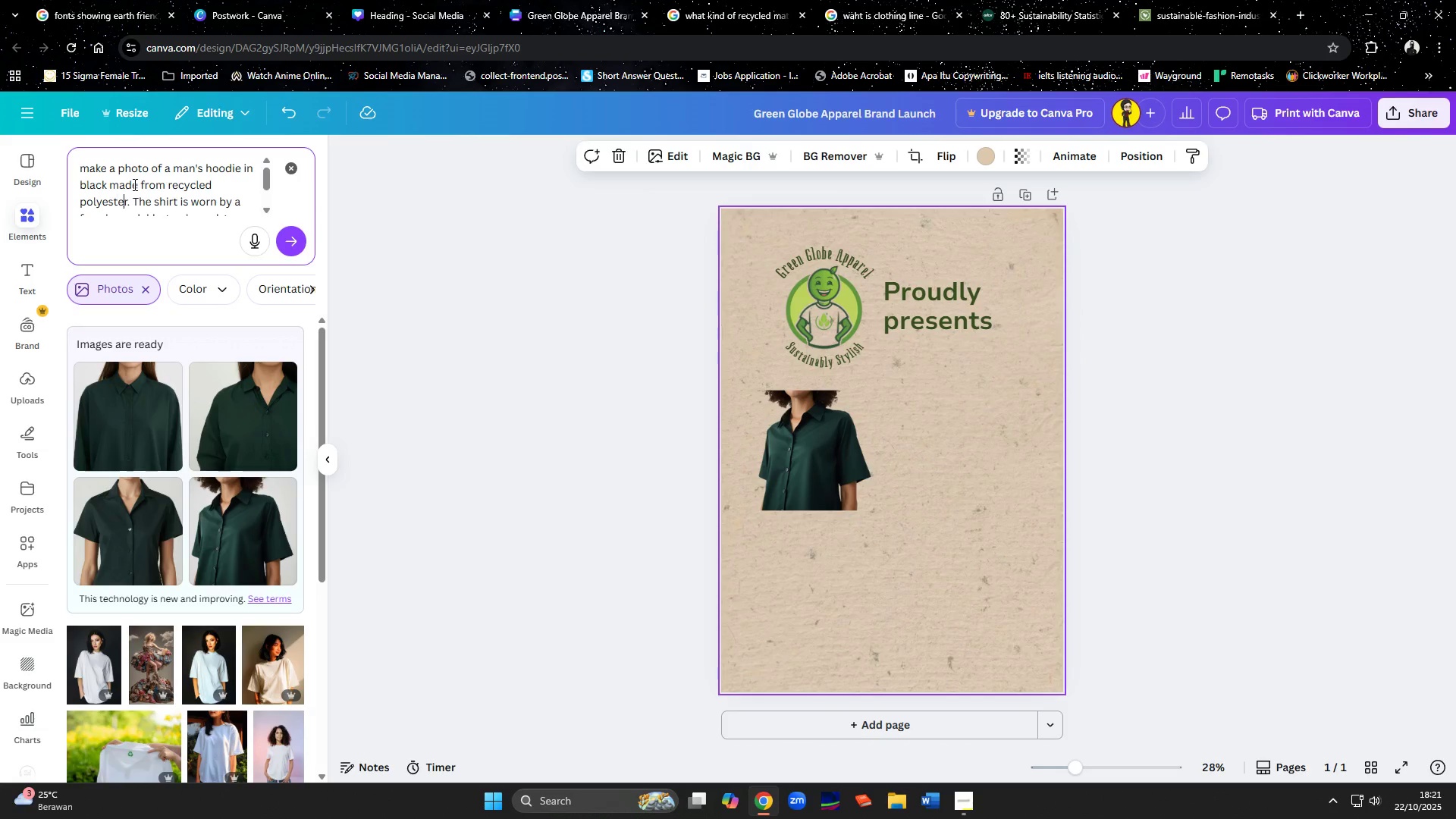 
key(ArrowRight)
 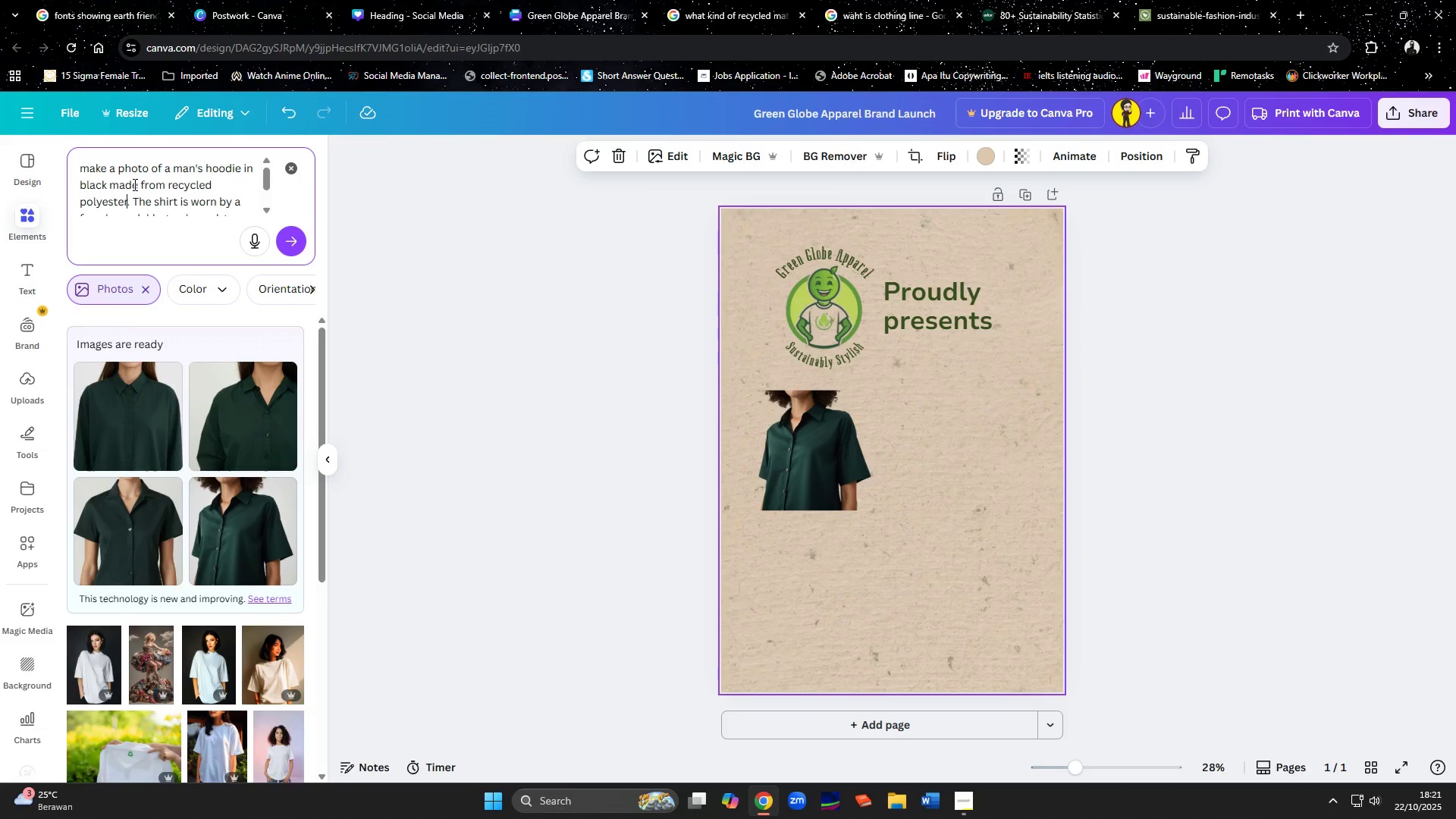 
hold_key(key=ArrowLeft, duration=0.64)
 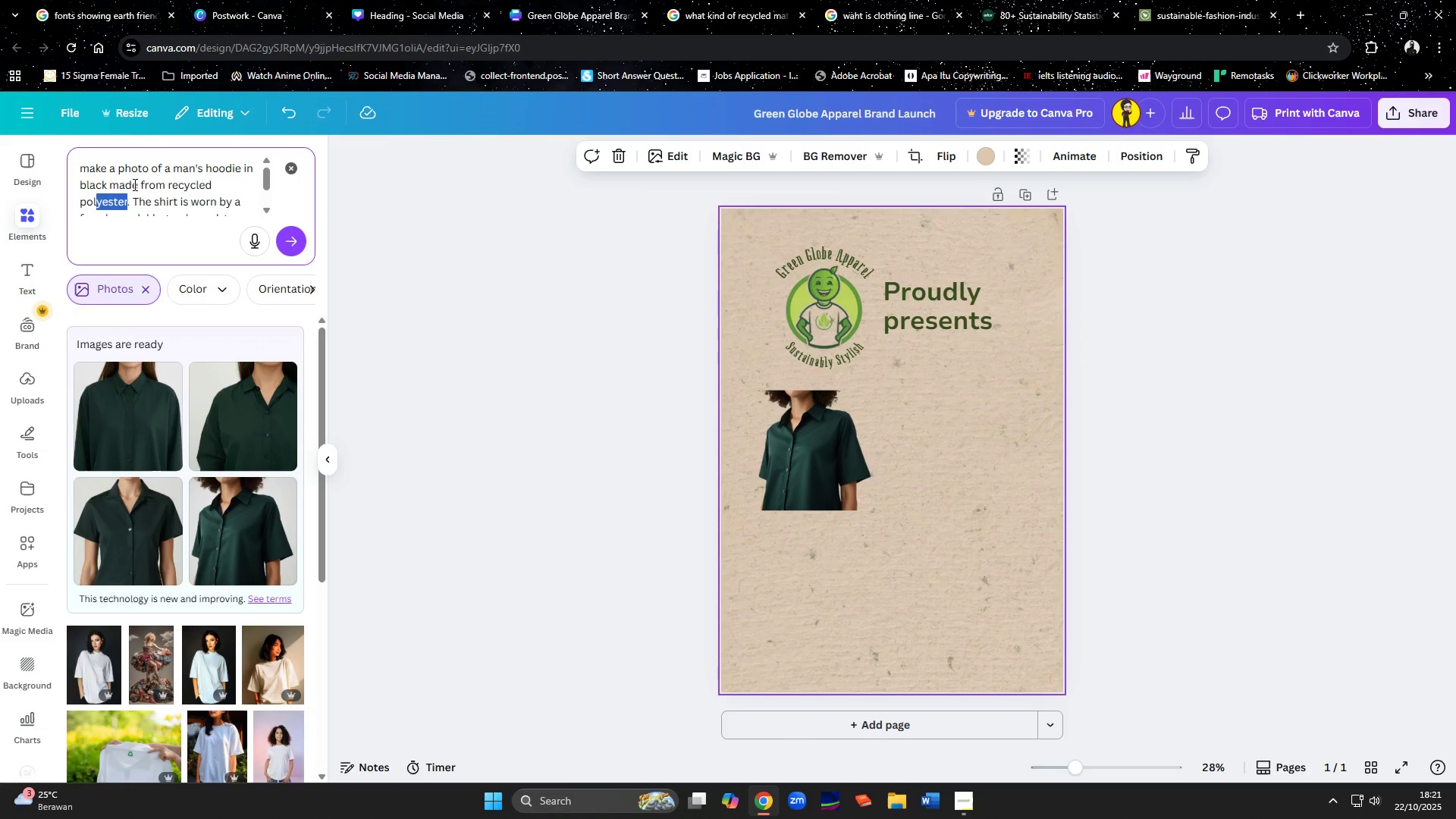 
key(Shift+ArrowLeft)
 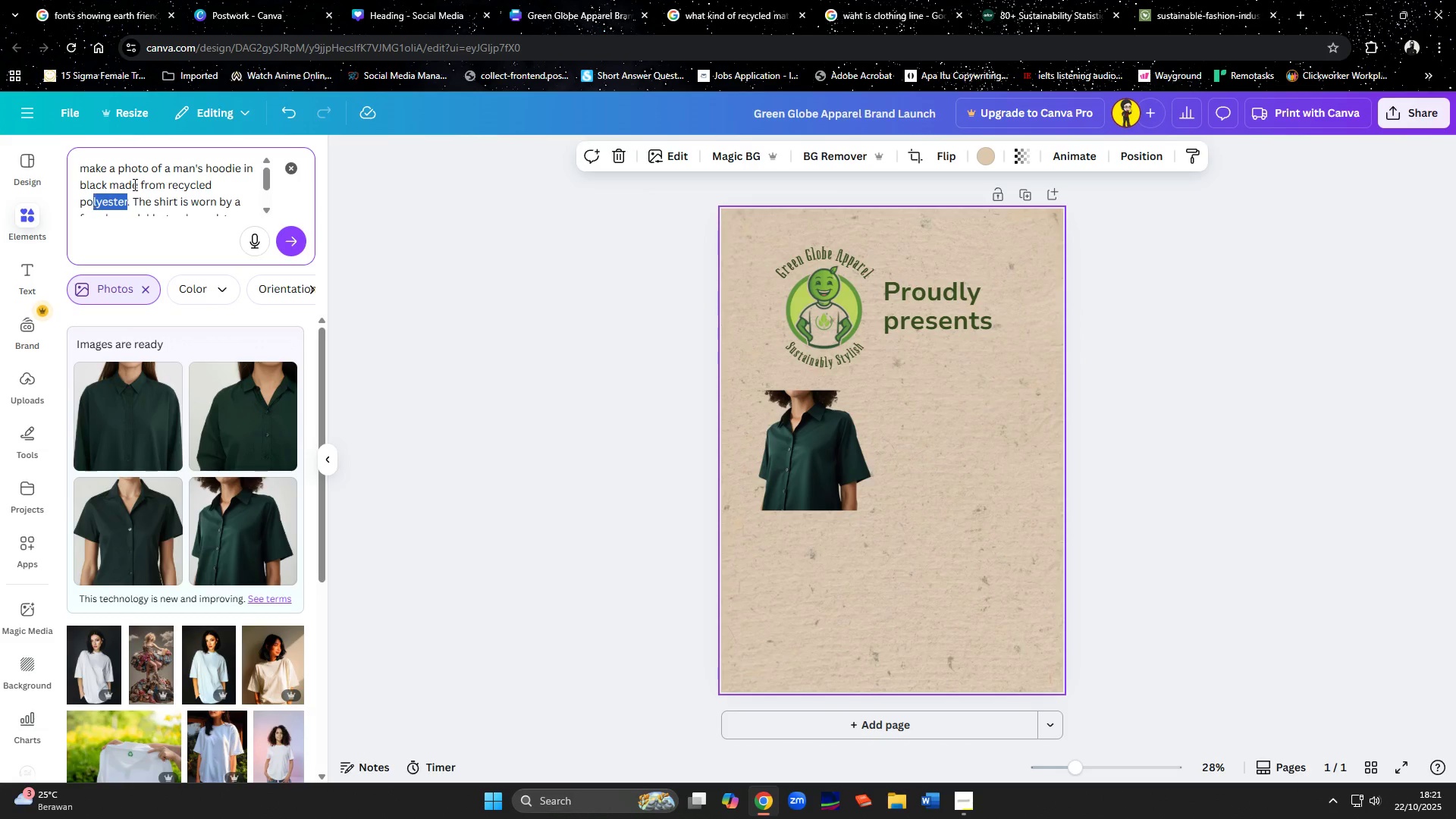 
key(Shift+ArrowLeft)
 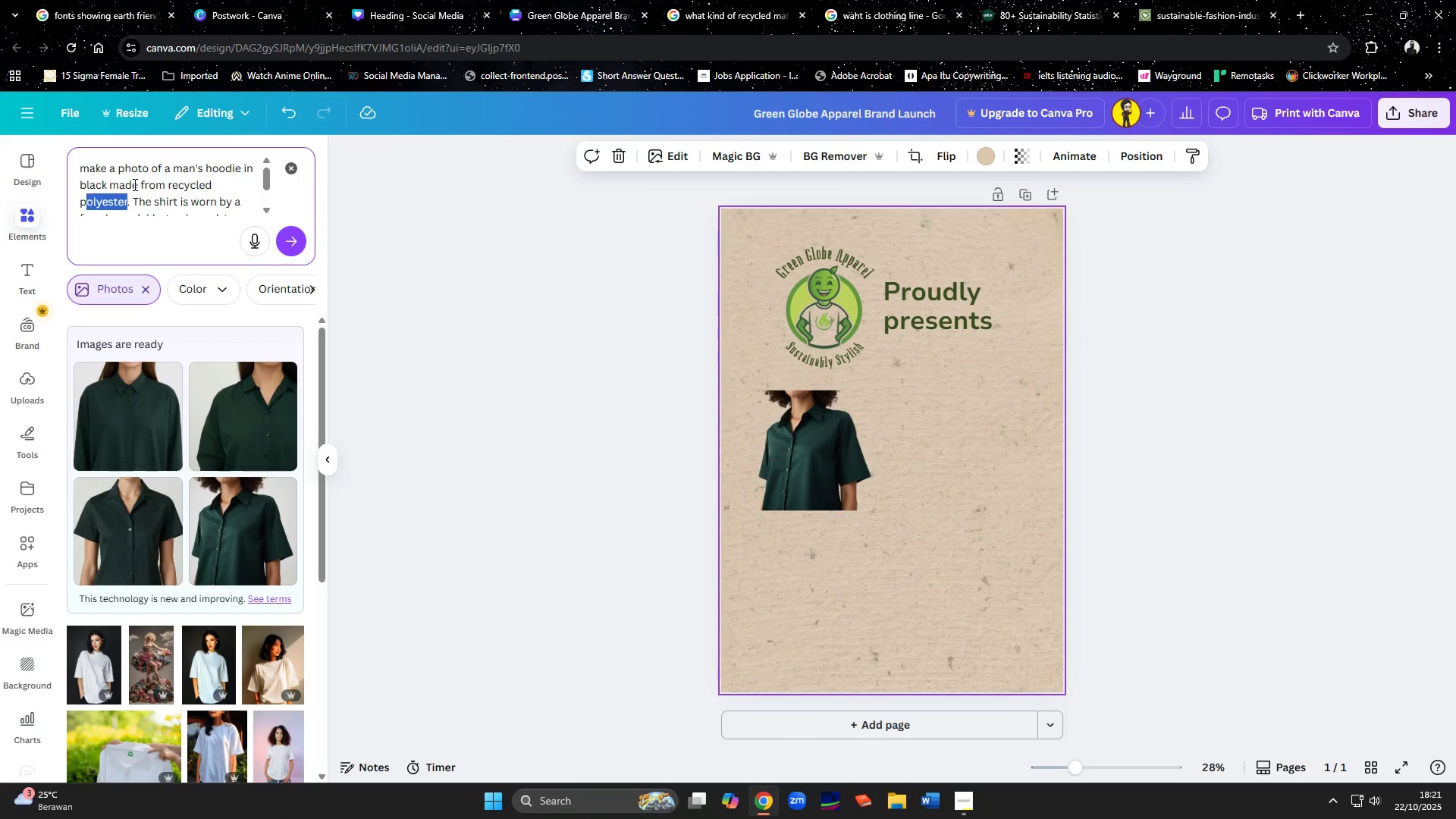 
key(Shift+ArrowLeft)
 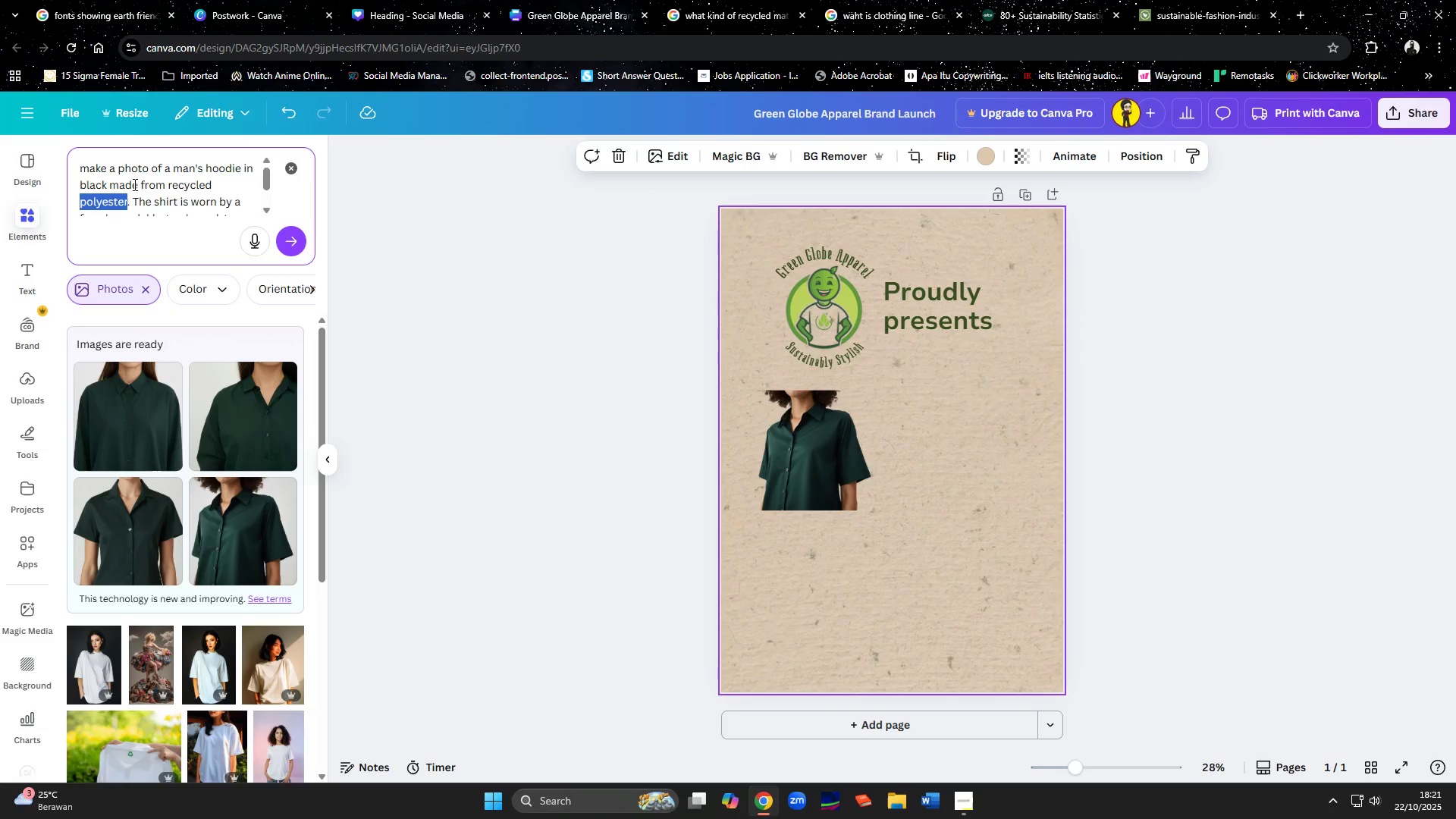 
type(cotton)
 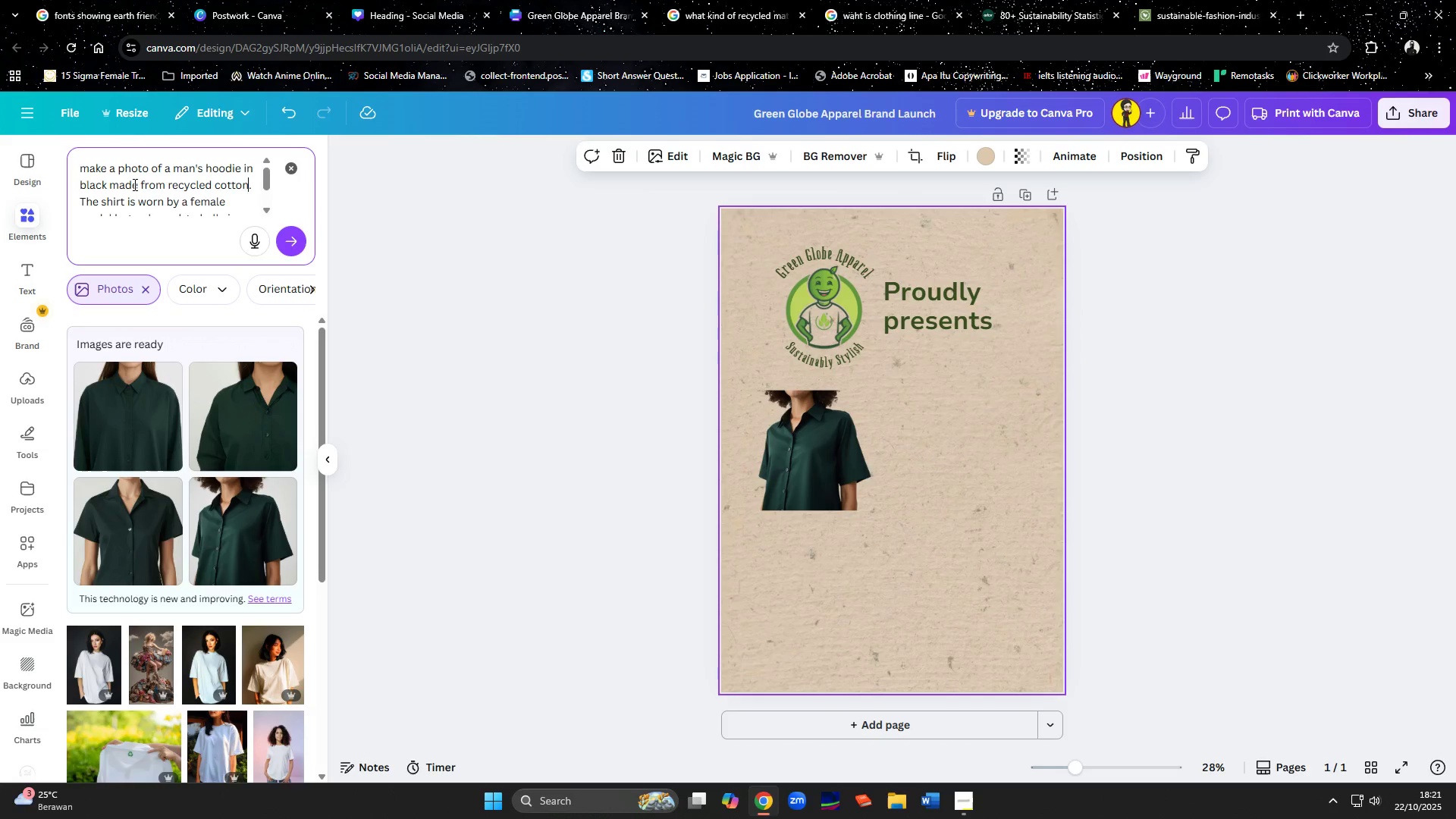 
key(ArrowDown)
 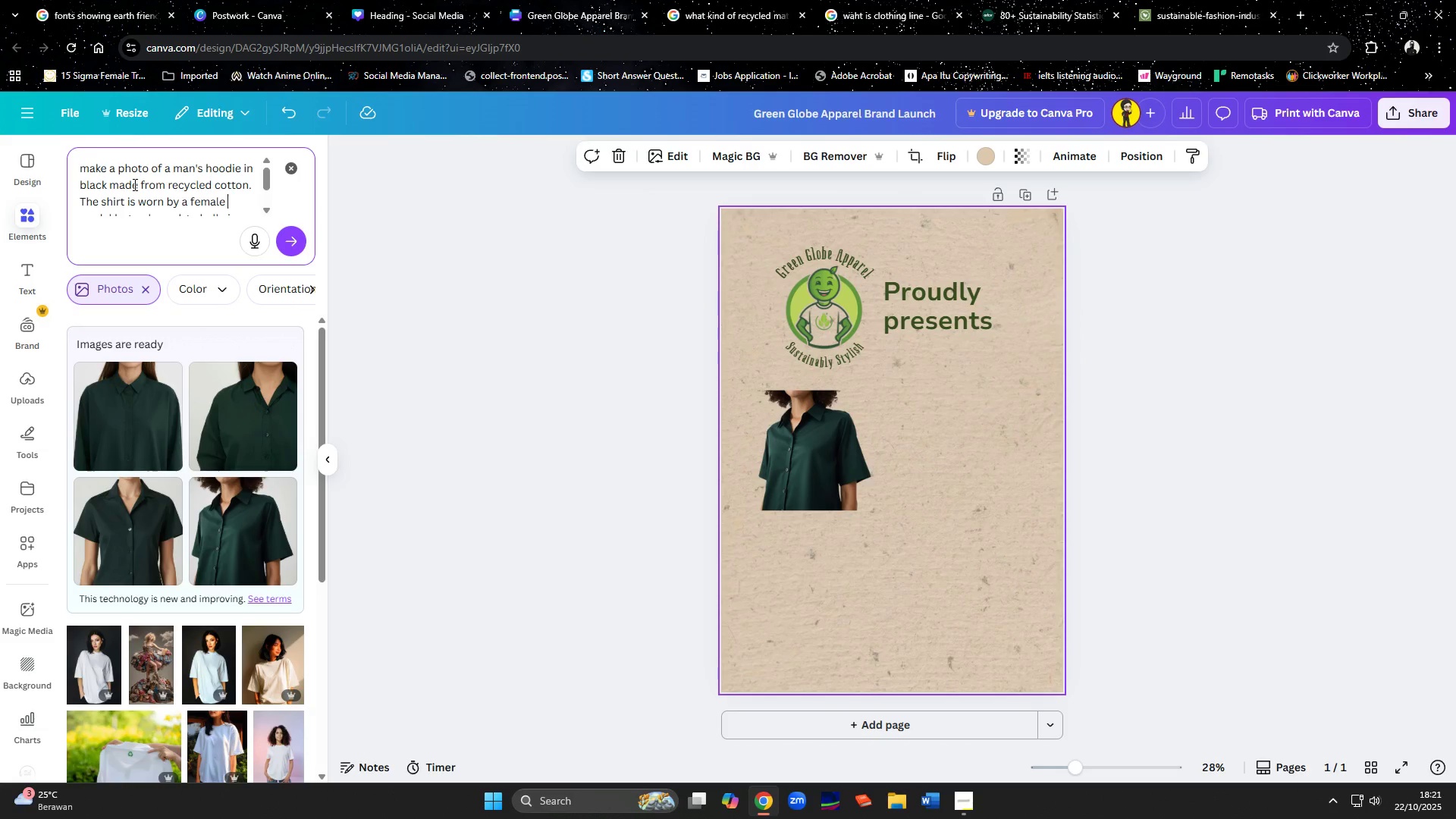 
key(ArrowDown)
 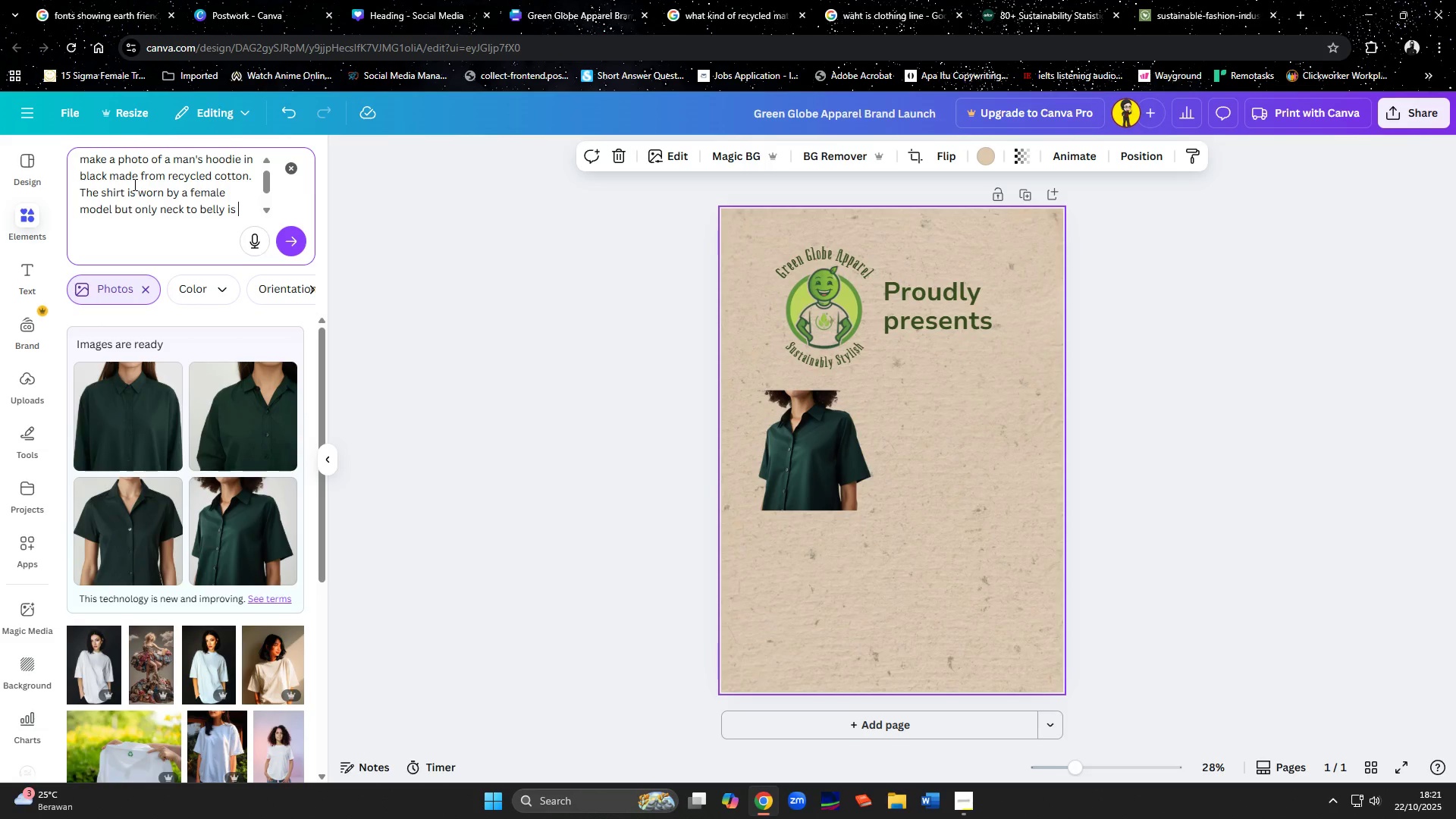 
key(ArrowUp)
 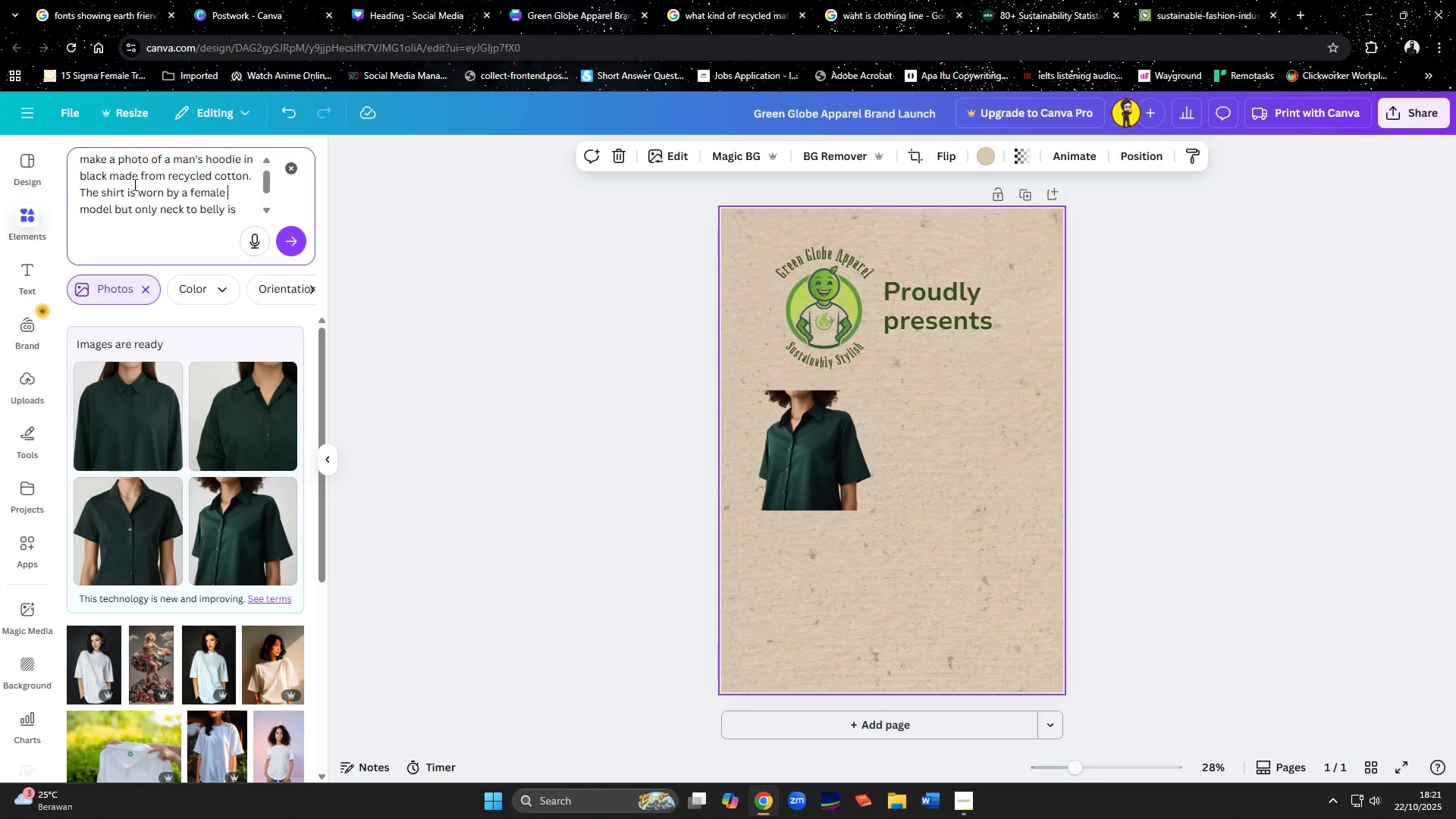 
key(ArrowLeft)
 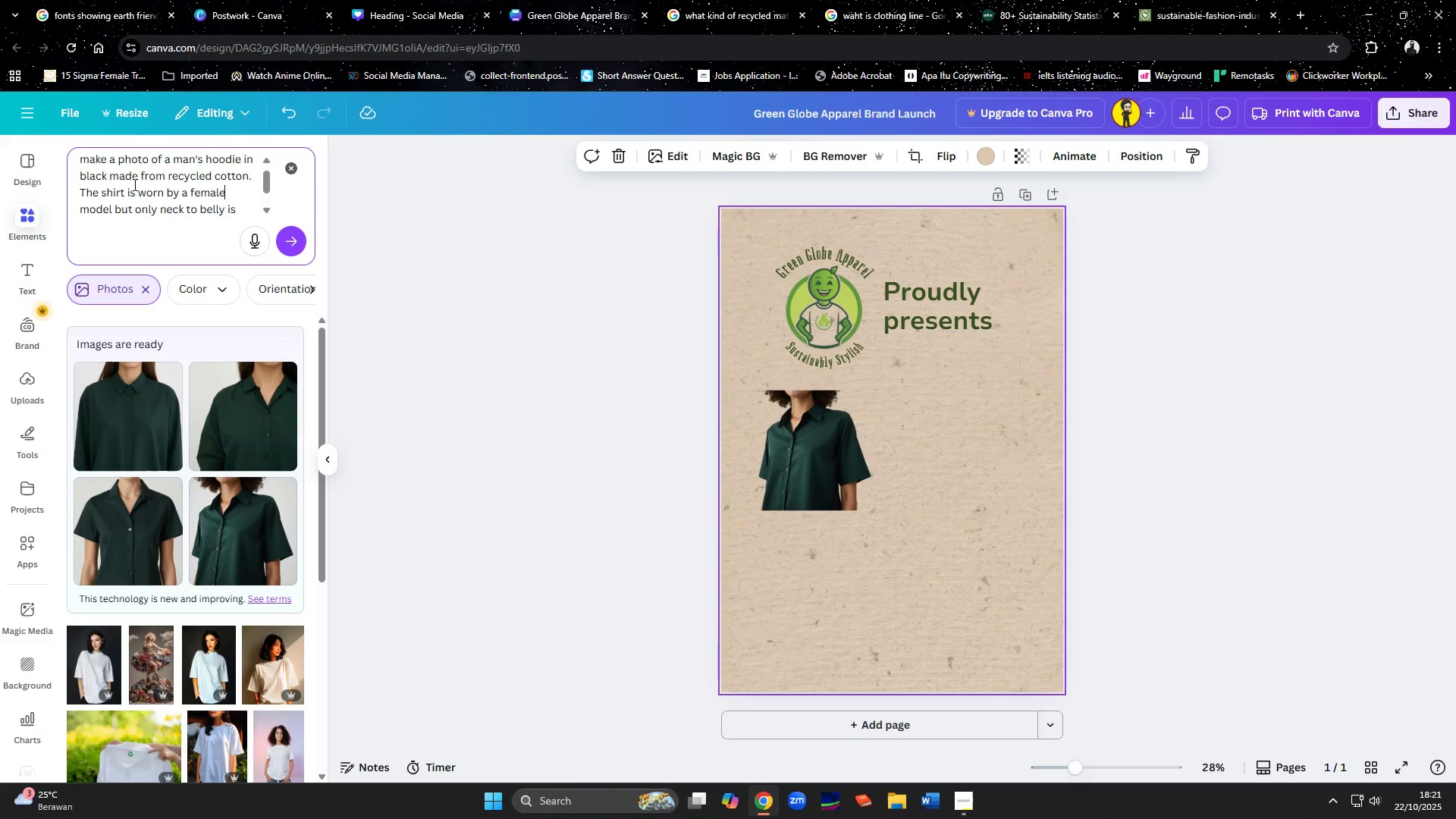 
key(ArrowLeft)
 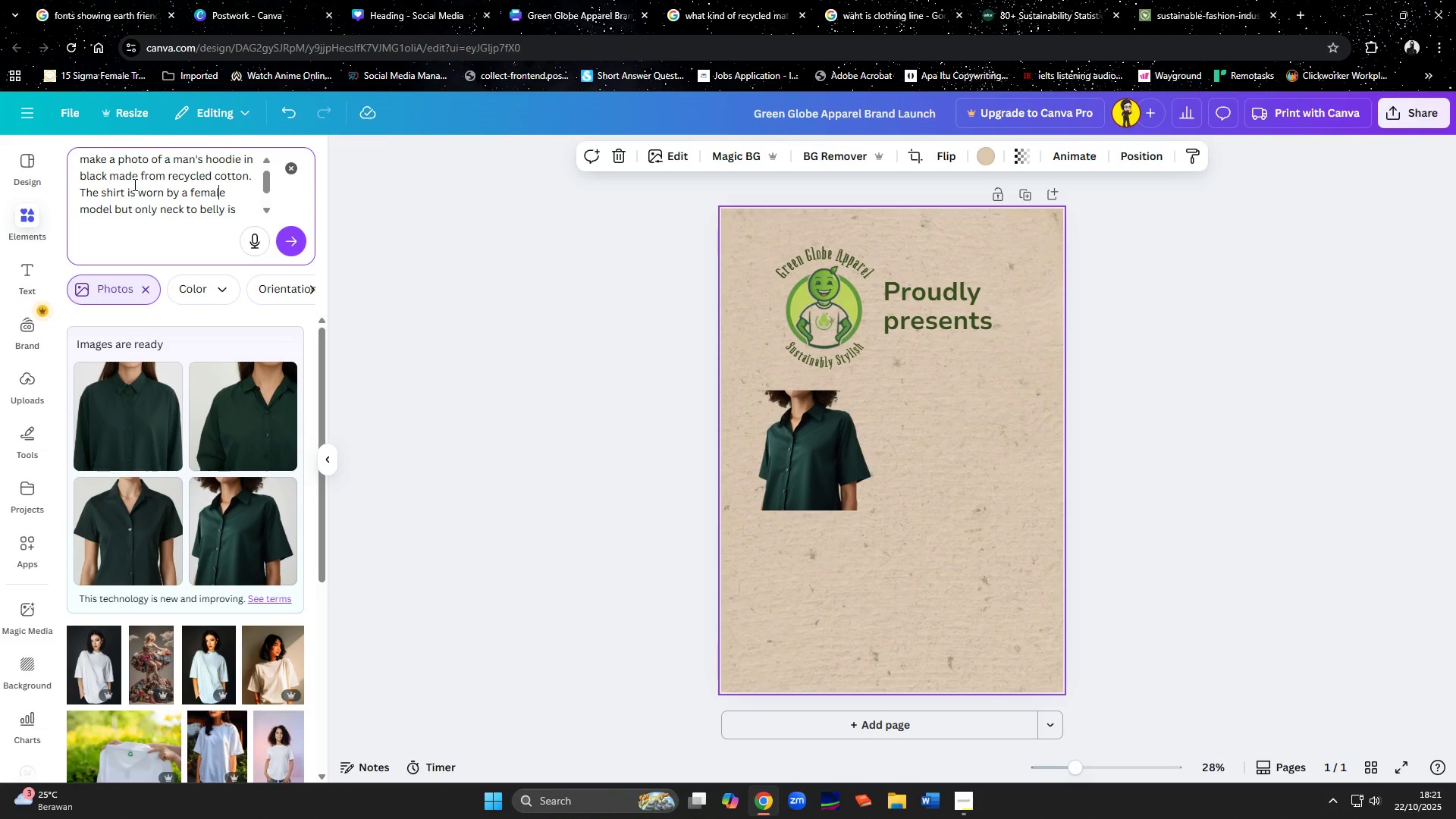 
key(ArrowLeft)
 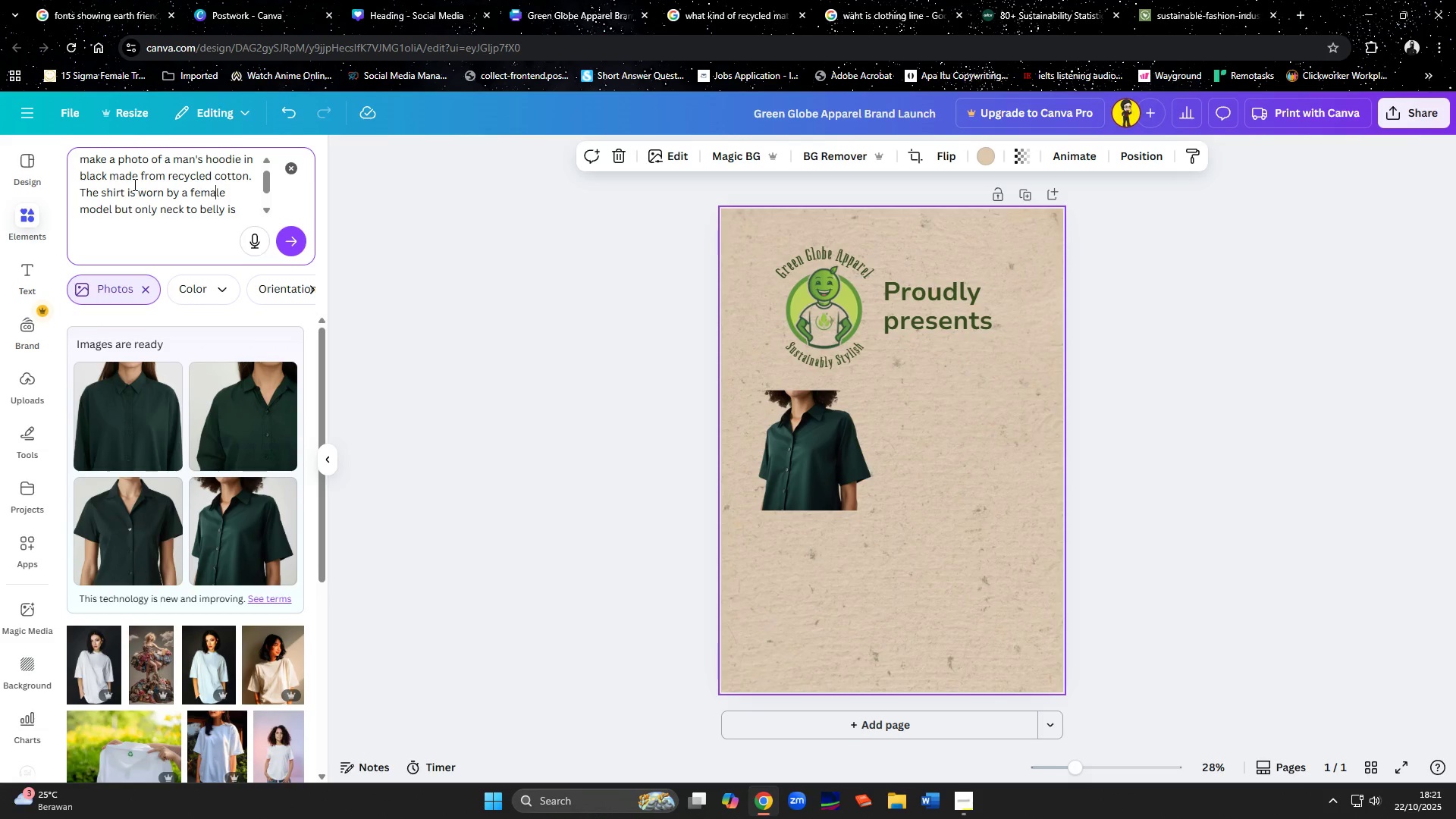 
key(ArrowLeft)
 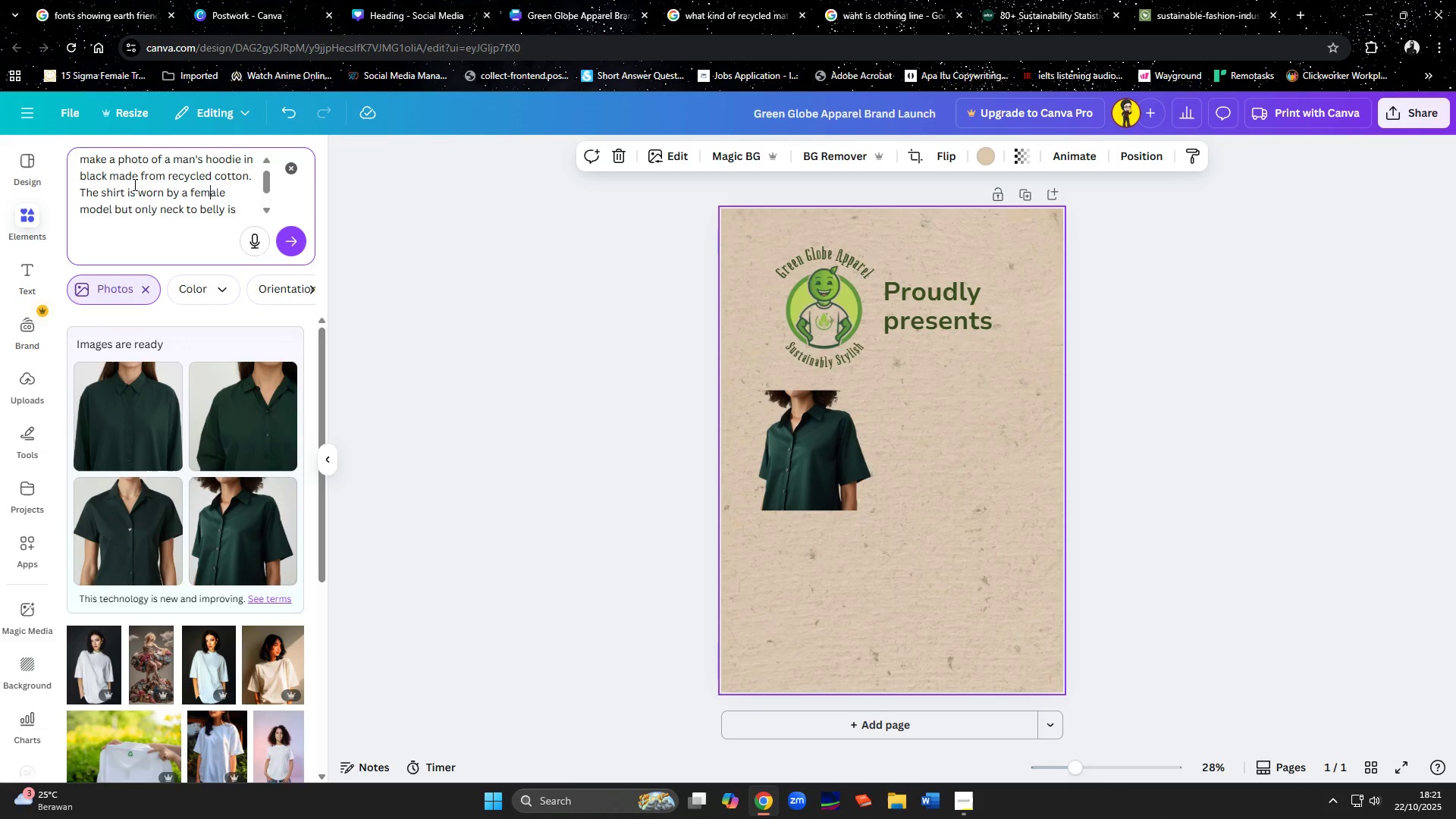 
key(ArrowLeft)
 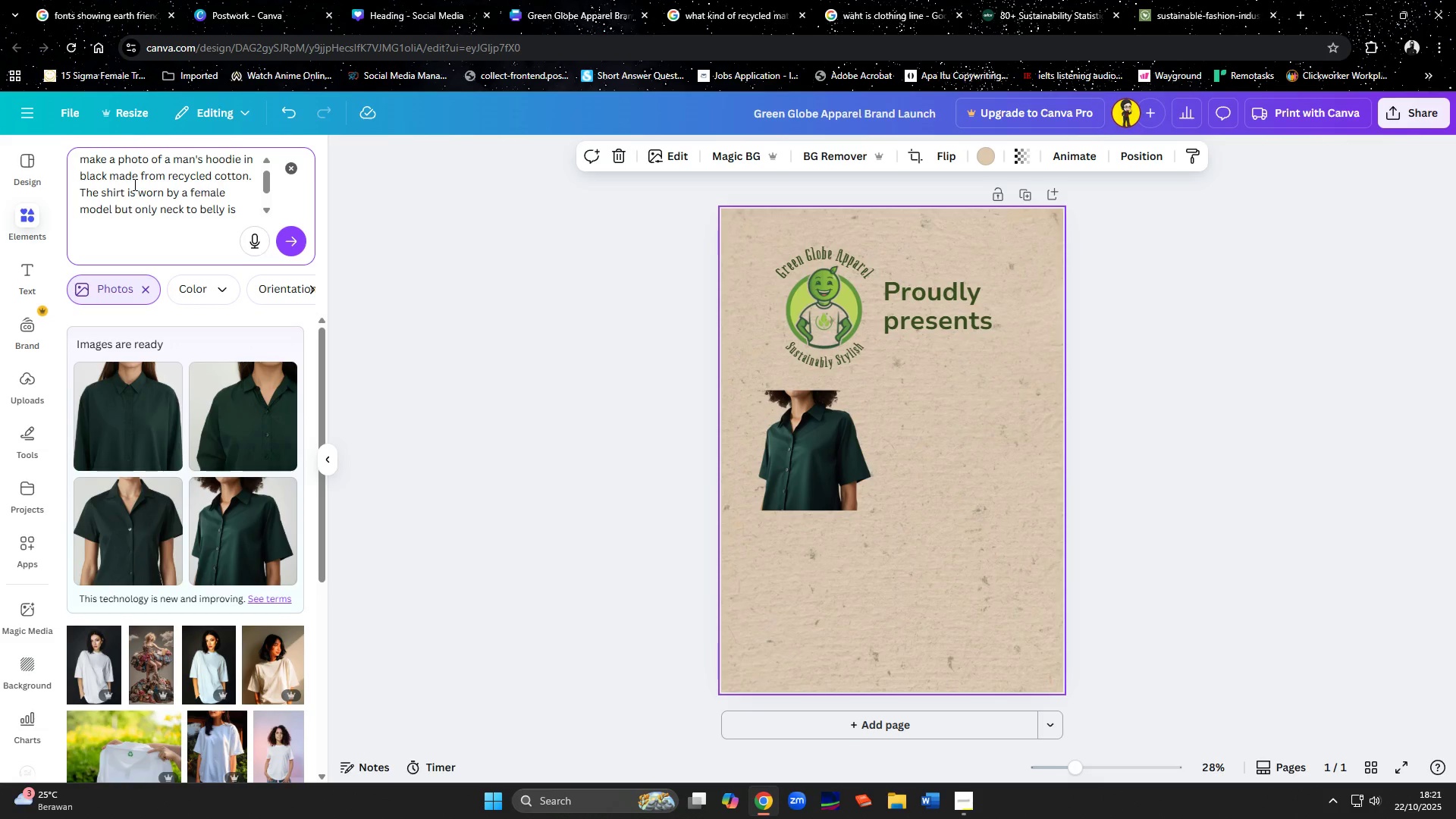 
key(Backspace)
 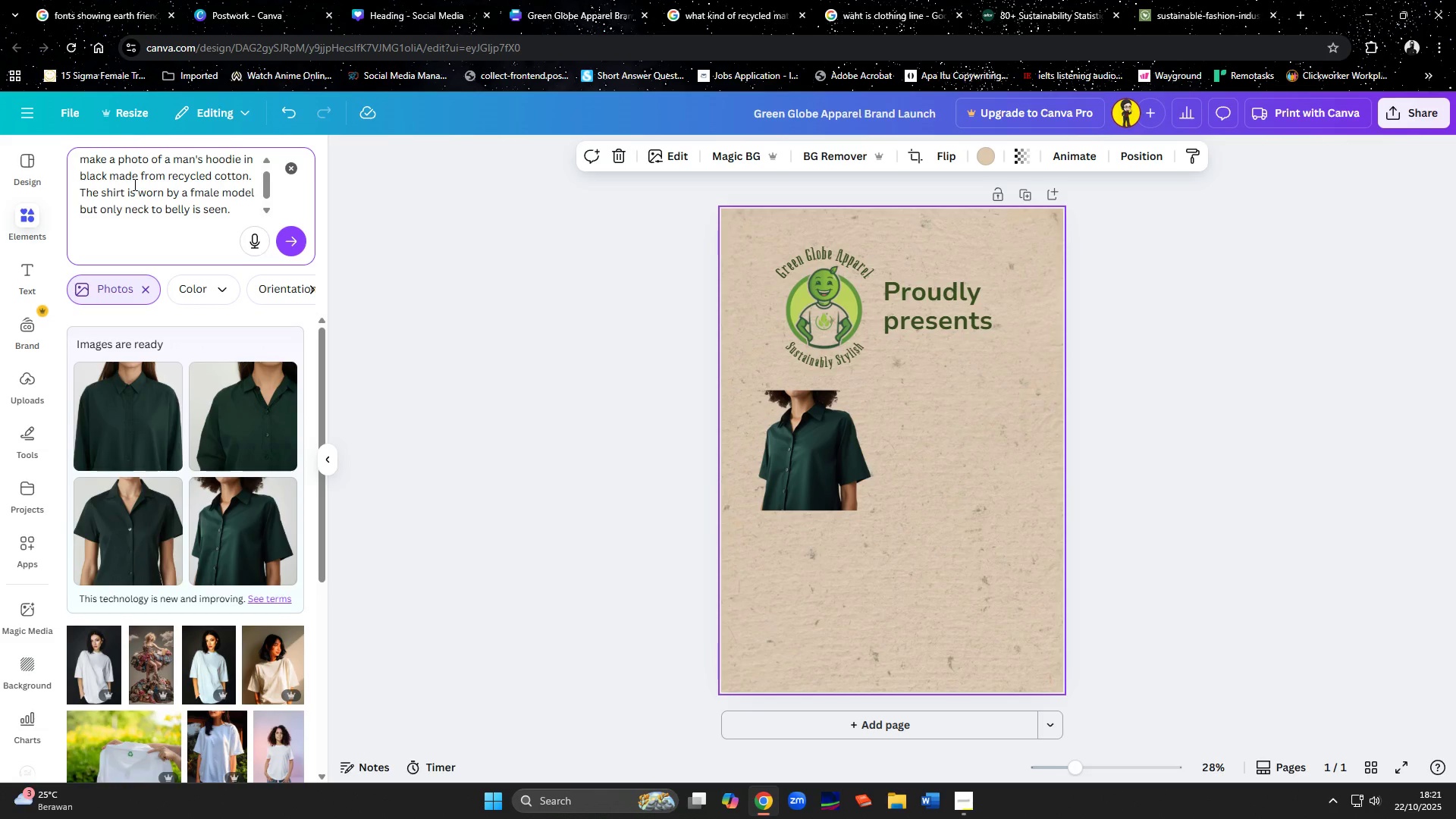 
key(Backspace)
 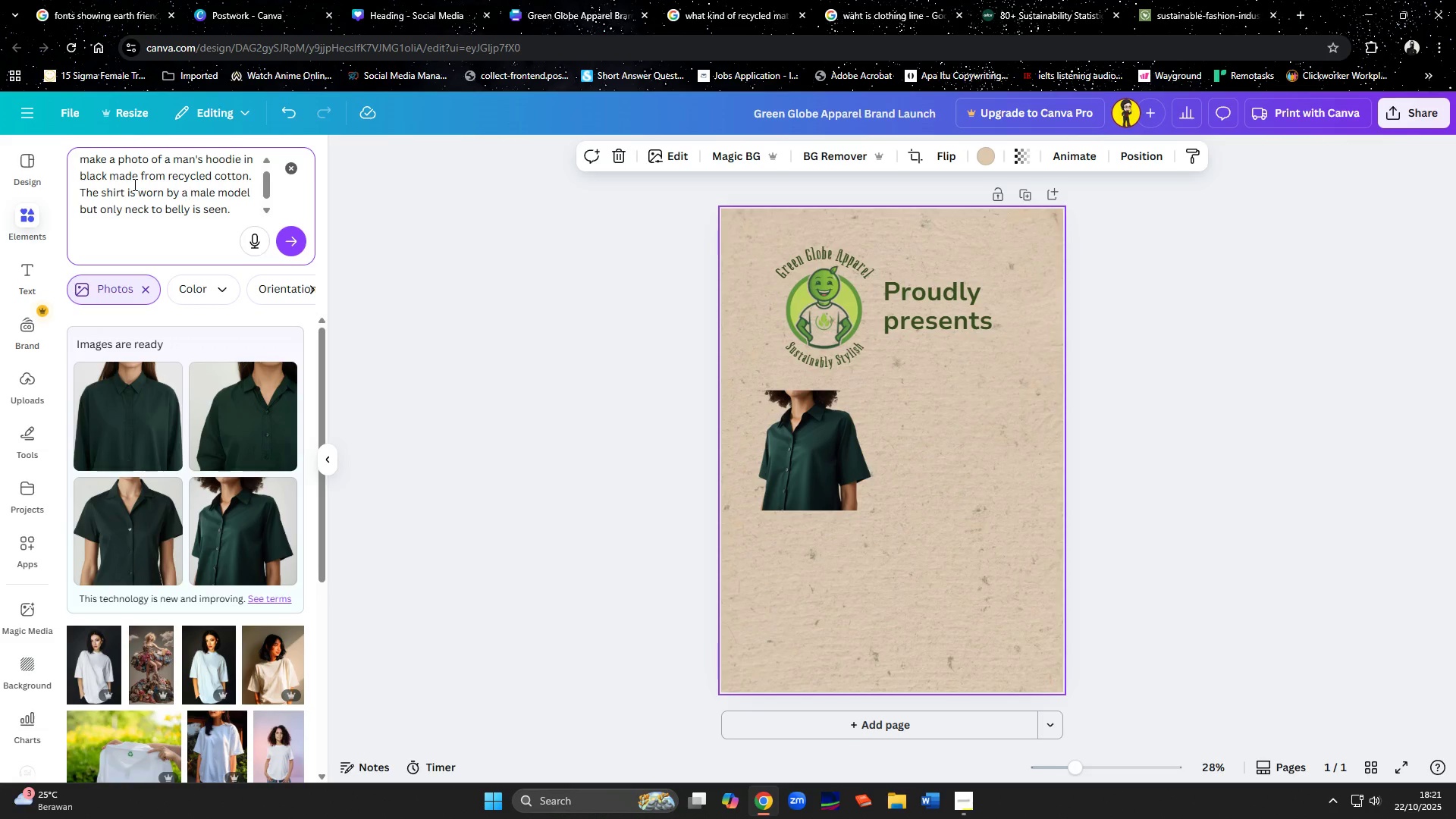 
key(ArrowDown)
 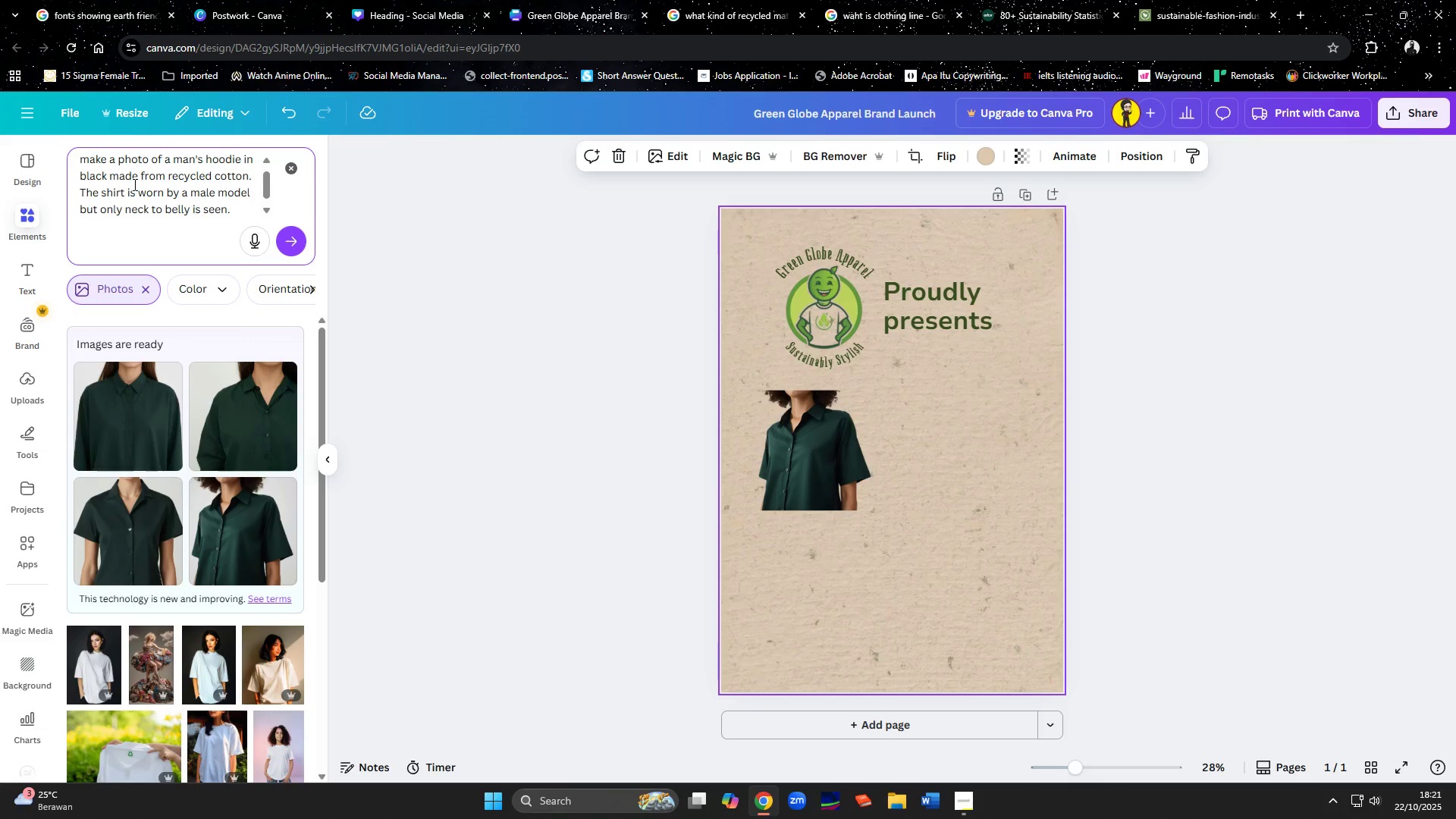 
key(ArrowUp)
 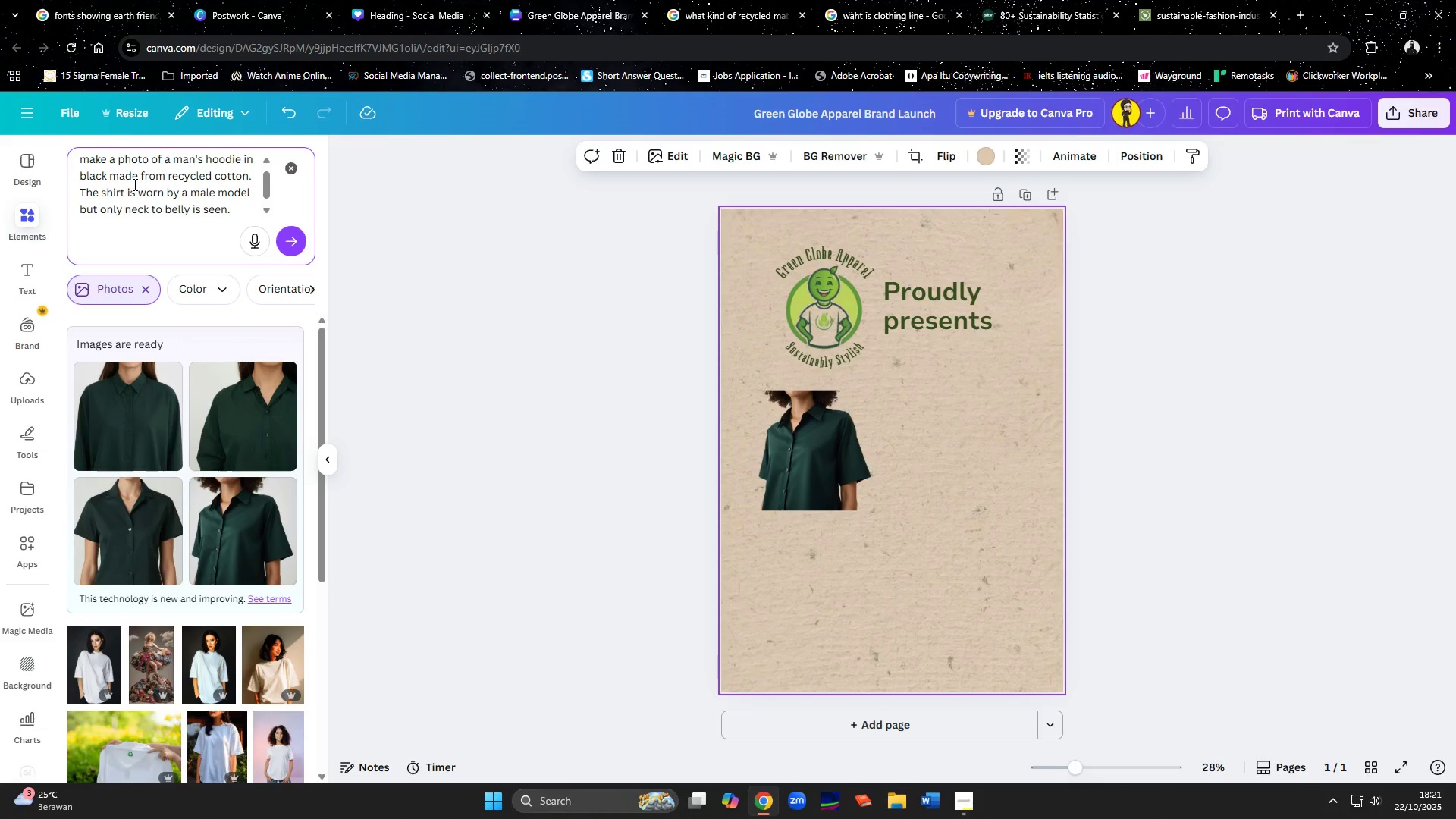 
key(ArrowDown)
 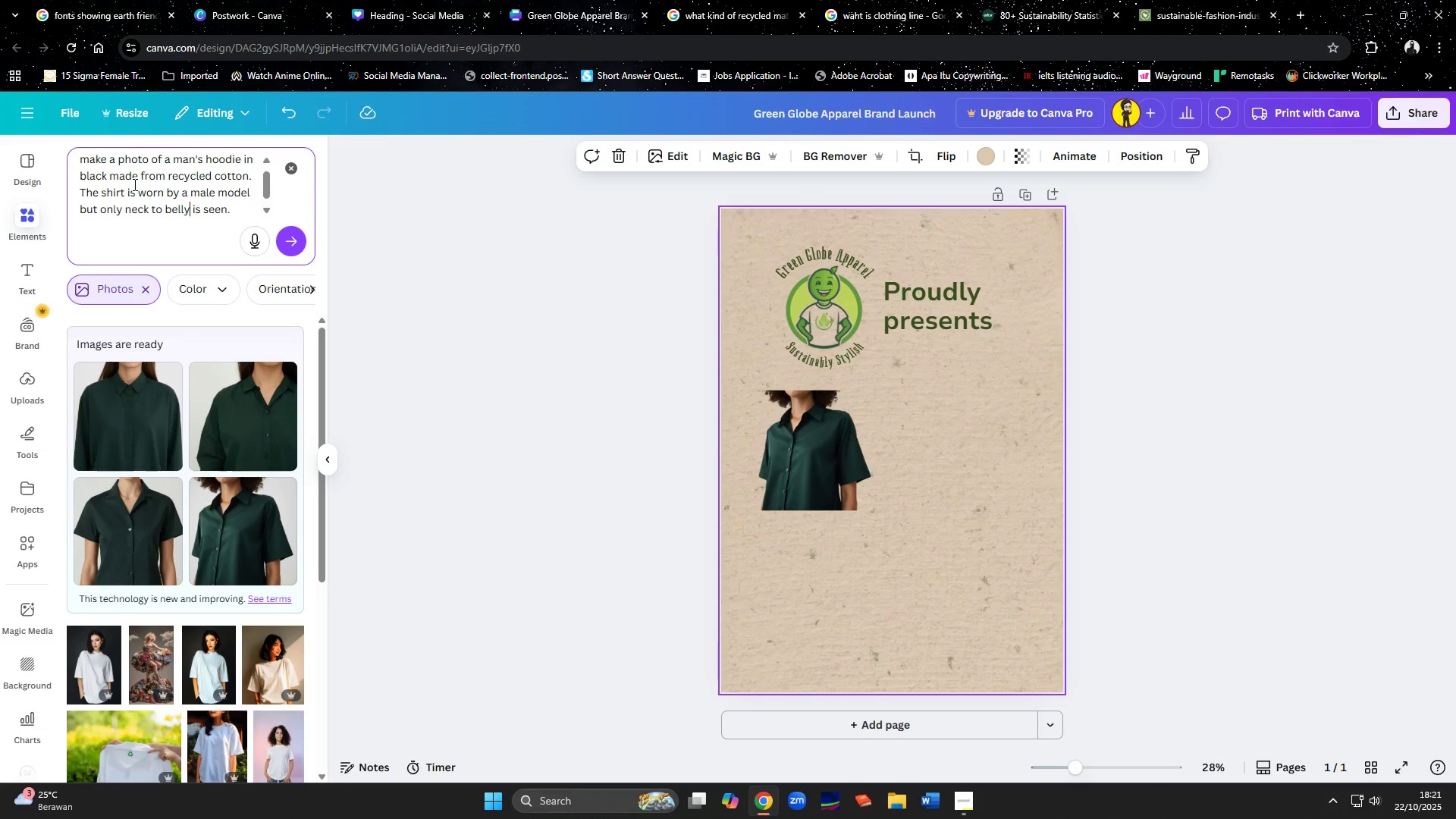 
key(ArrowRight)
 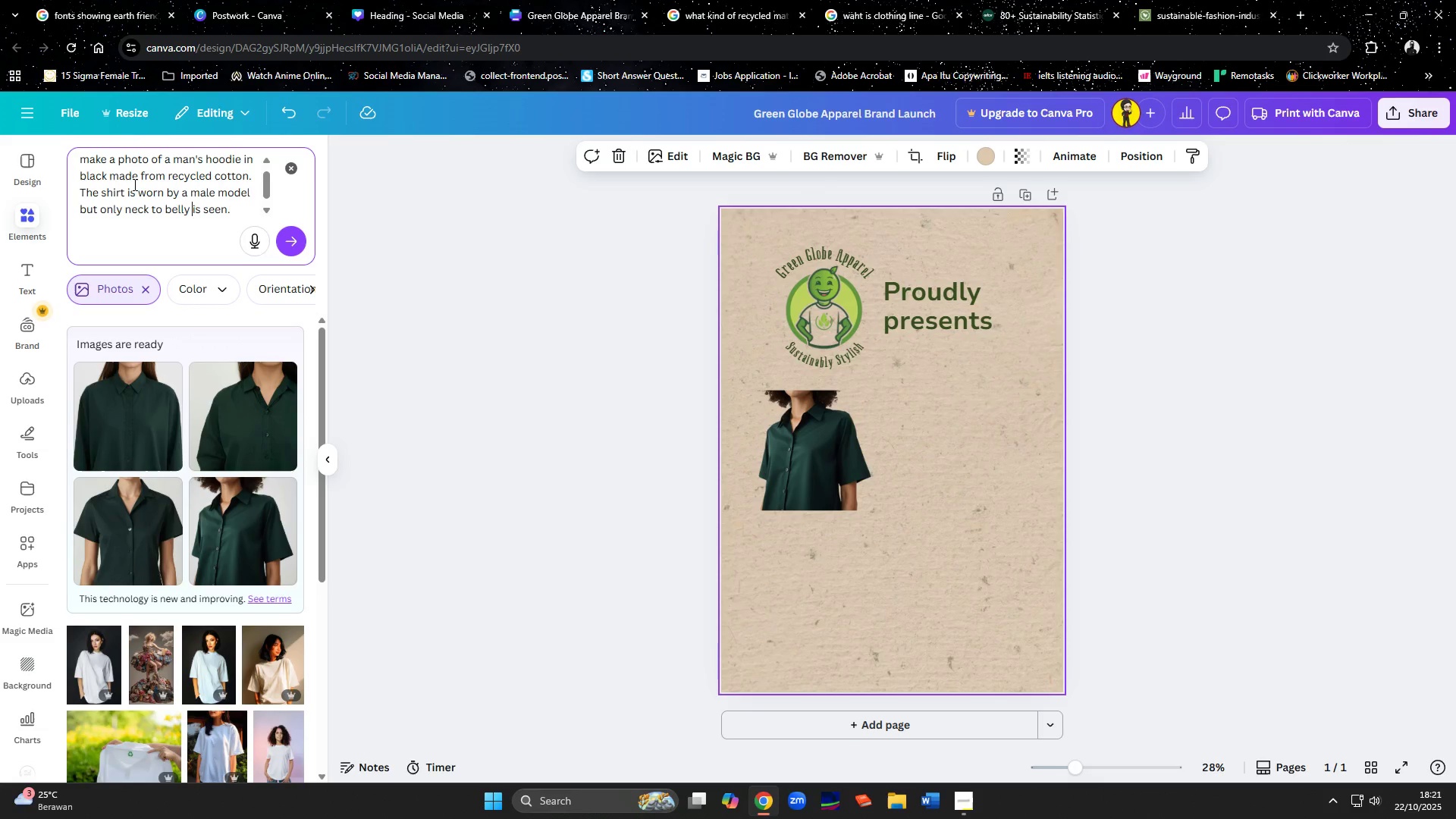 
key(ArrowRight)
 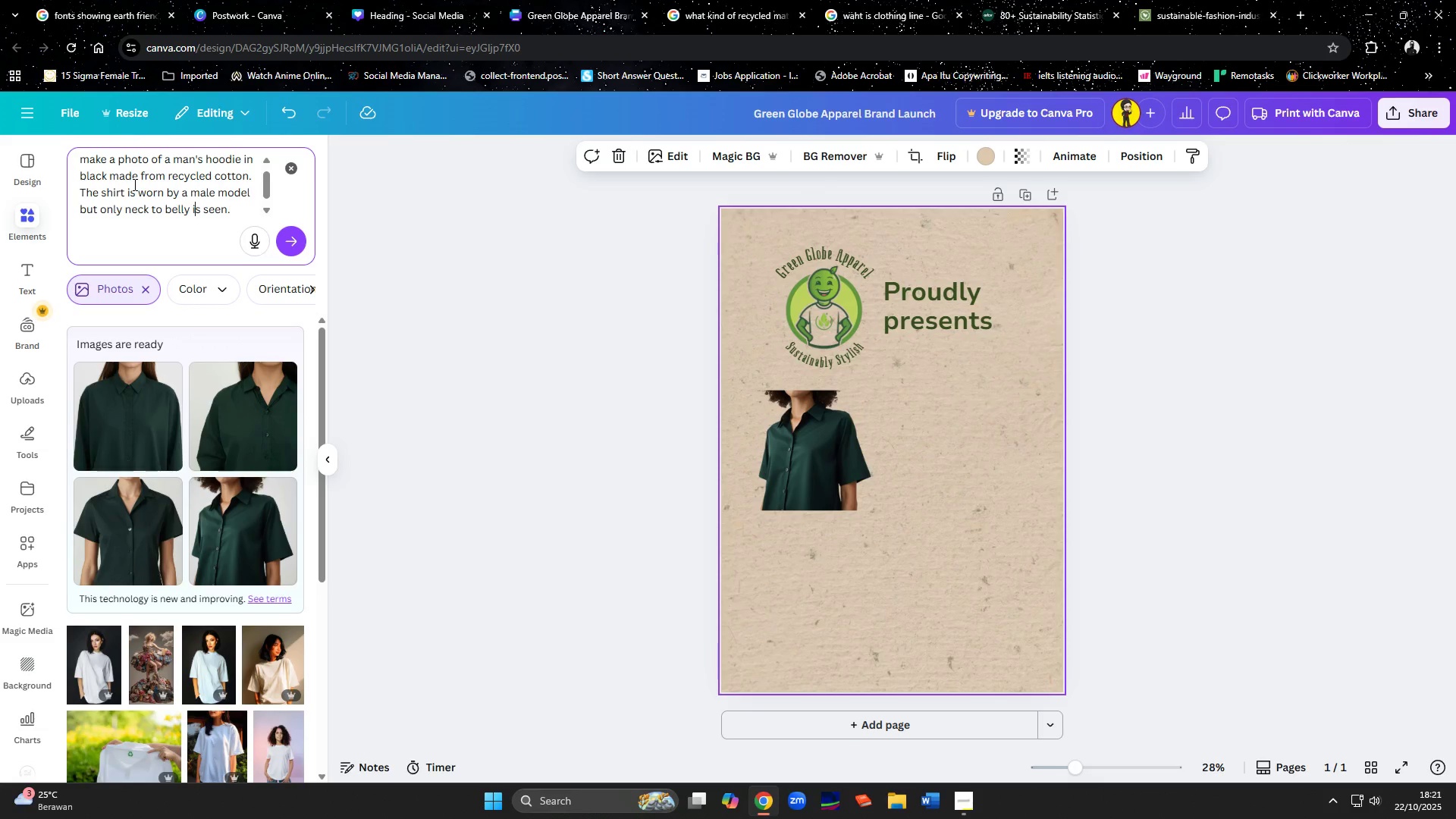 
key(ArrowRight)
 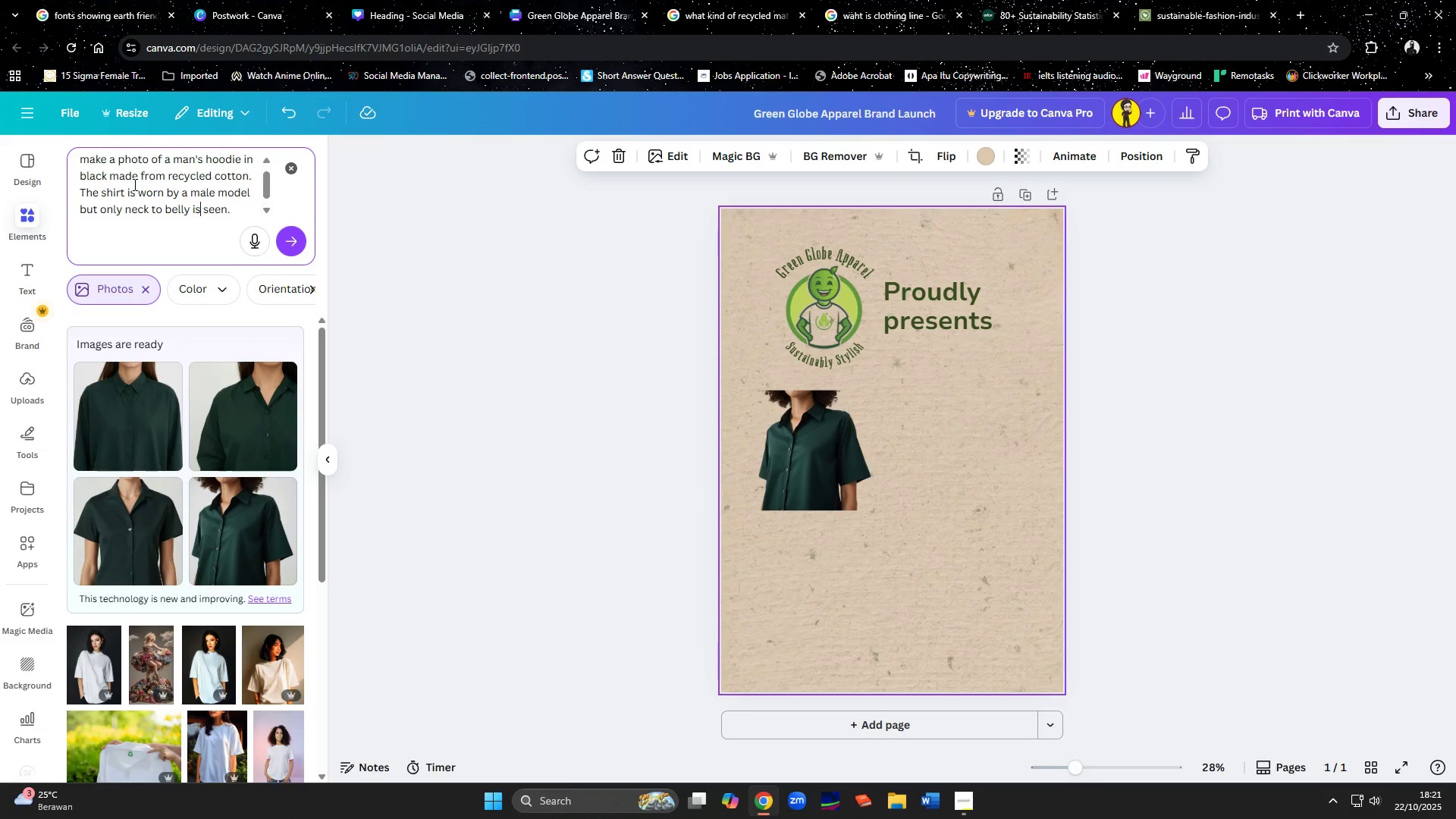 
key(ArrowRight)
 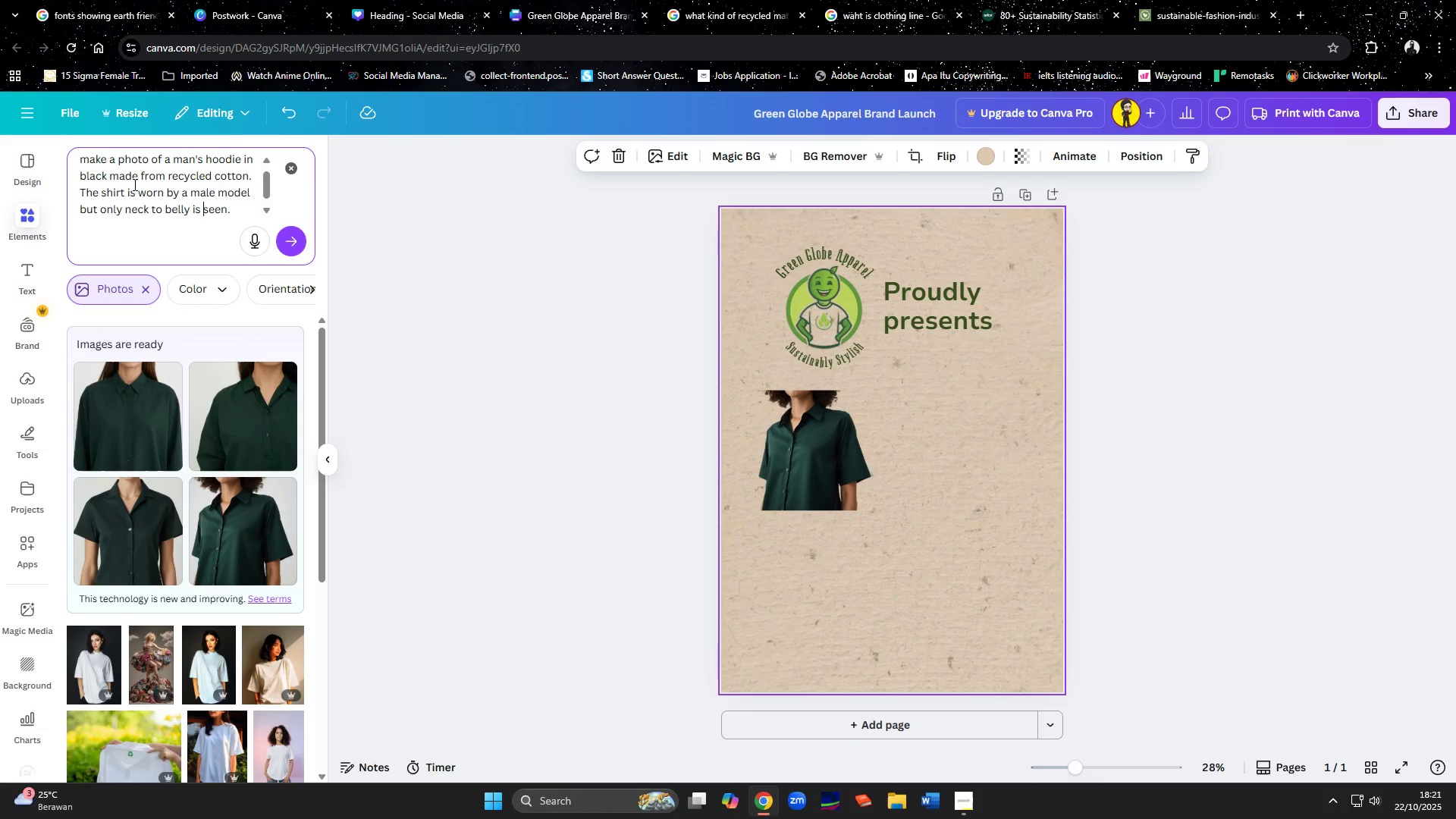 
key(ArrowRight)
 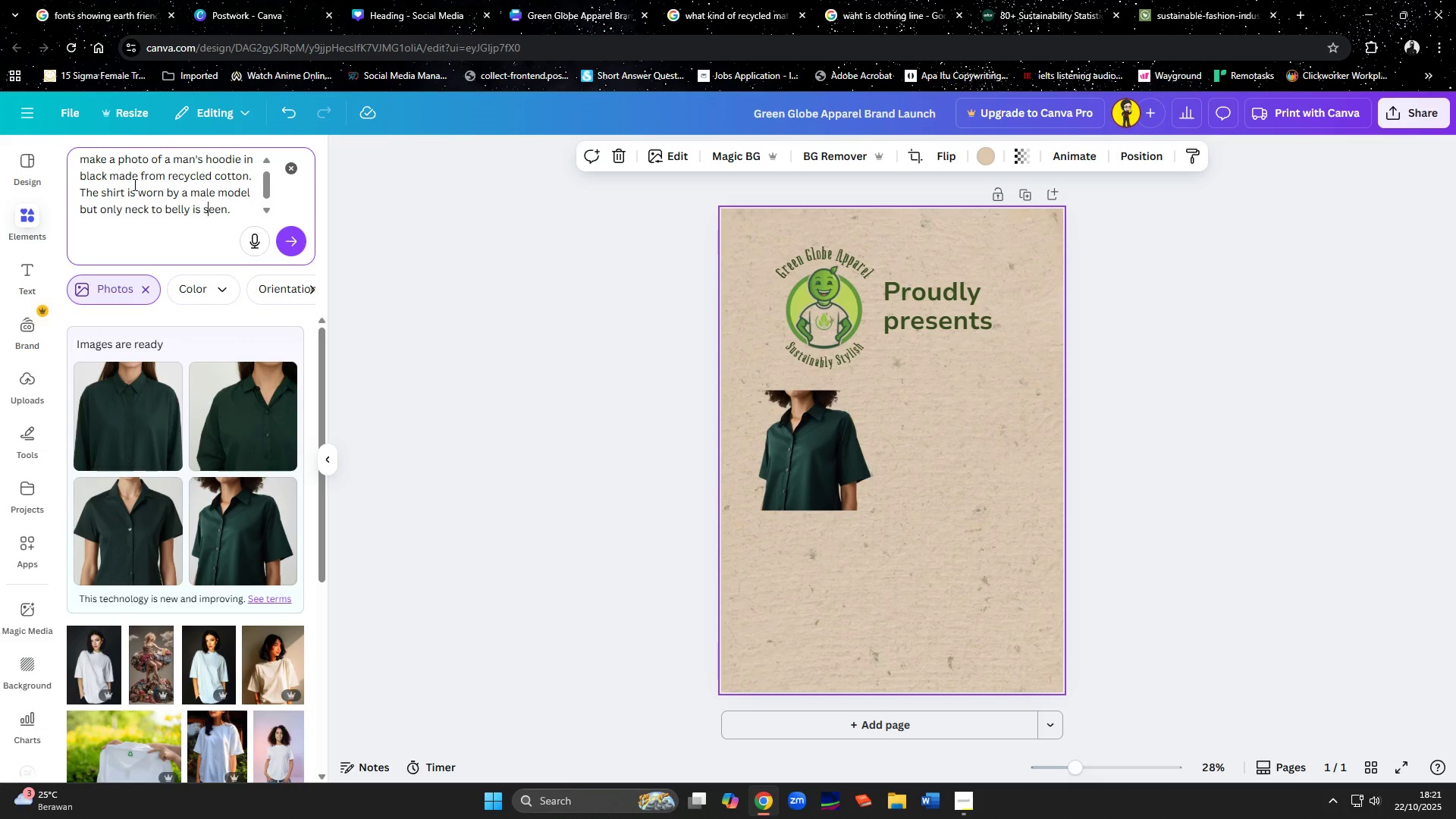 
key(ArrowRight)
 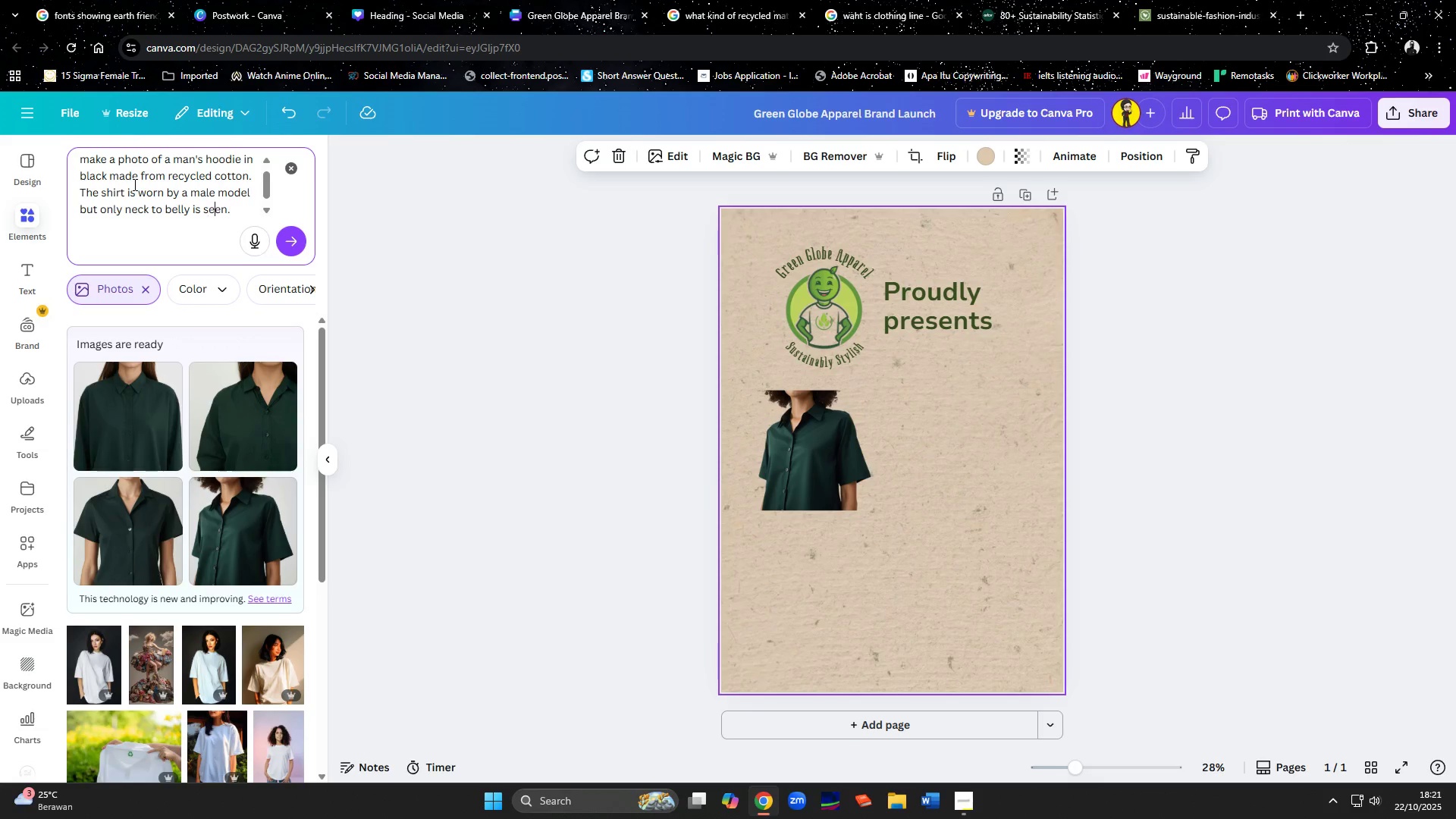 
key(ArrowRight)
 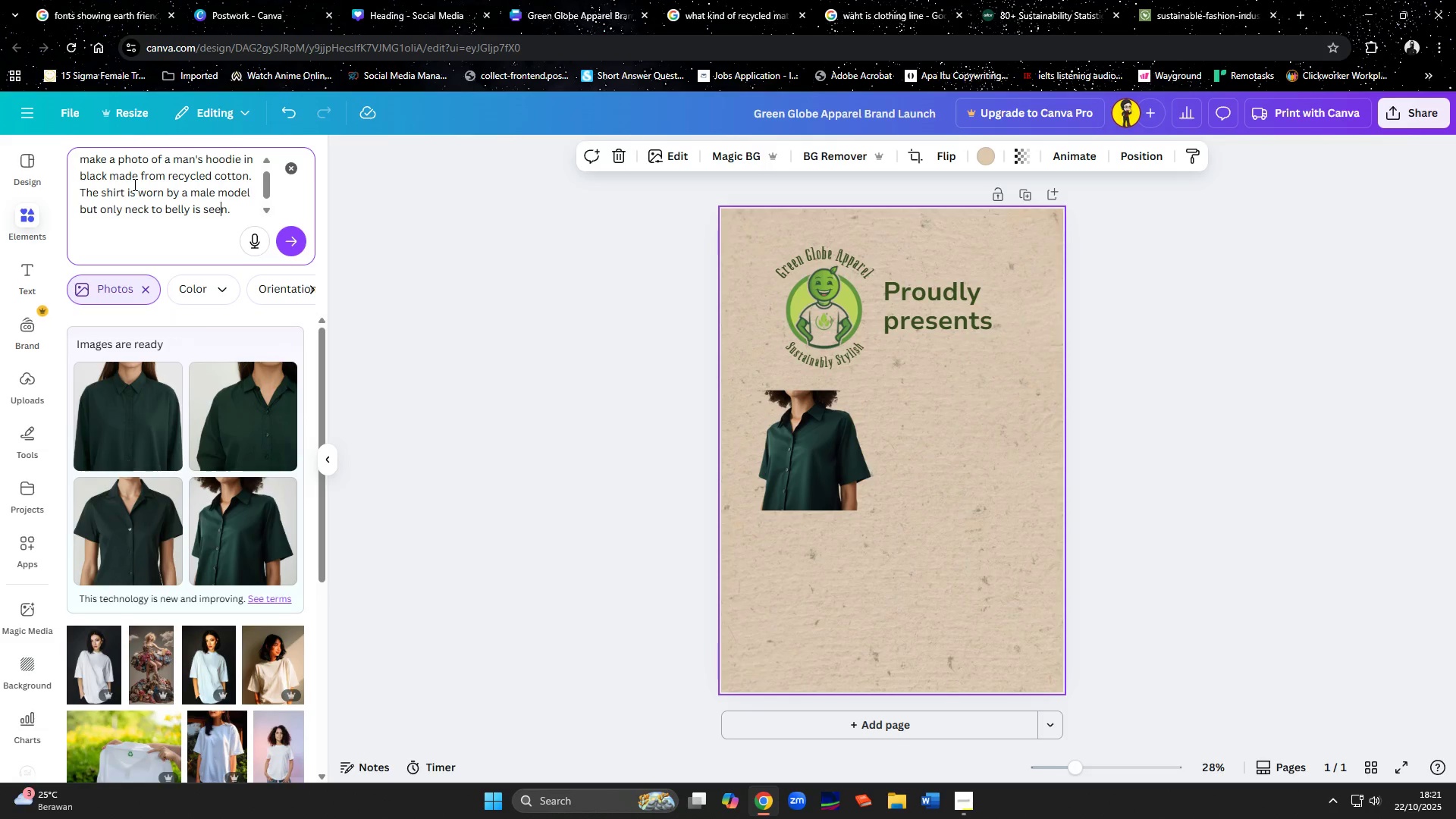 
key(ArrowRight)
 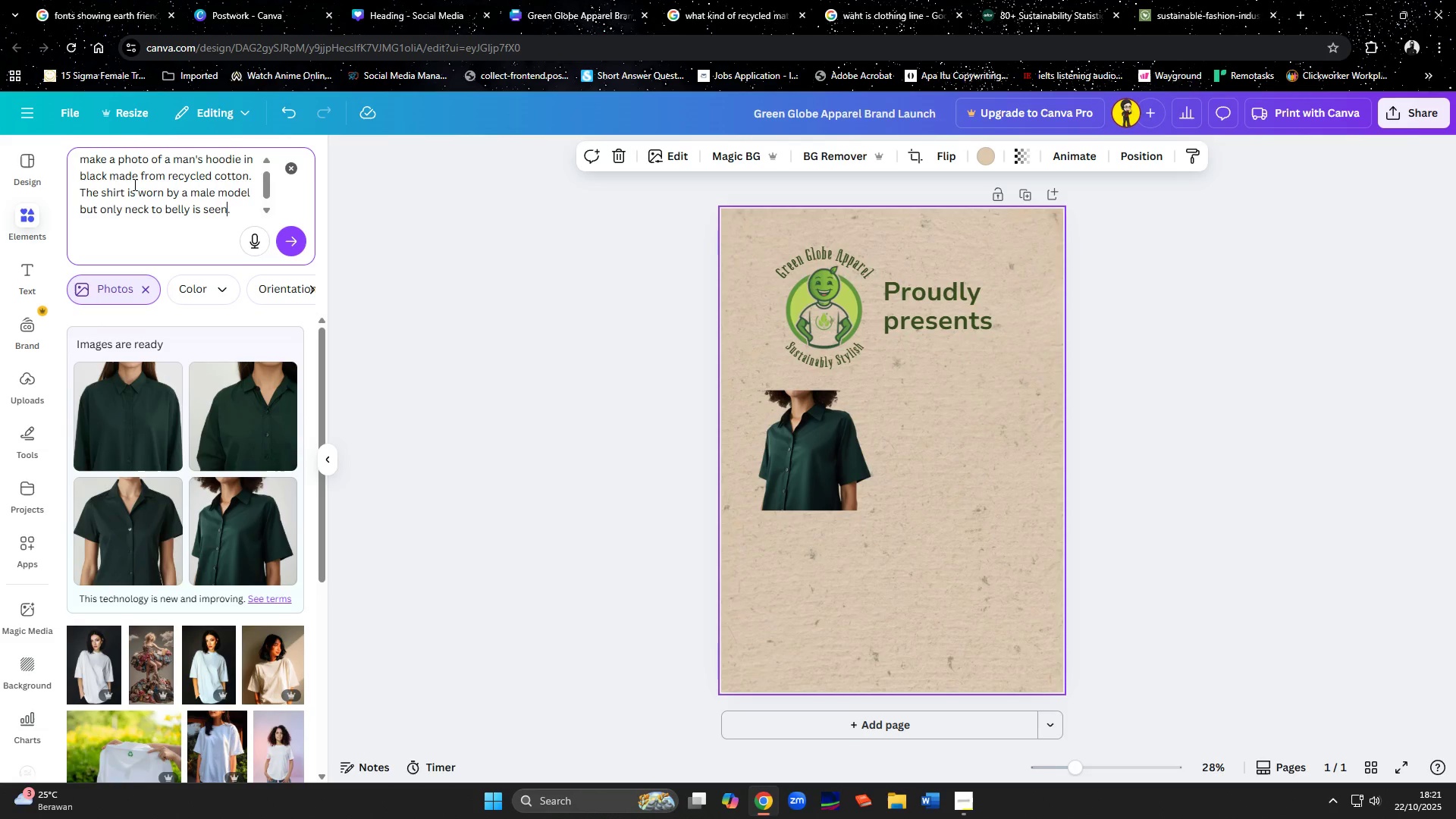 
hold_key(key=ShiftLeft, duration=2.8)
 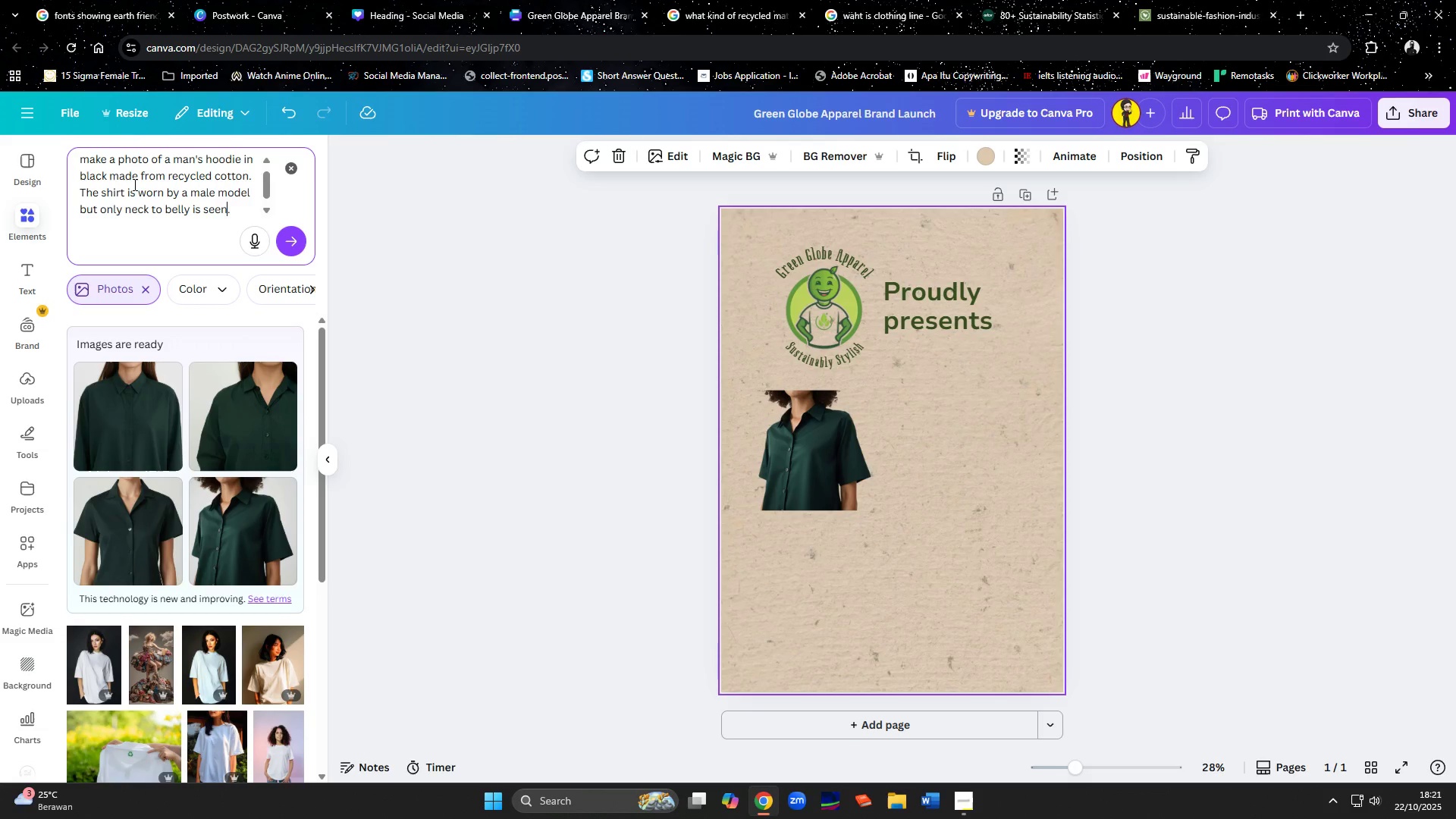 
hold_key(key=ArrowLeft, duration=1.0)
 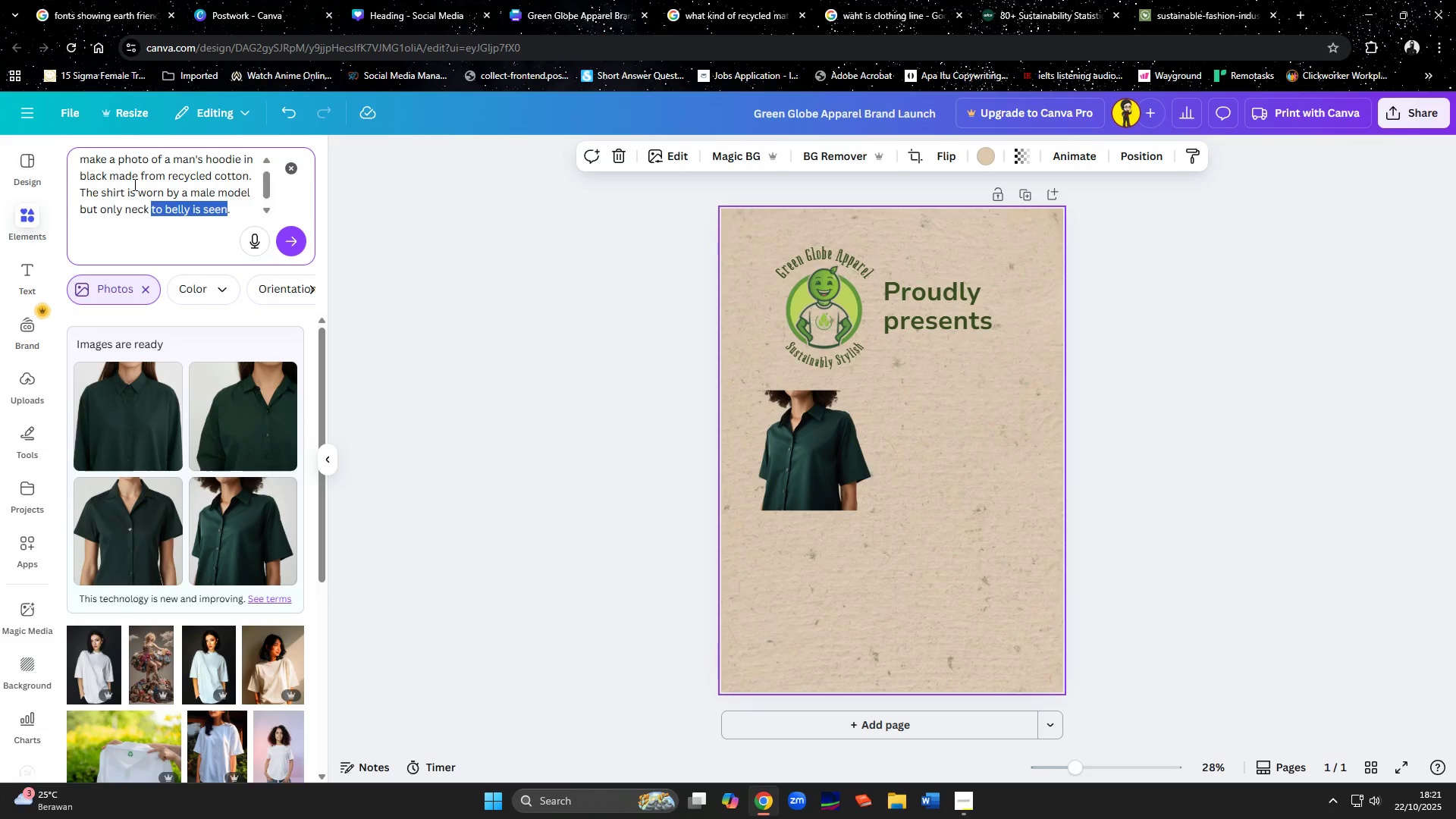 
key(ArrowRight)
 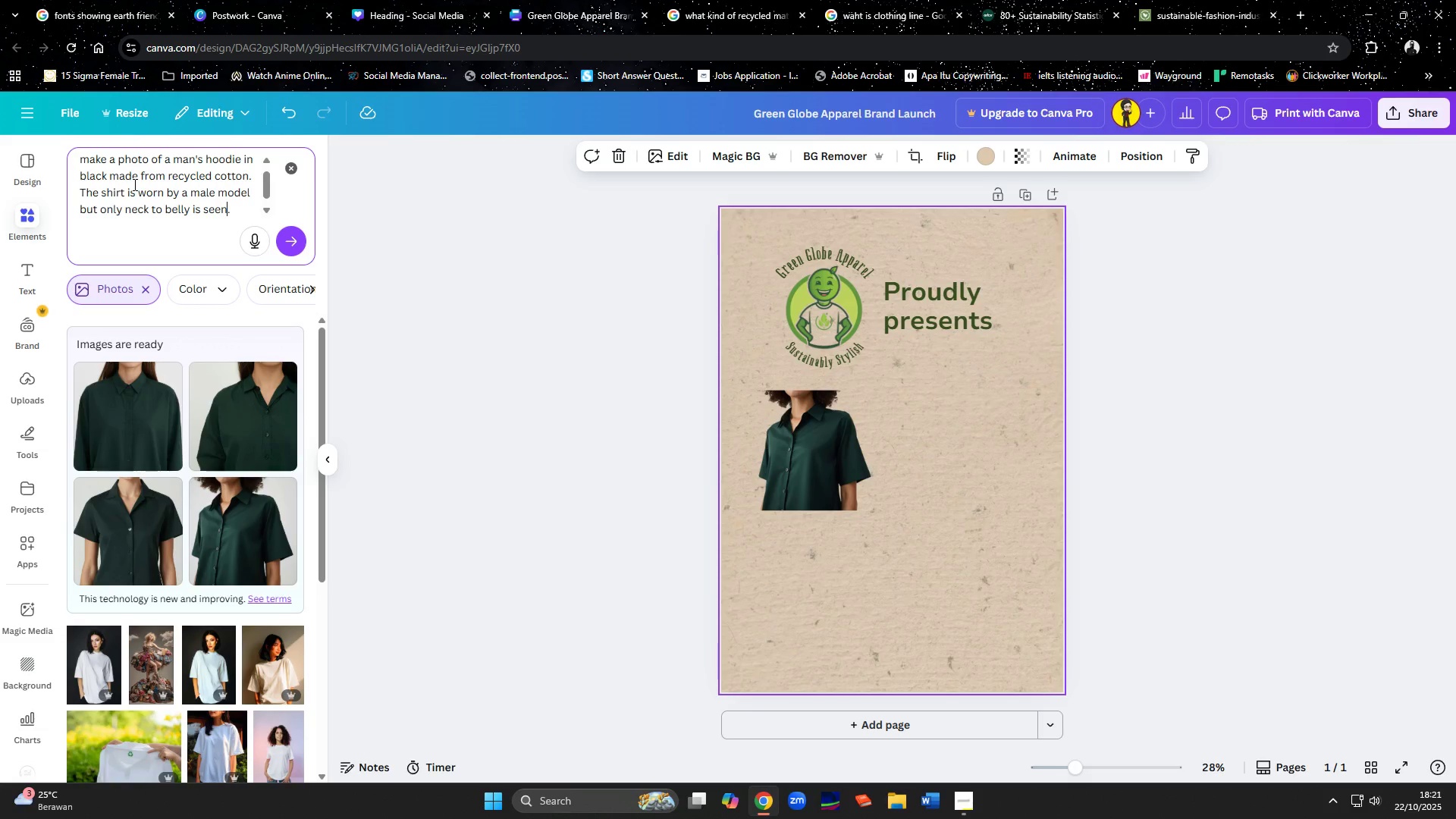 
left_click([290, 243])
 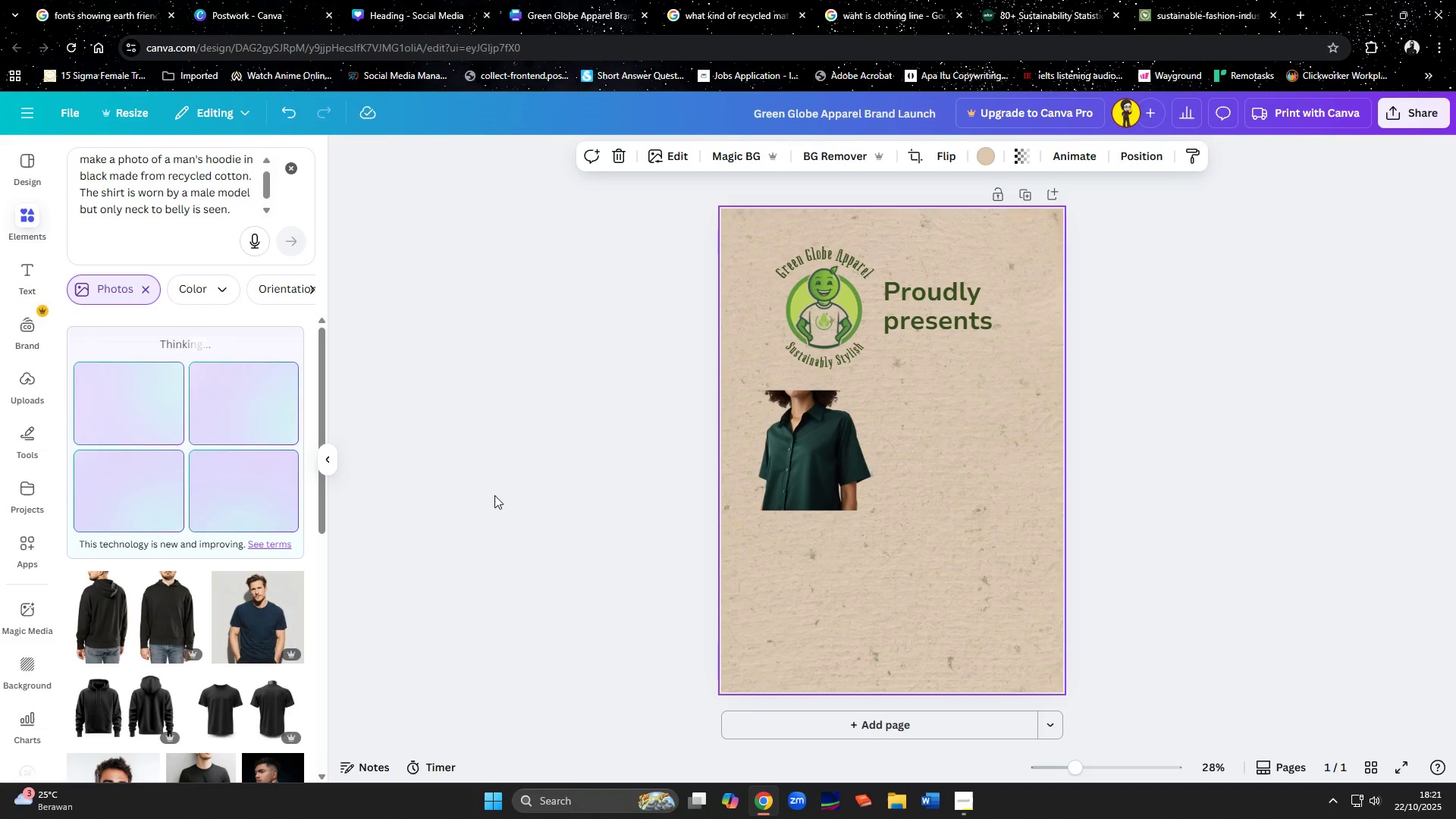 
wait(9.07)
 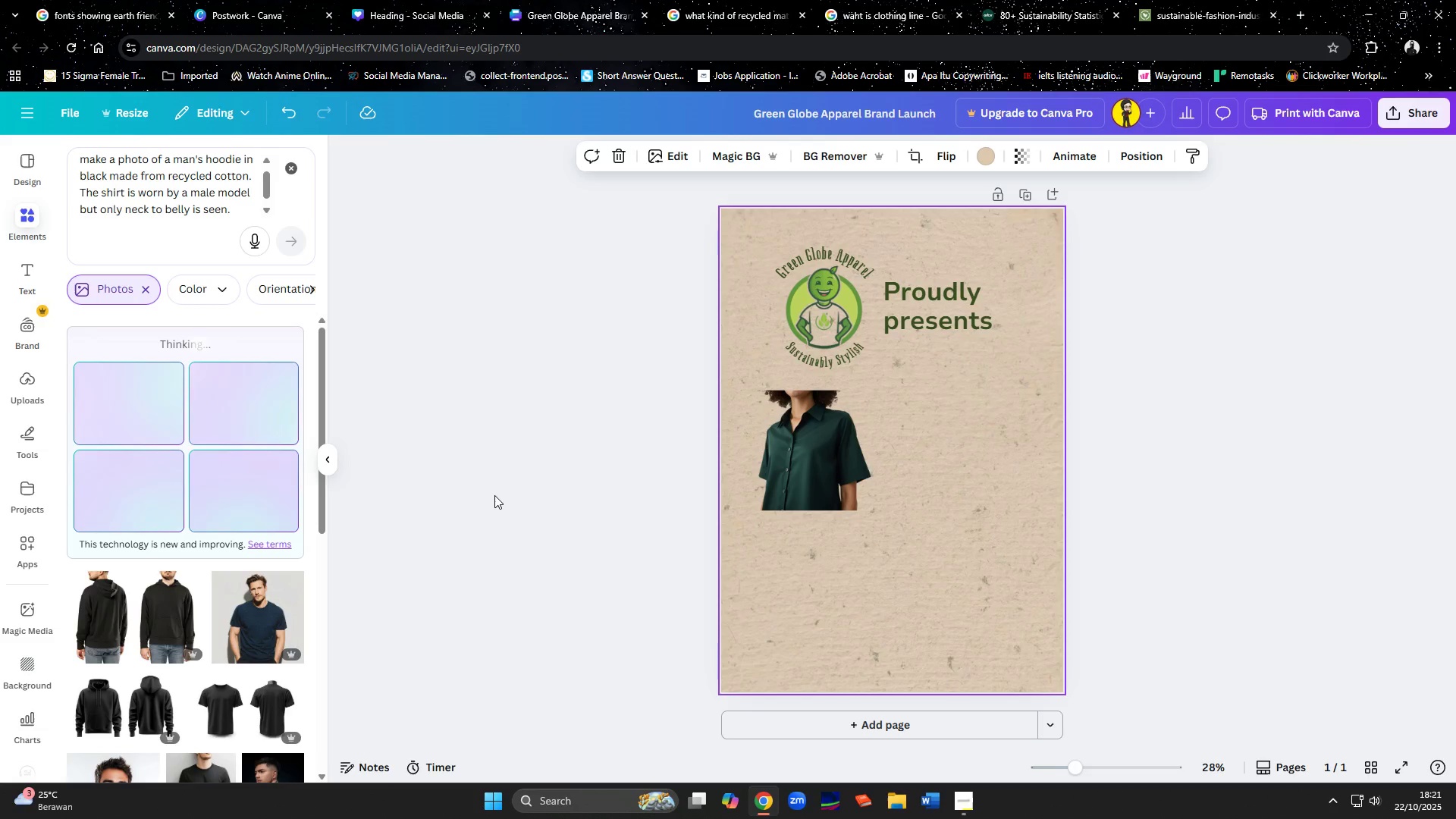 
left_click([816, 441])
 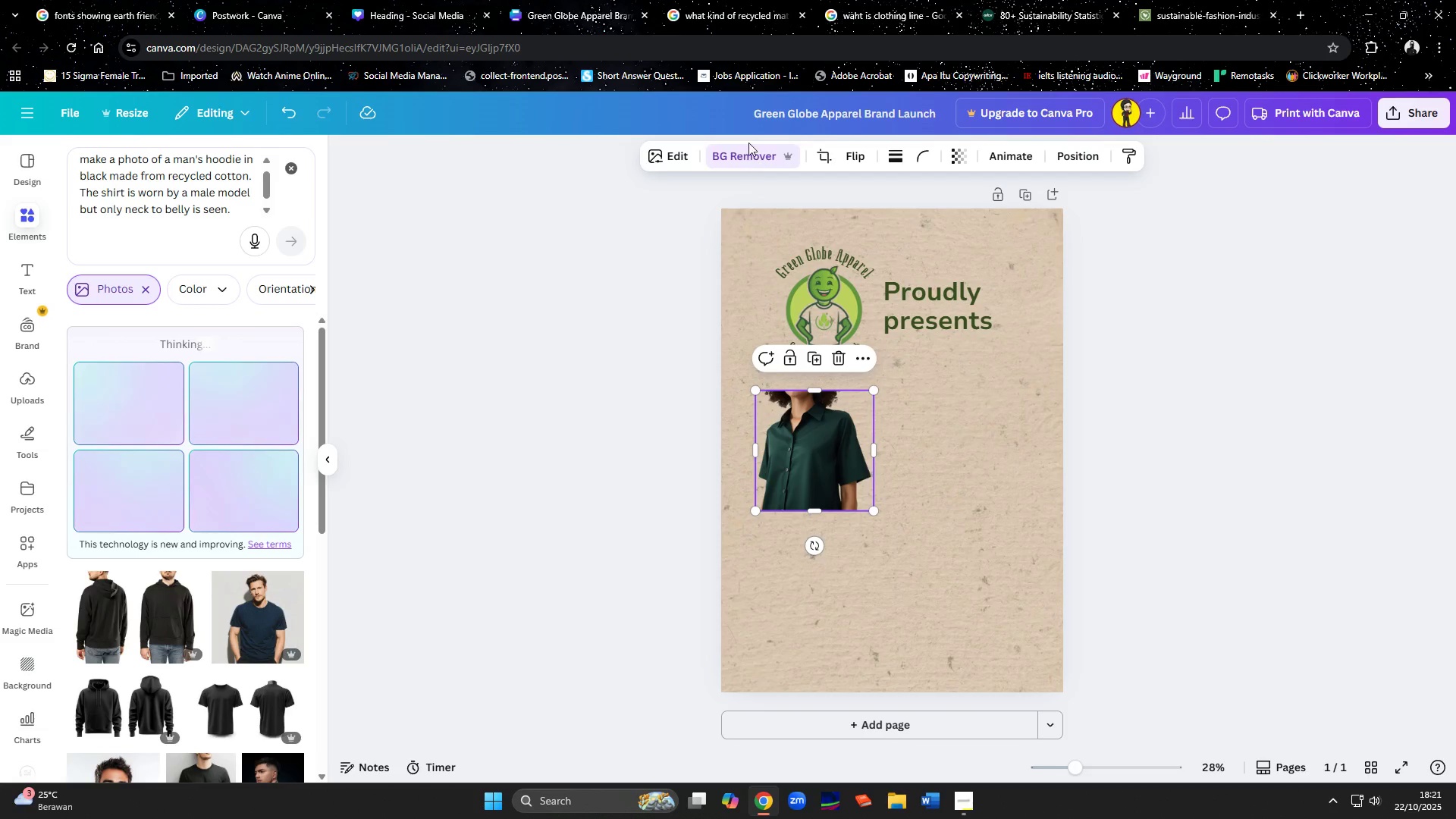 
left_click([746, 150])
 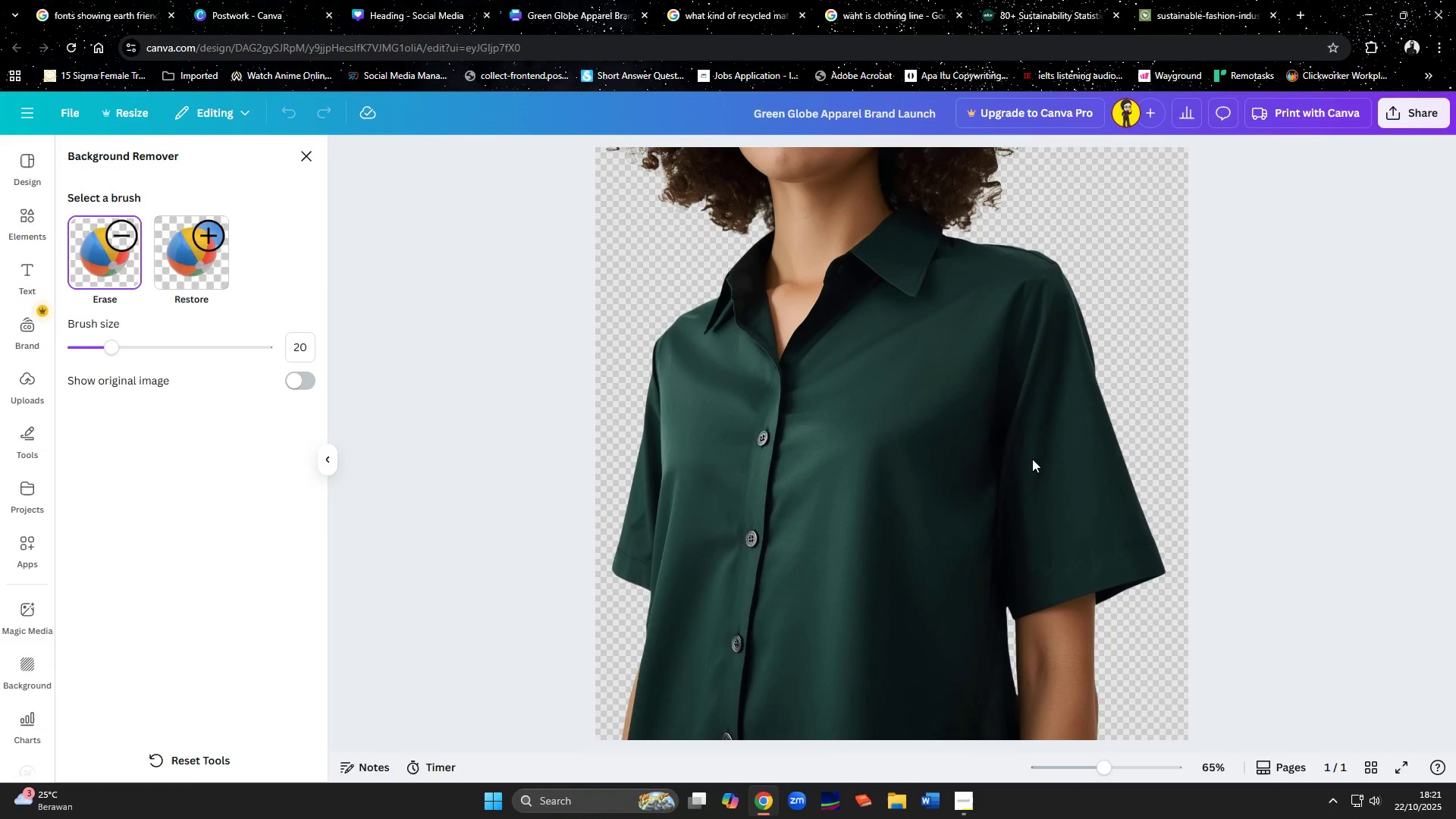 
scroll: coordinate [965, 460], scroll_direction: down, amount: 4.0
 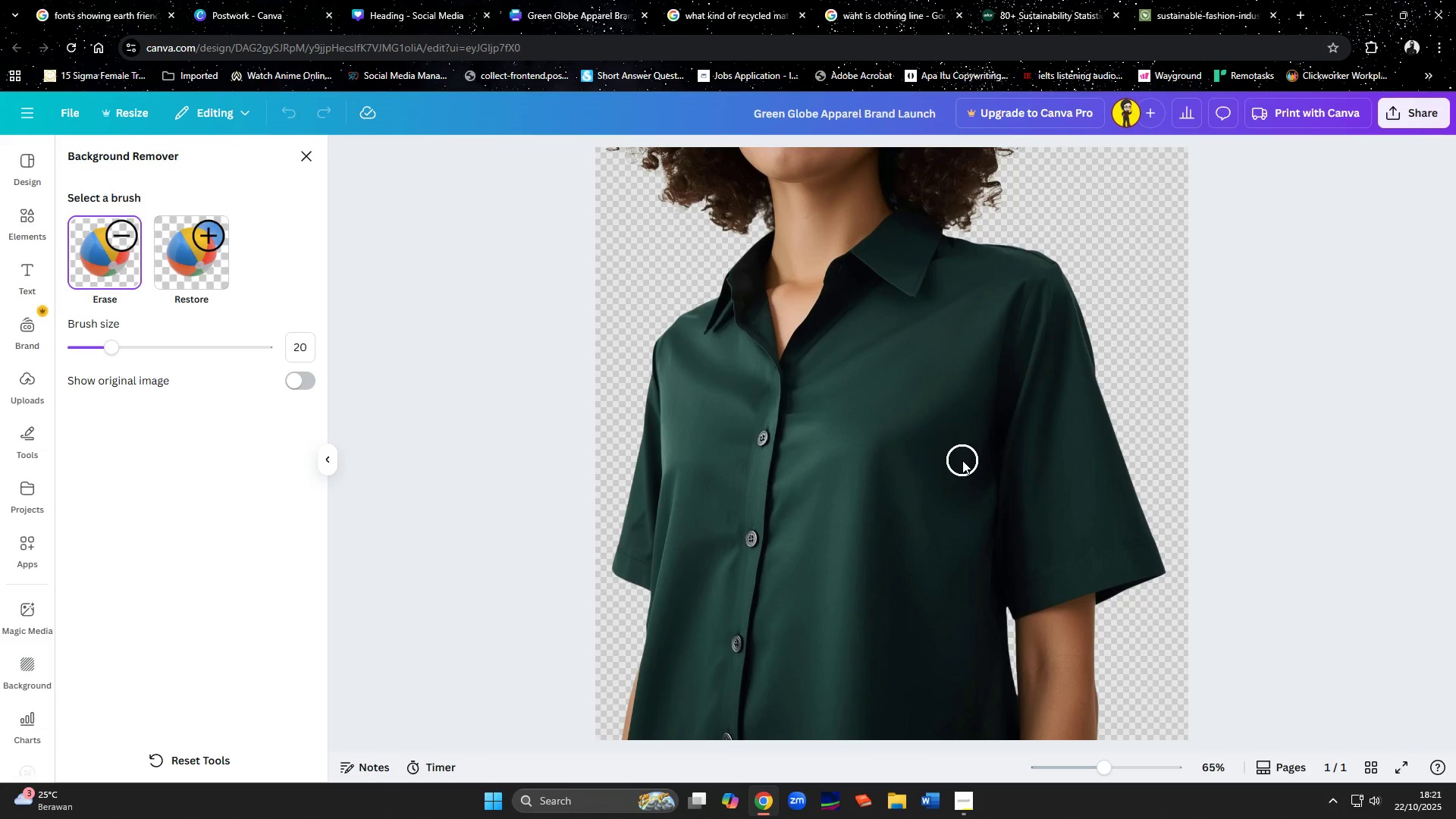 
key(Control+ControlLeft)
 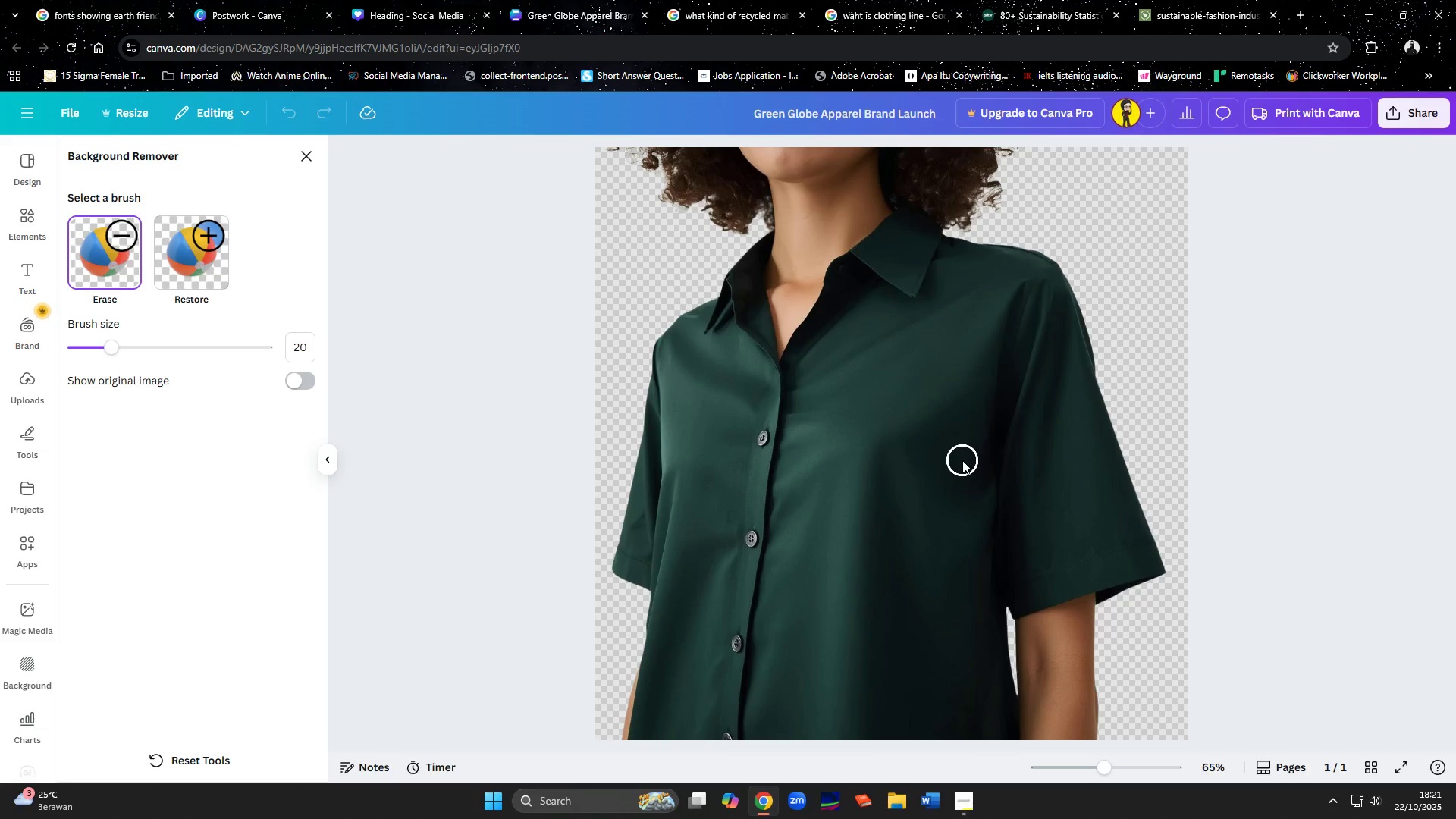 
key(Control+Z)
 